 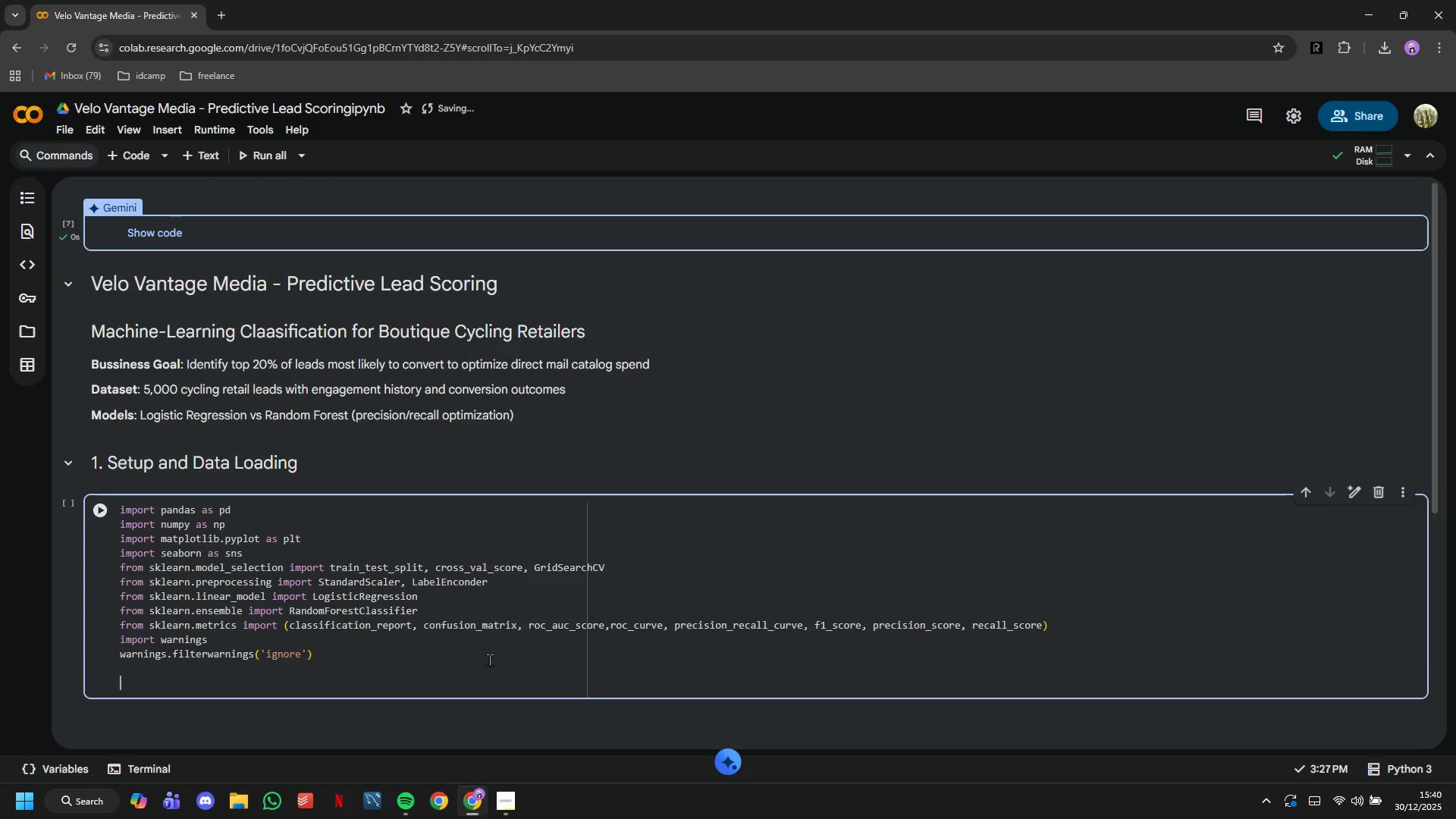 
key(Enter)
 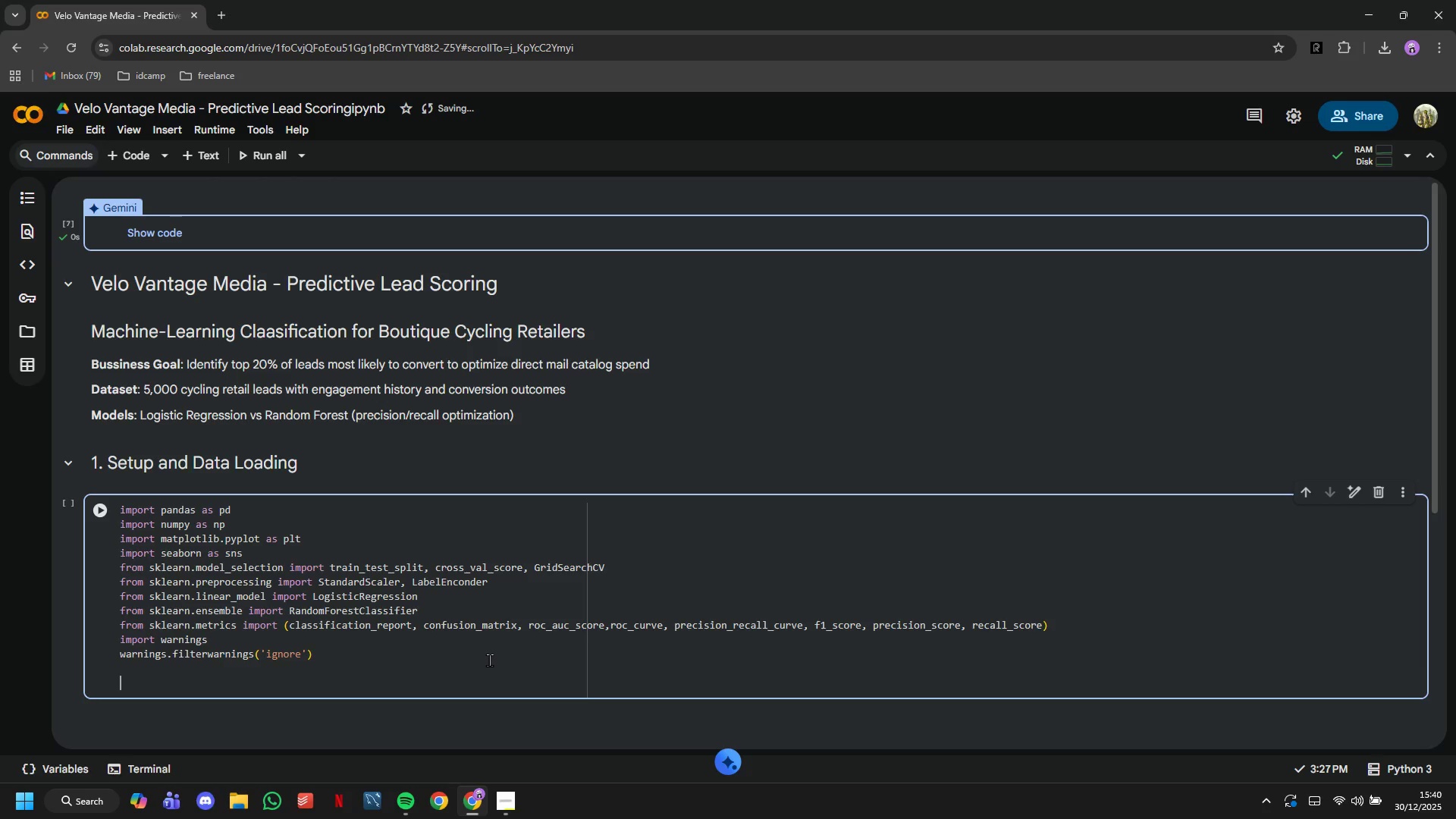 
type(# Dis)
 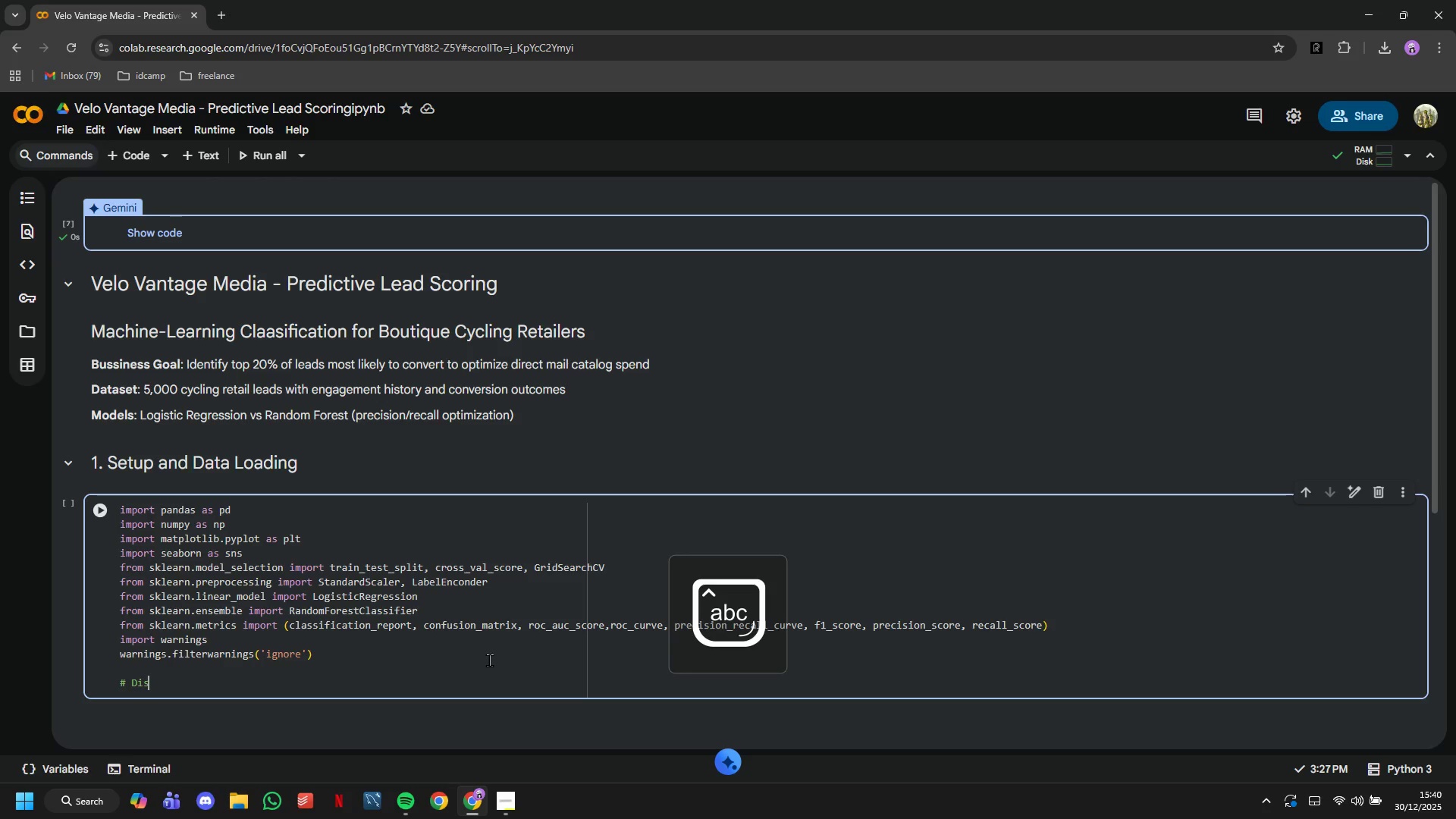 
type(pa)
key(Backspace)
type(lay settig)
key(Backspace)
type(ngs)
 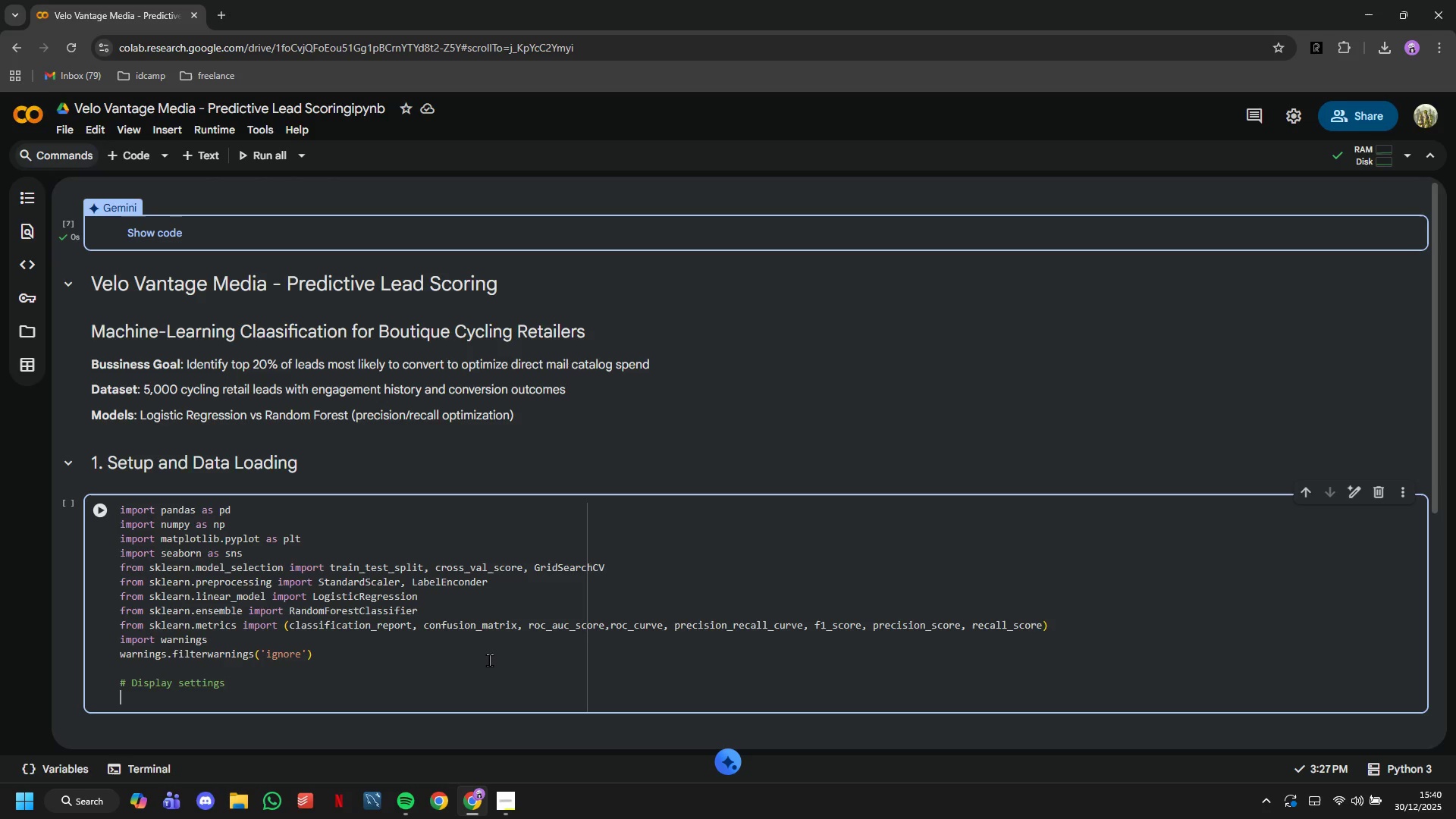 
key(Enter)
 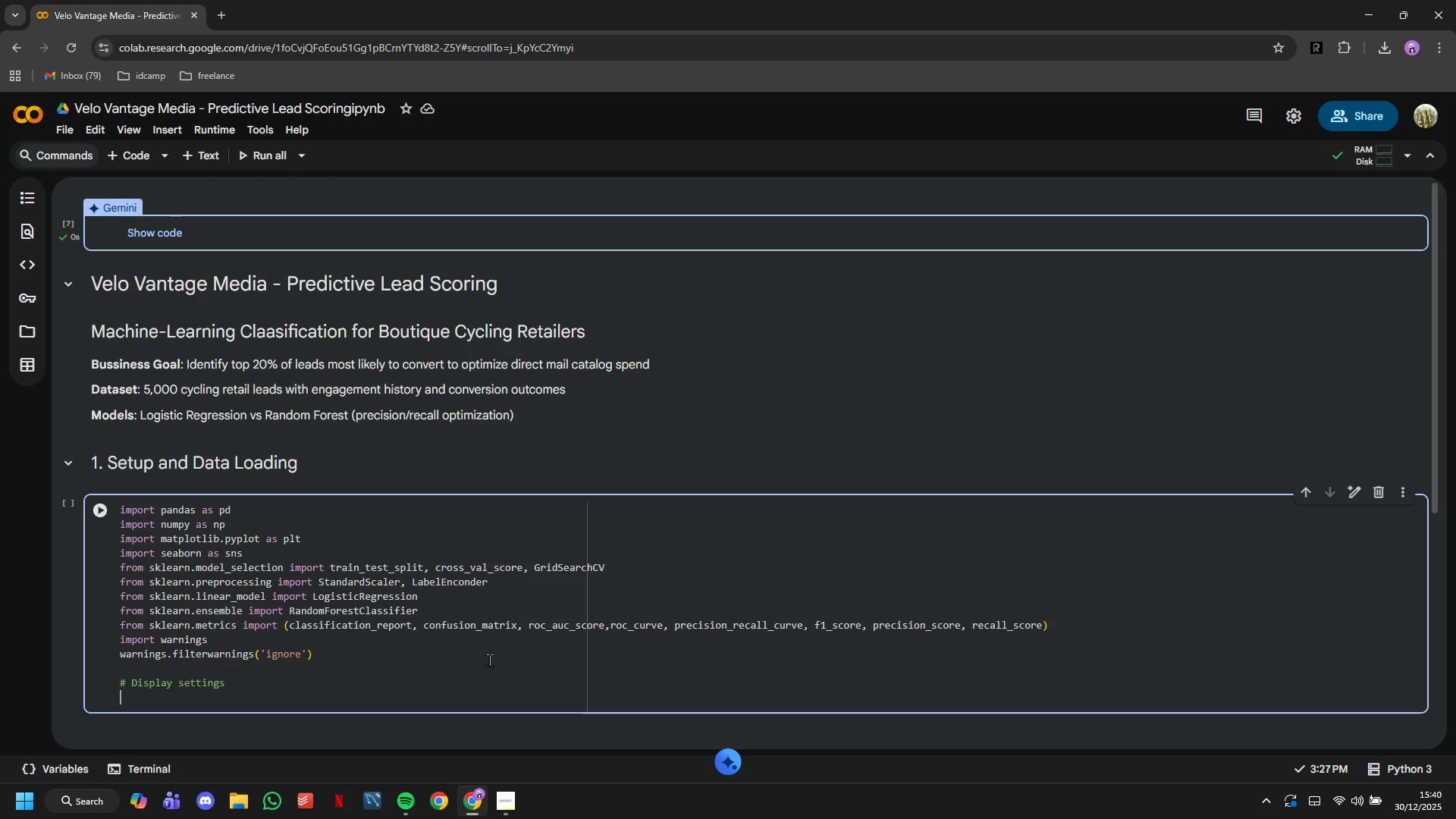 
type(ps)
key(Backspace)
type(d.set_option)
 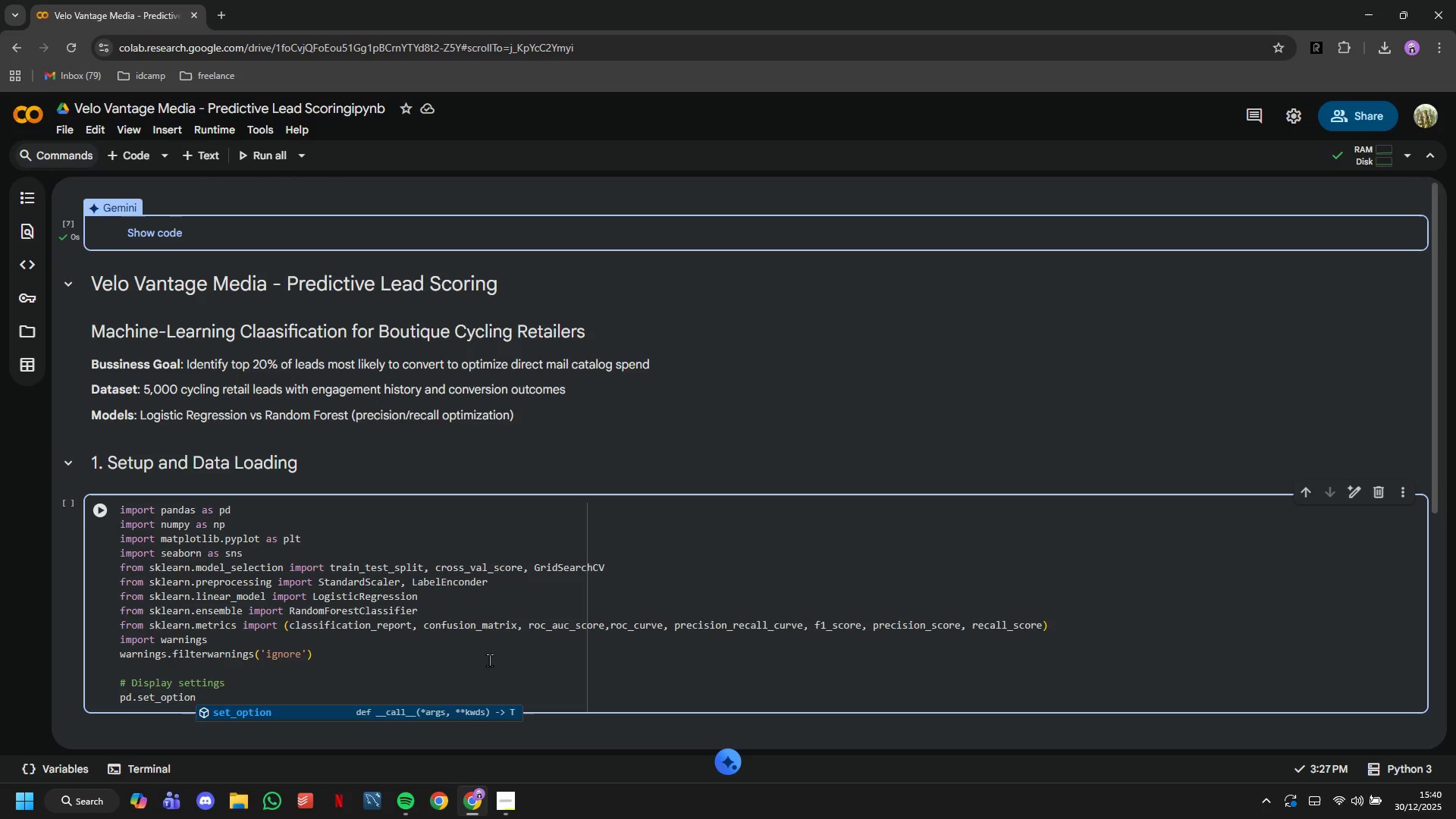 
wait(5.42)
 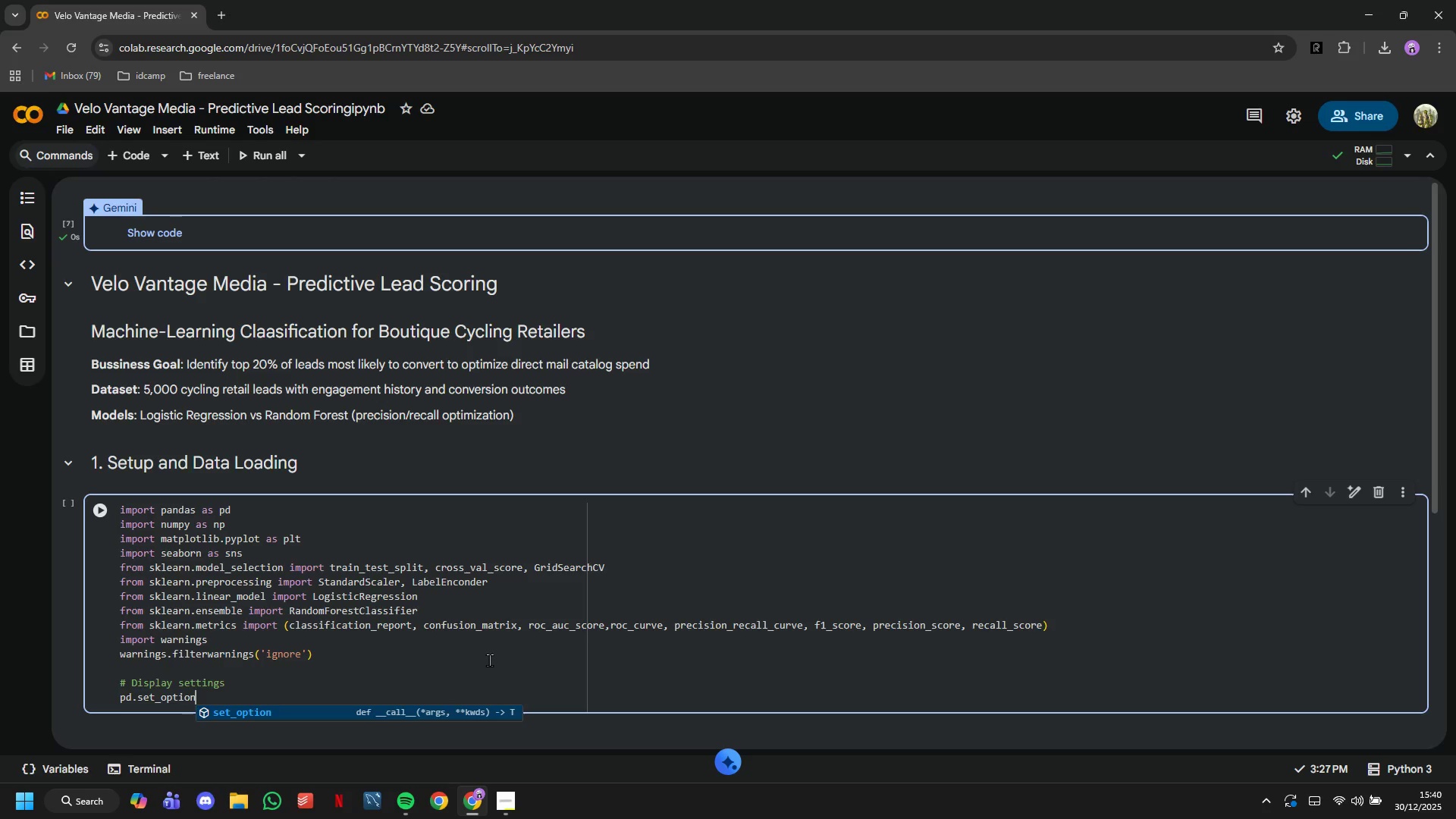 
type((;)
key(Backspace)
type('display.max_columns)
 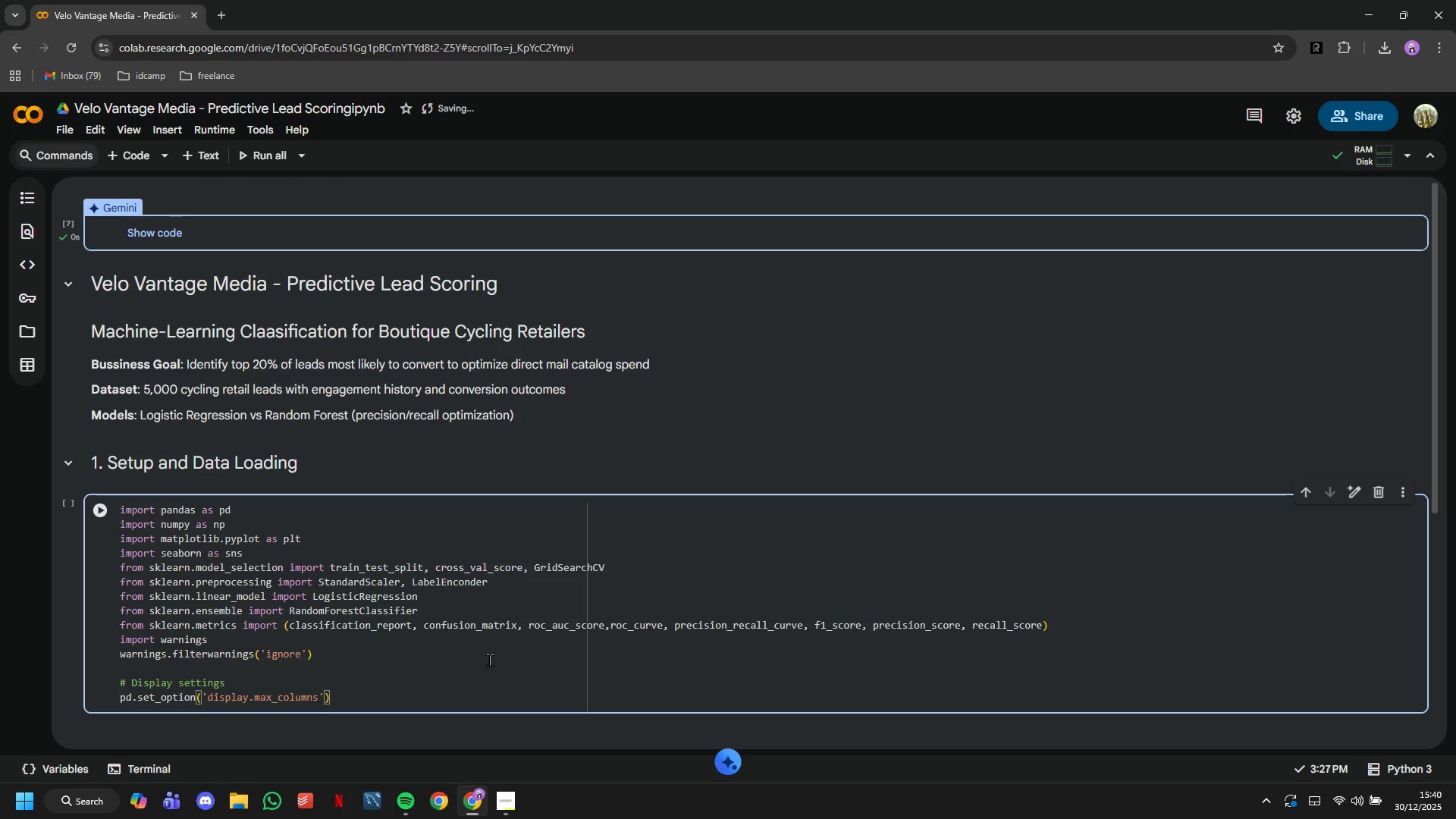 
key(ArrowRight)
 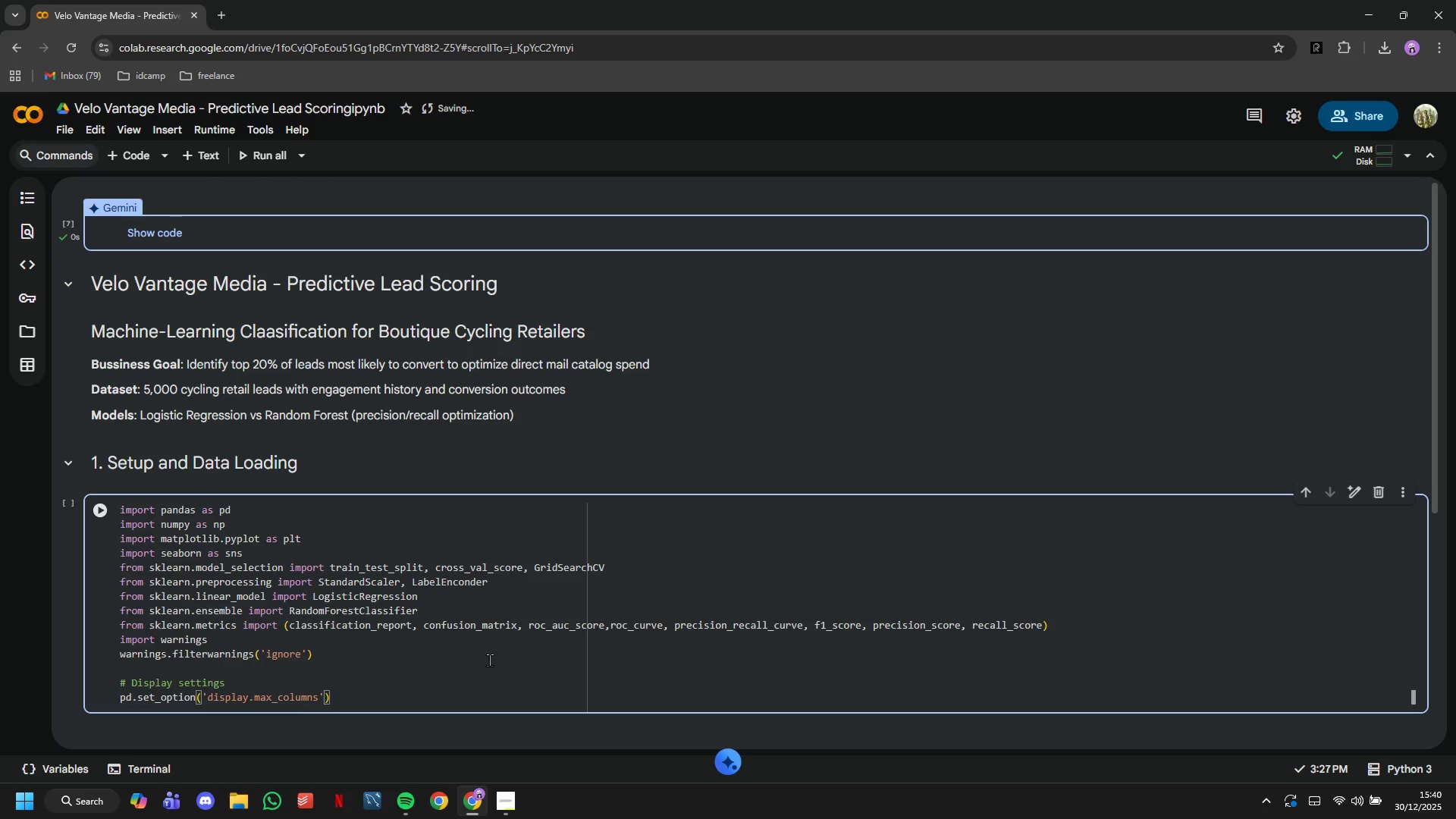 
type(, None)
 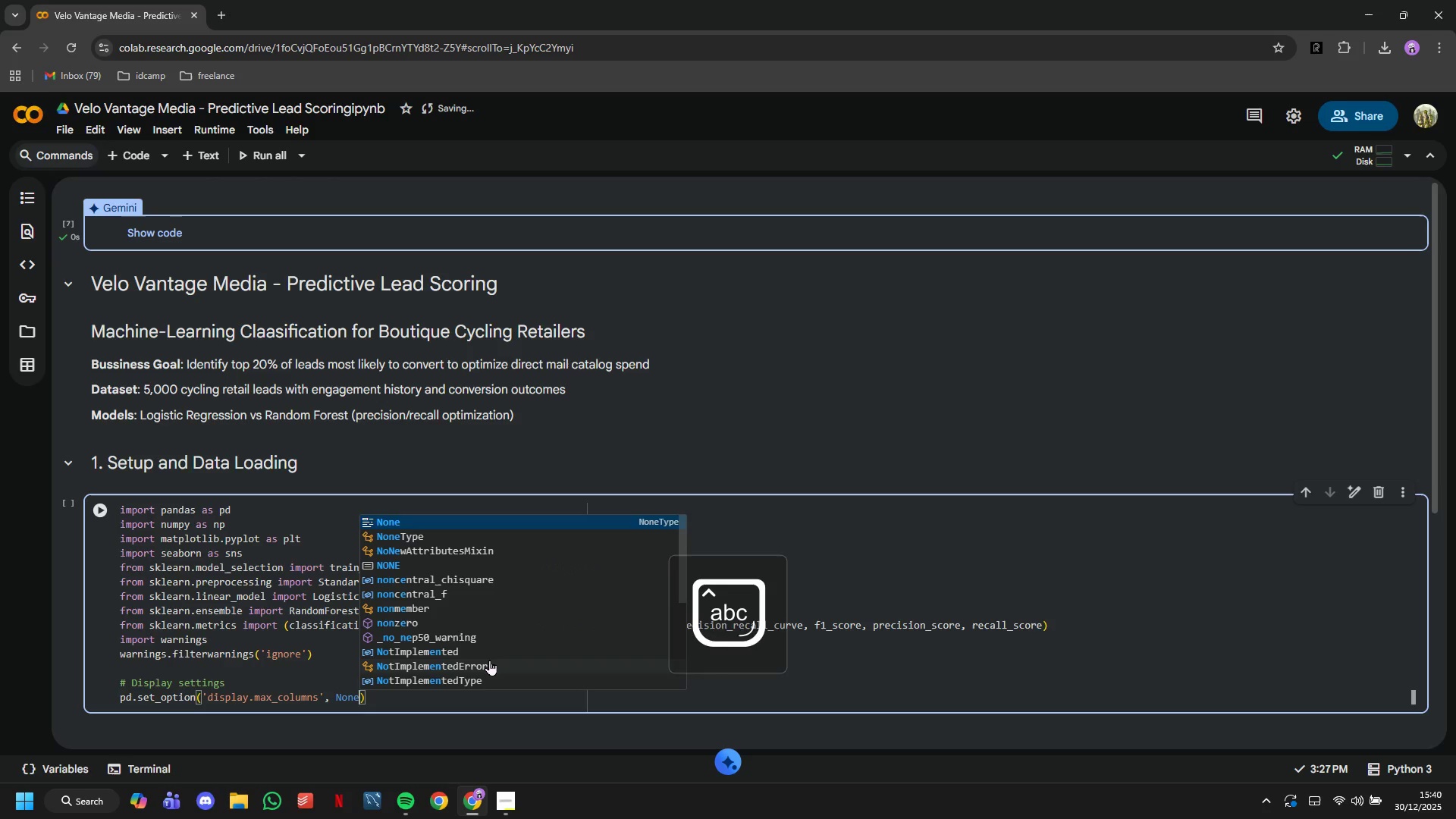 
key(ArrowRight)
 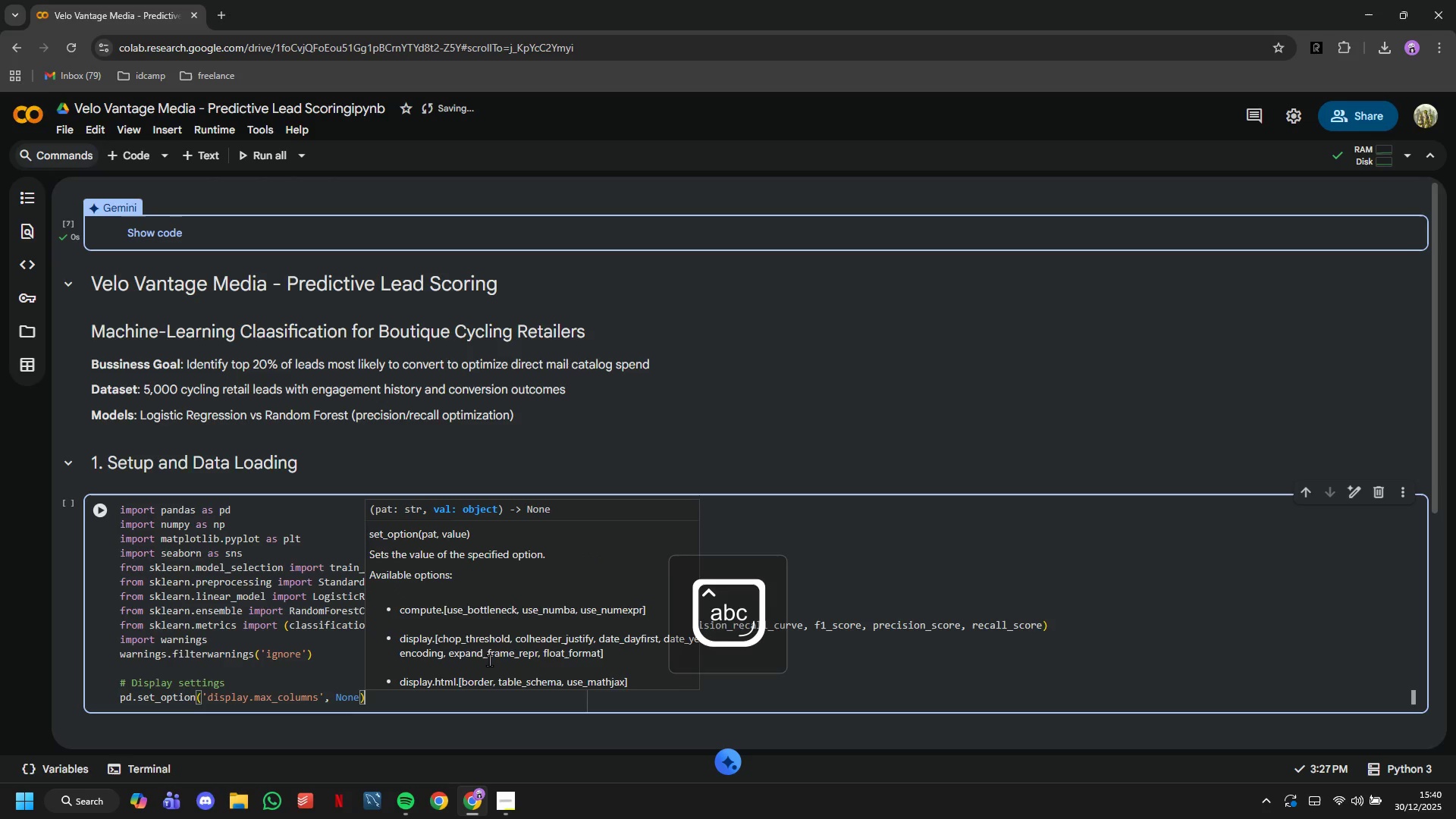 
key(Enter)
 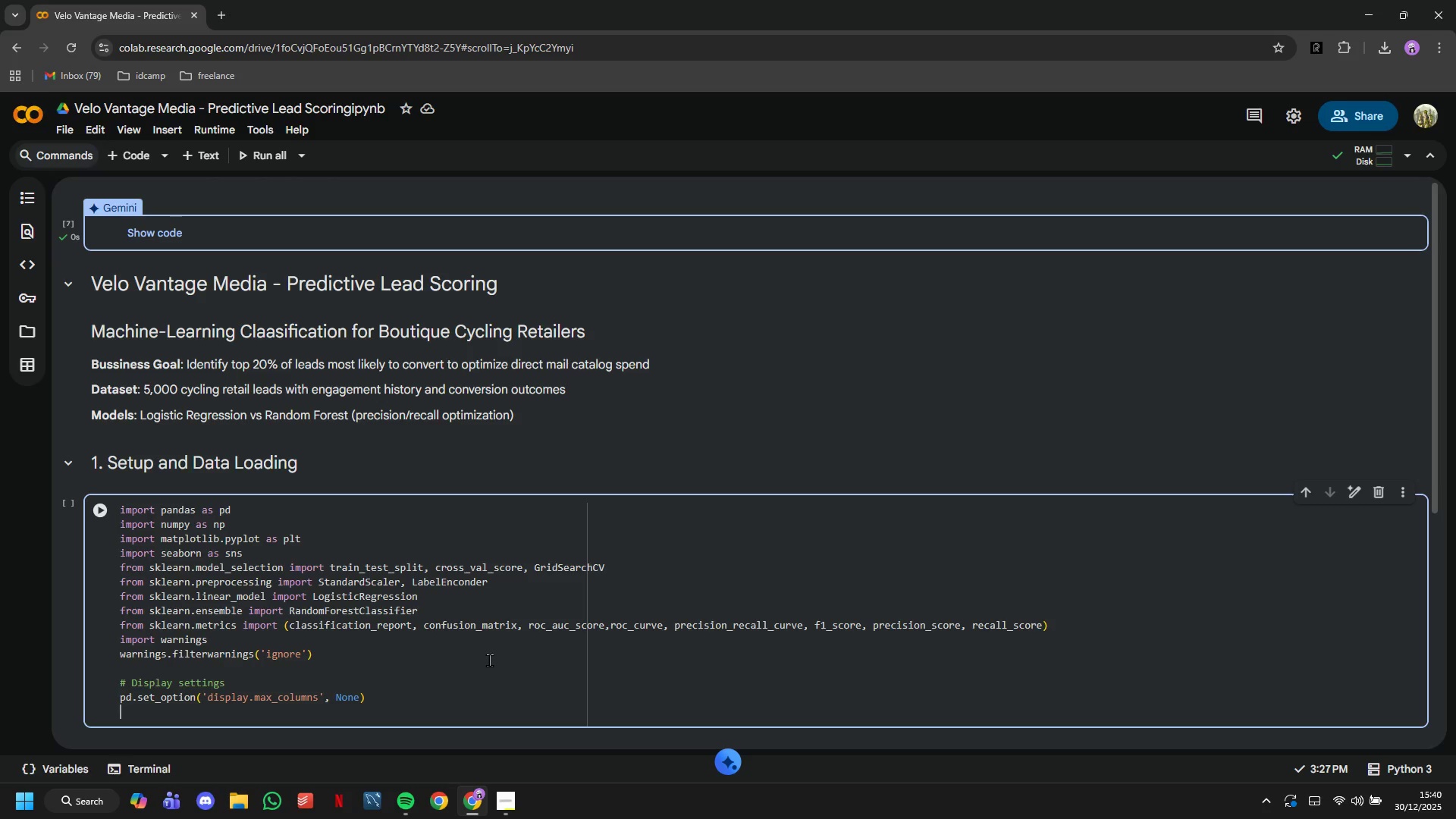 
type(pd.set_option('display.precision)
 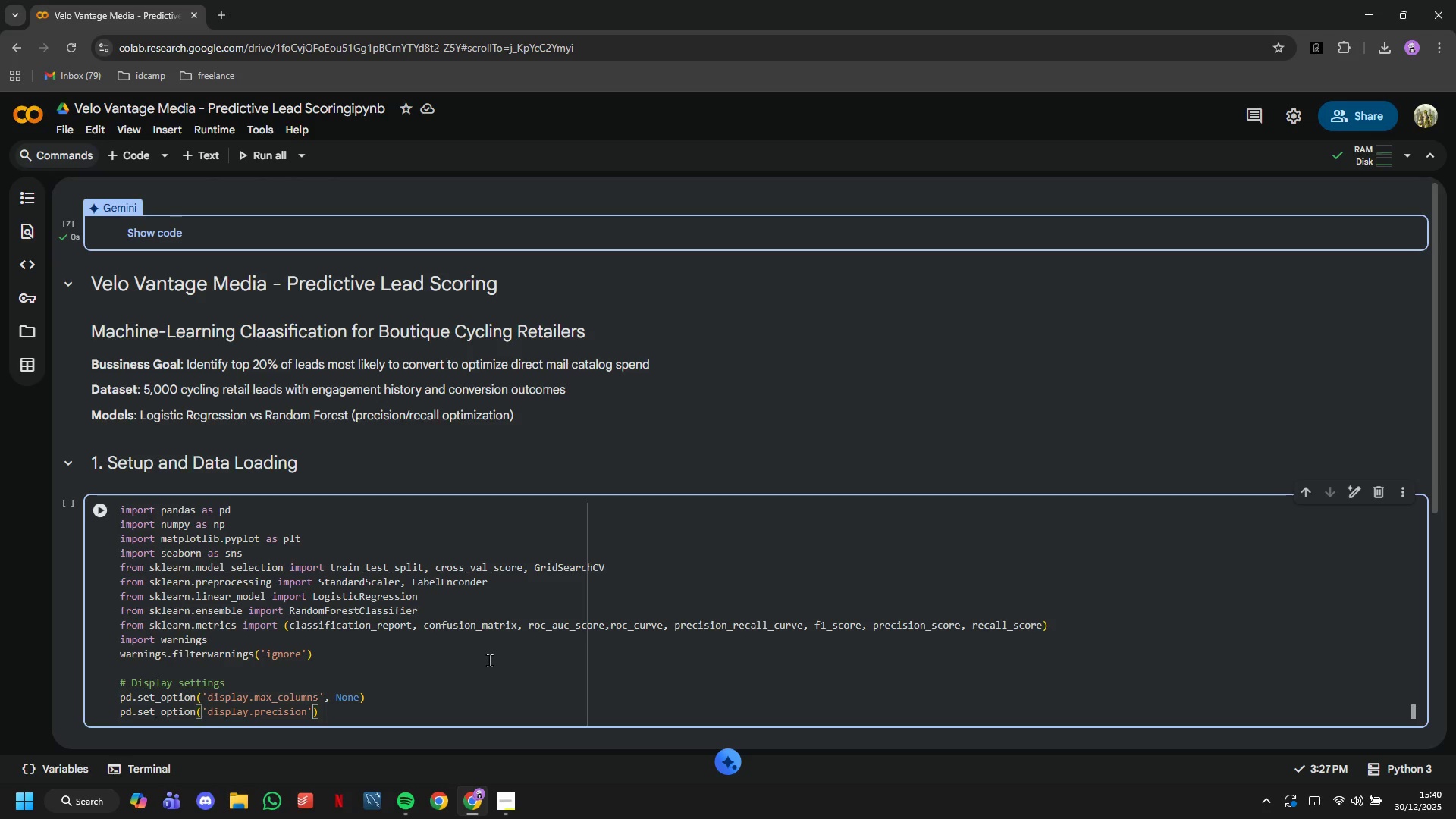 
 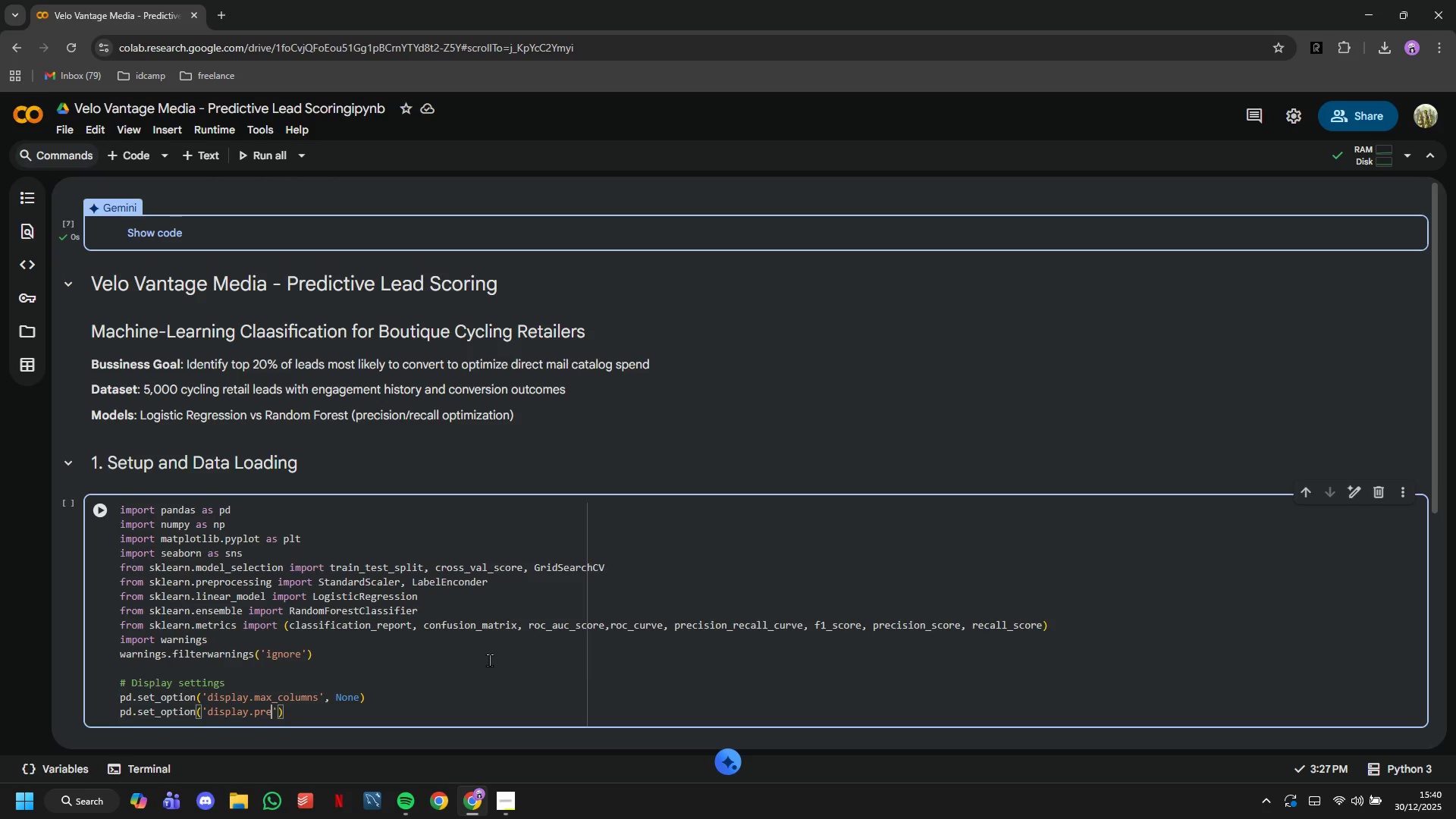 
key(ArrowRight)
 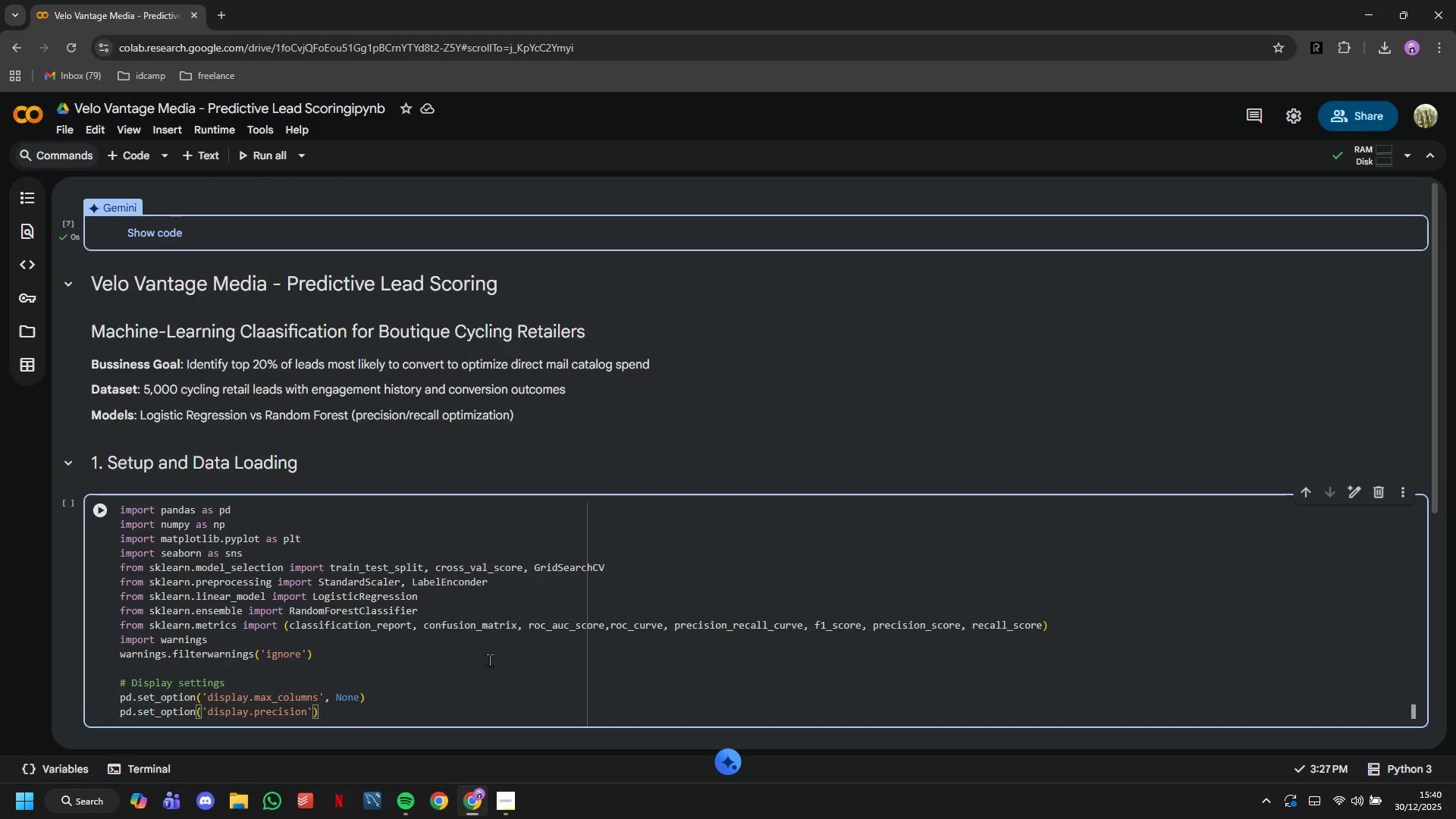 
key(Comma)
 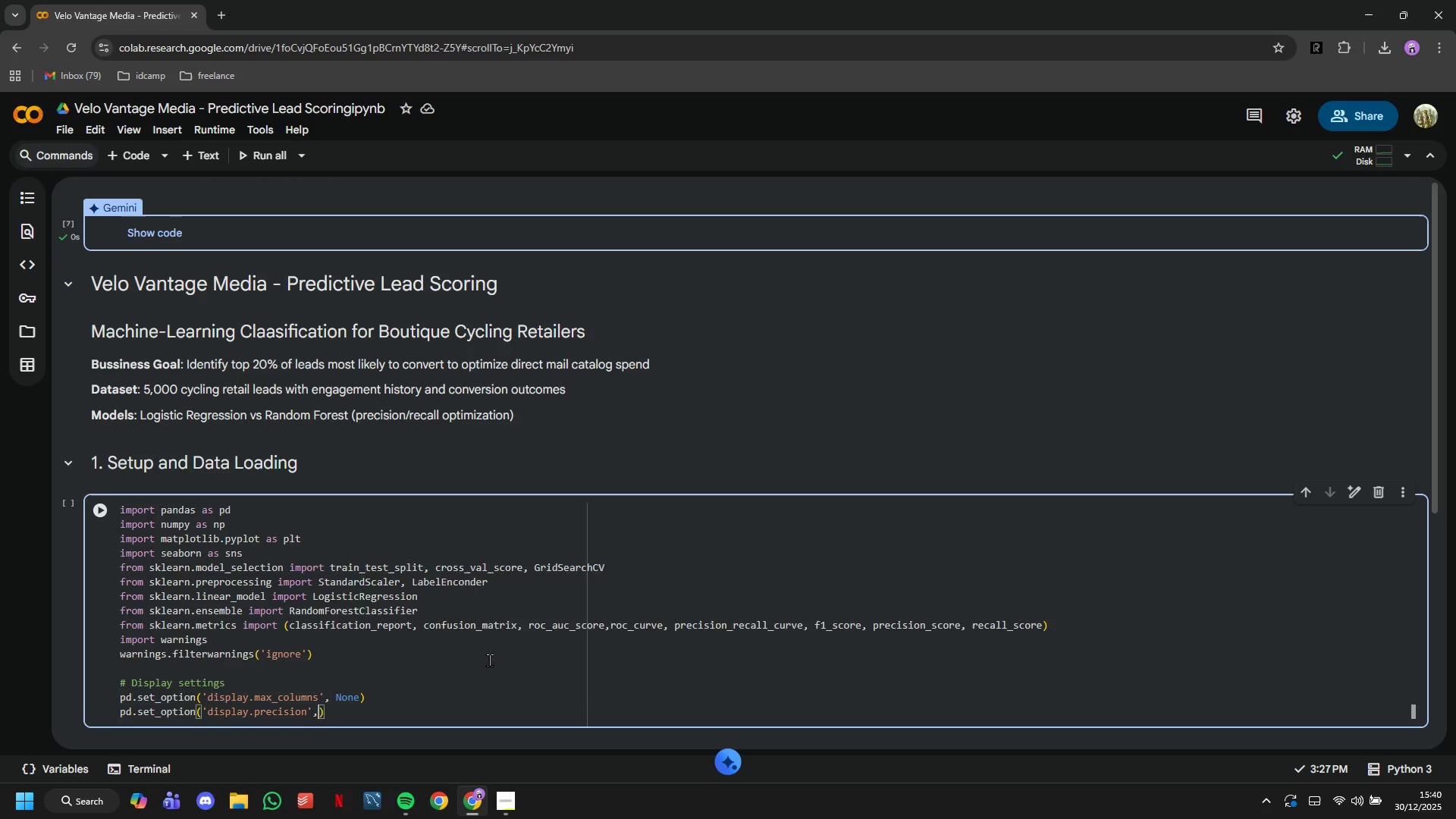 
key(3)
 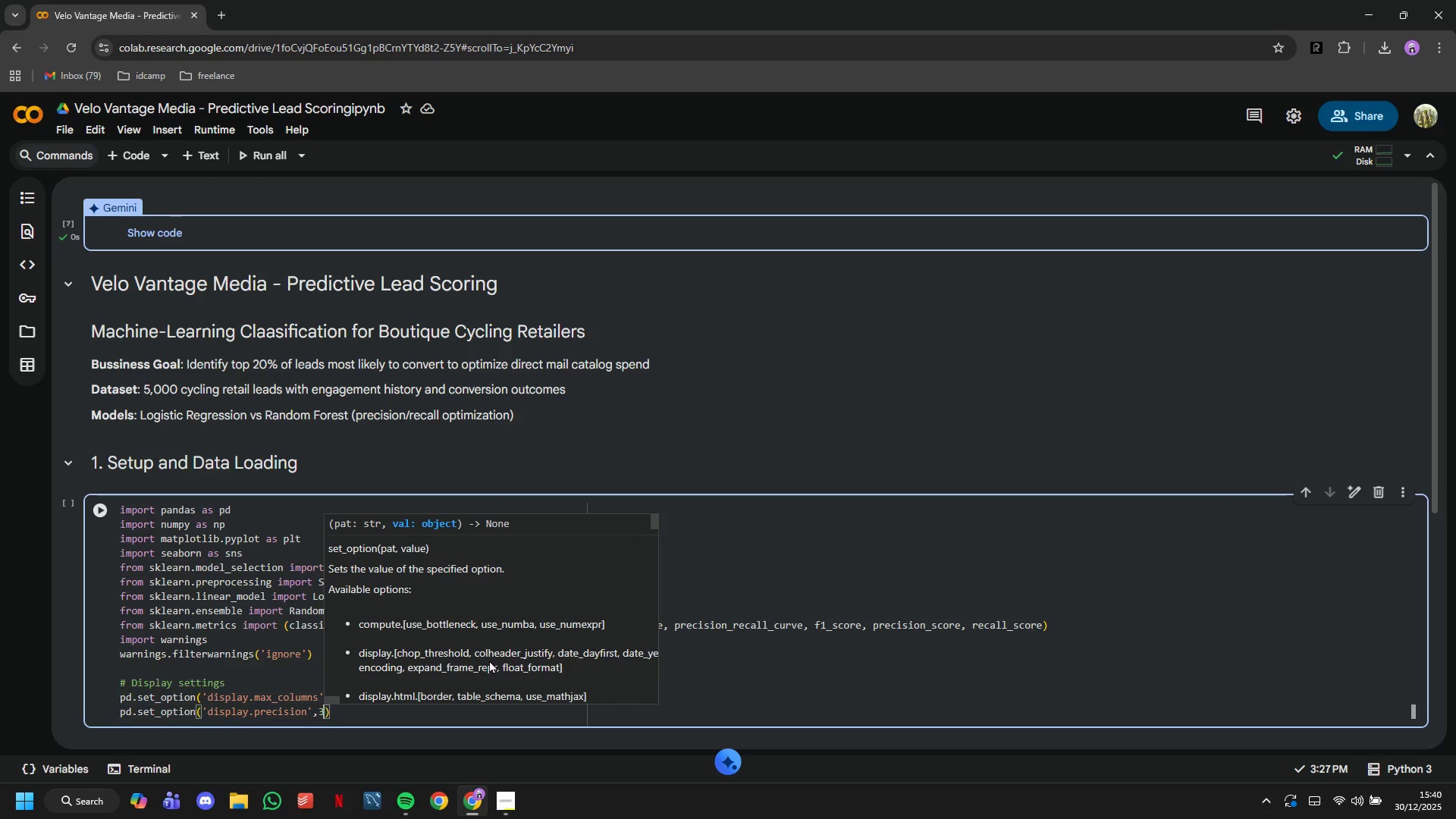 
key(ArrowRight)
 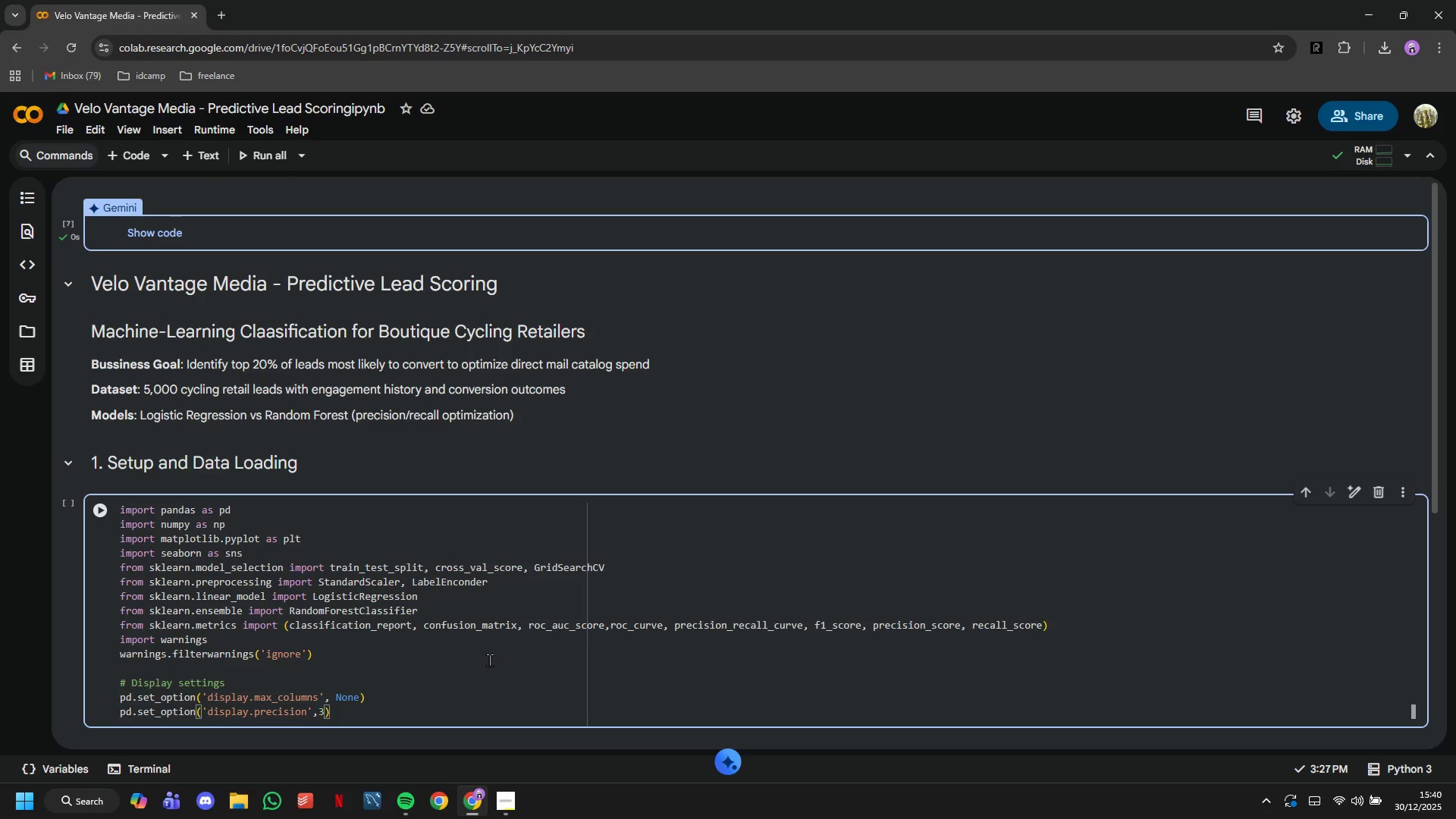 
key(Shift+ShiftRight)
 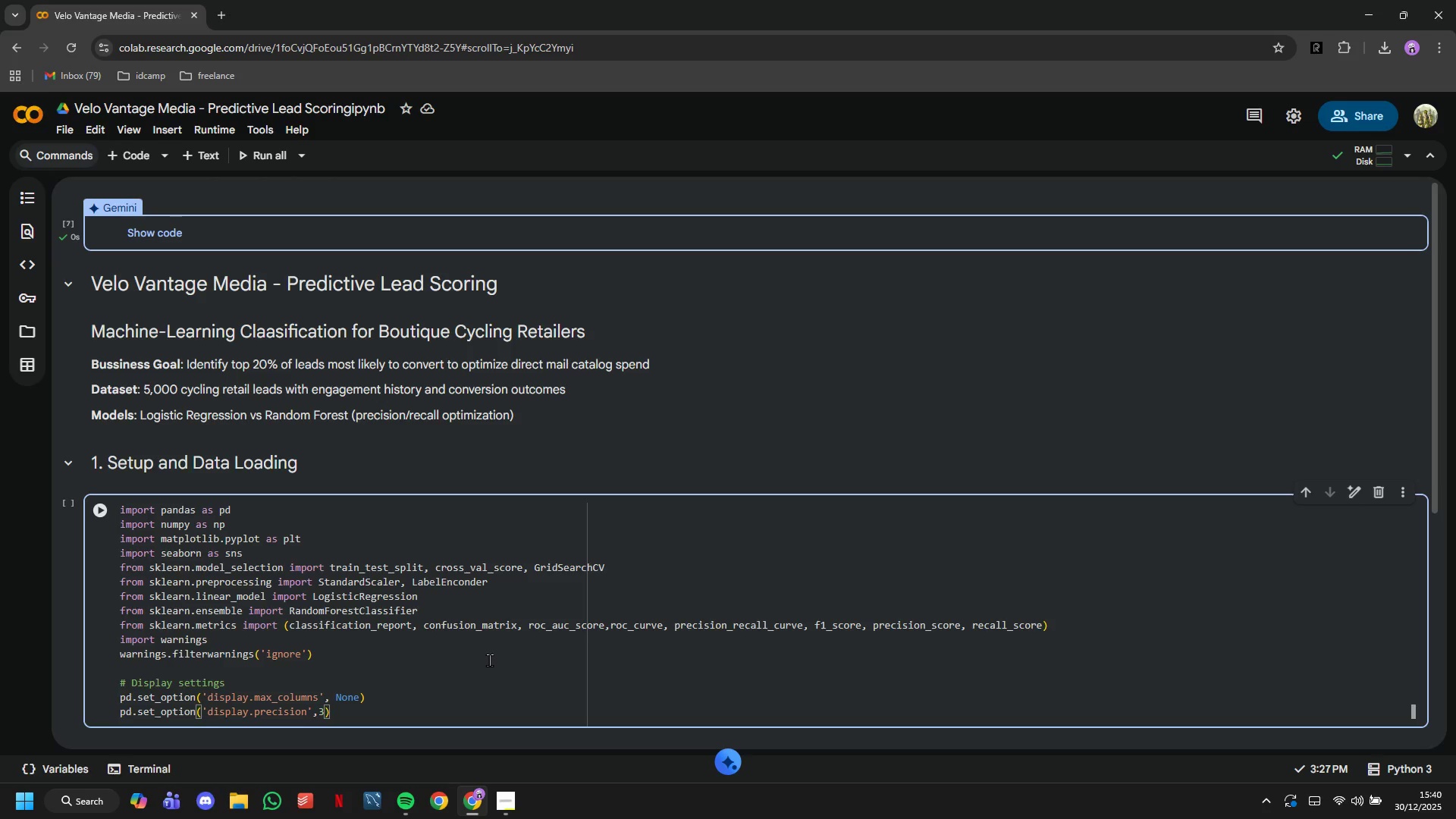 
key(Enter)
 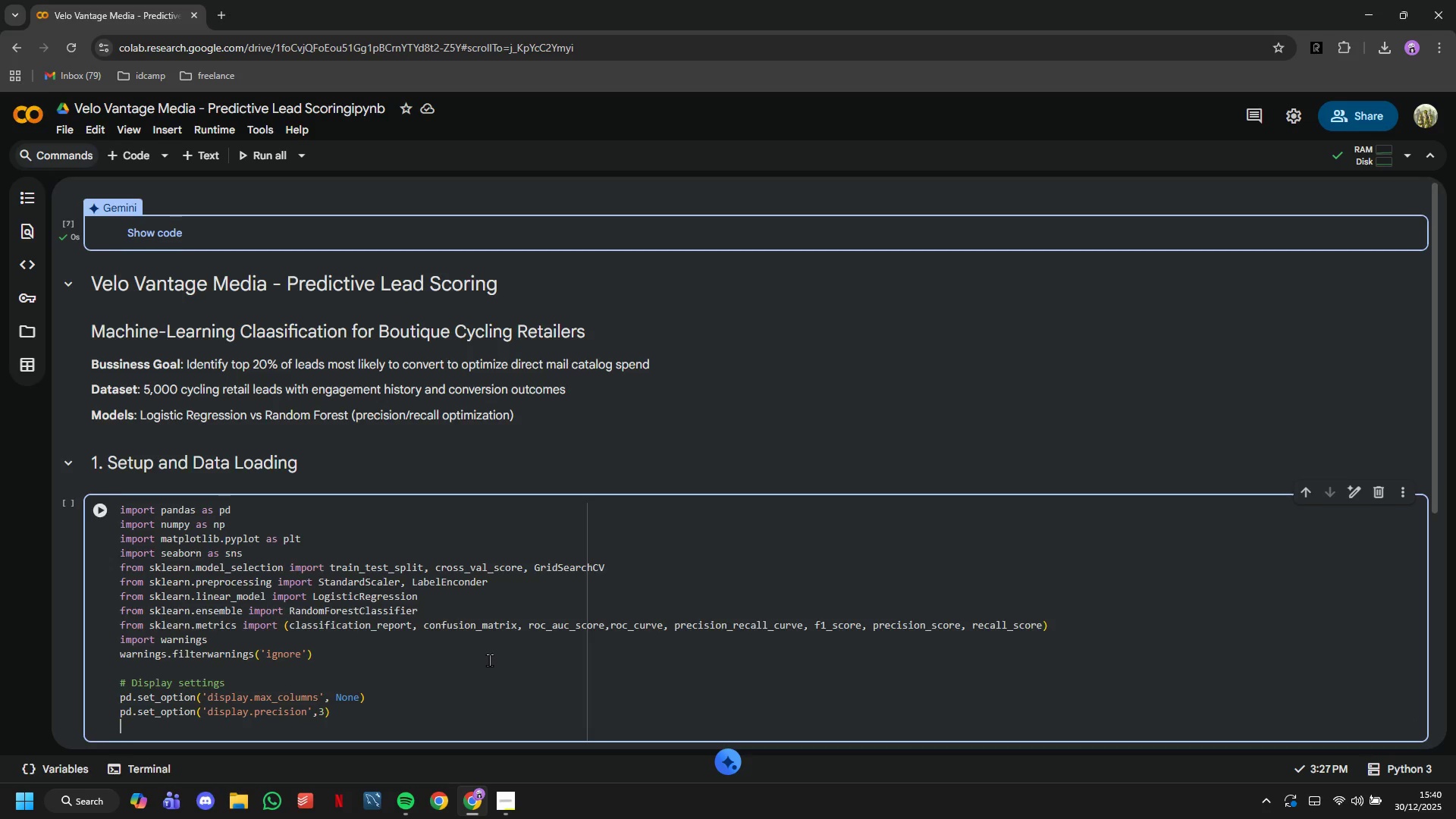 
key(Enter)
 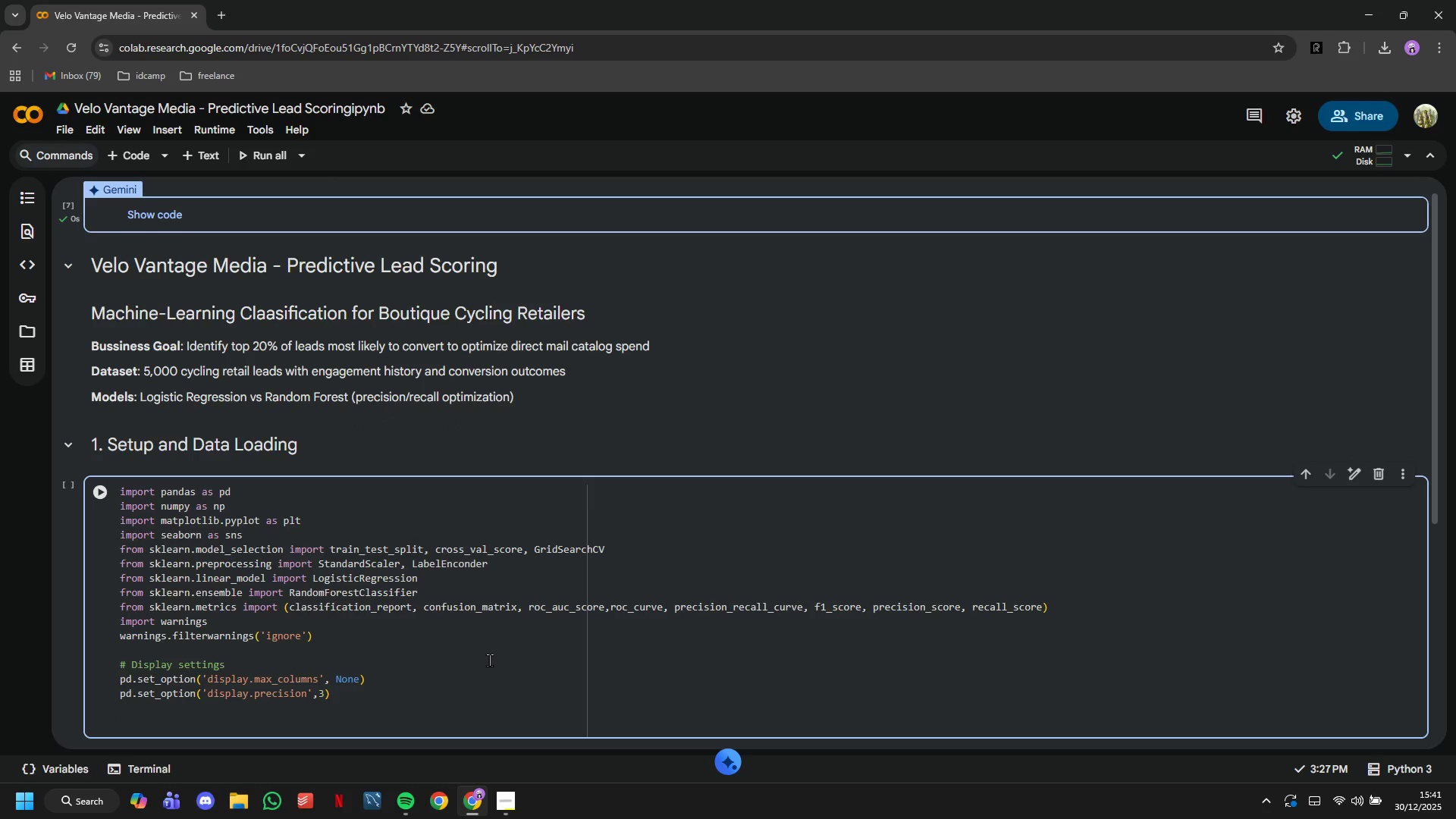 
wait(7.58)
 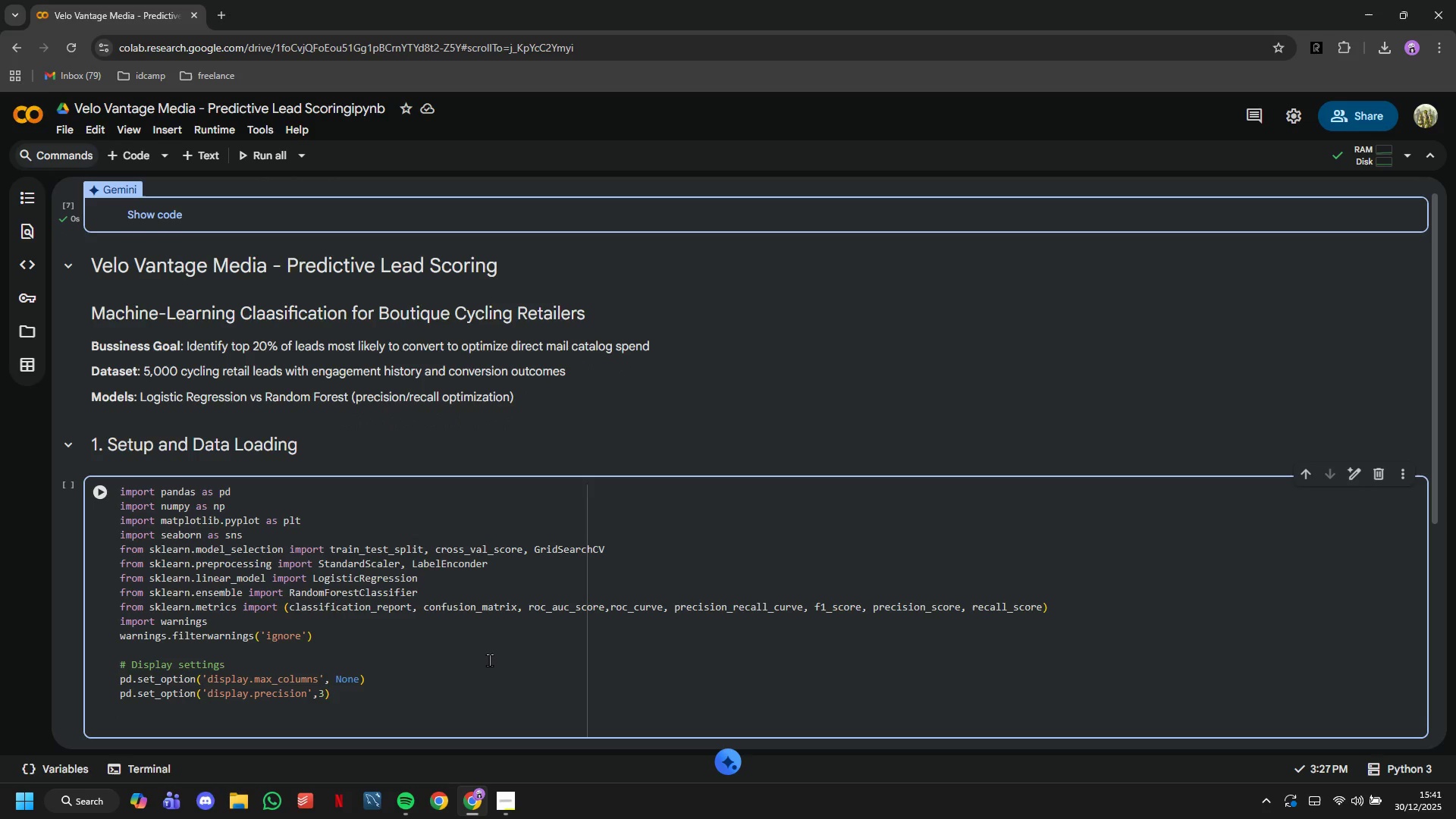 
type(# Viz Sr)
key(Backspace)
type(ettings)
 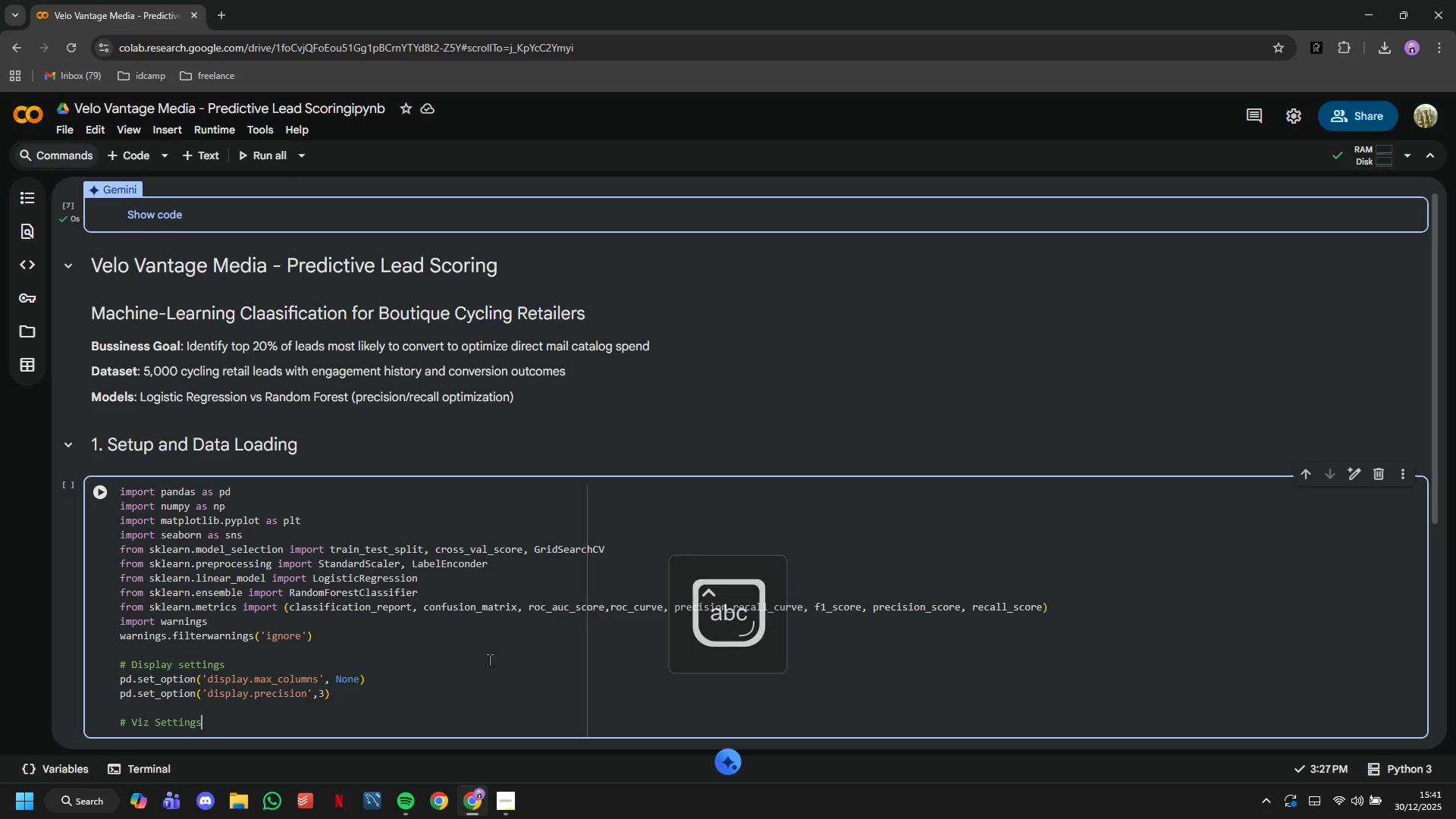 
key(Enter)
 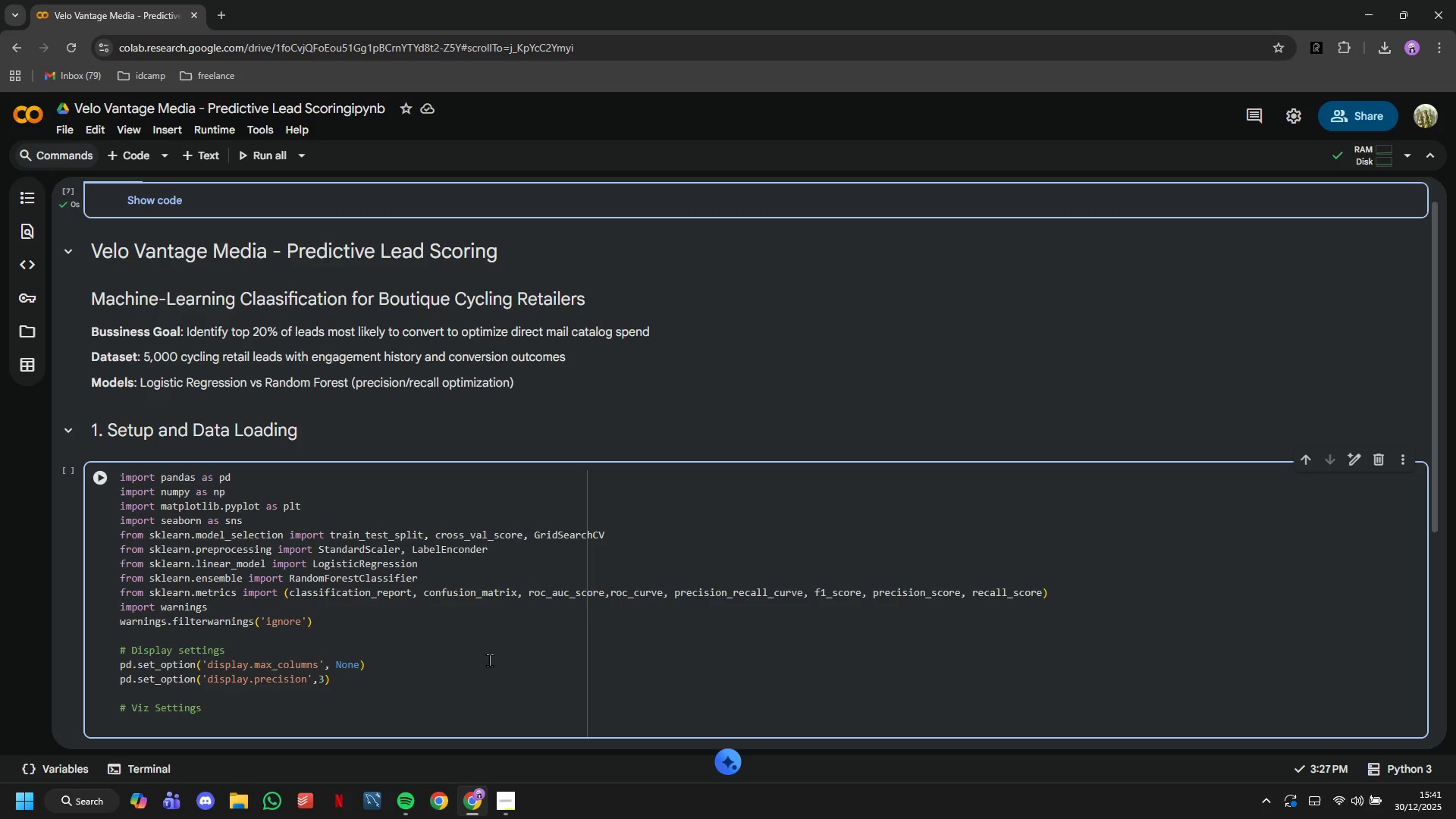 
type(sns.set_style('whitegrid)
 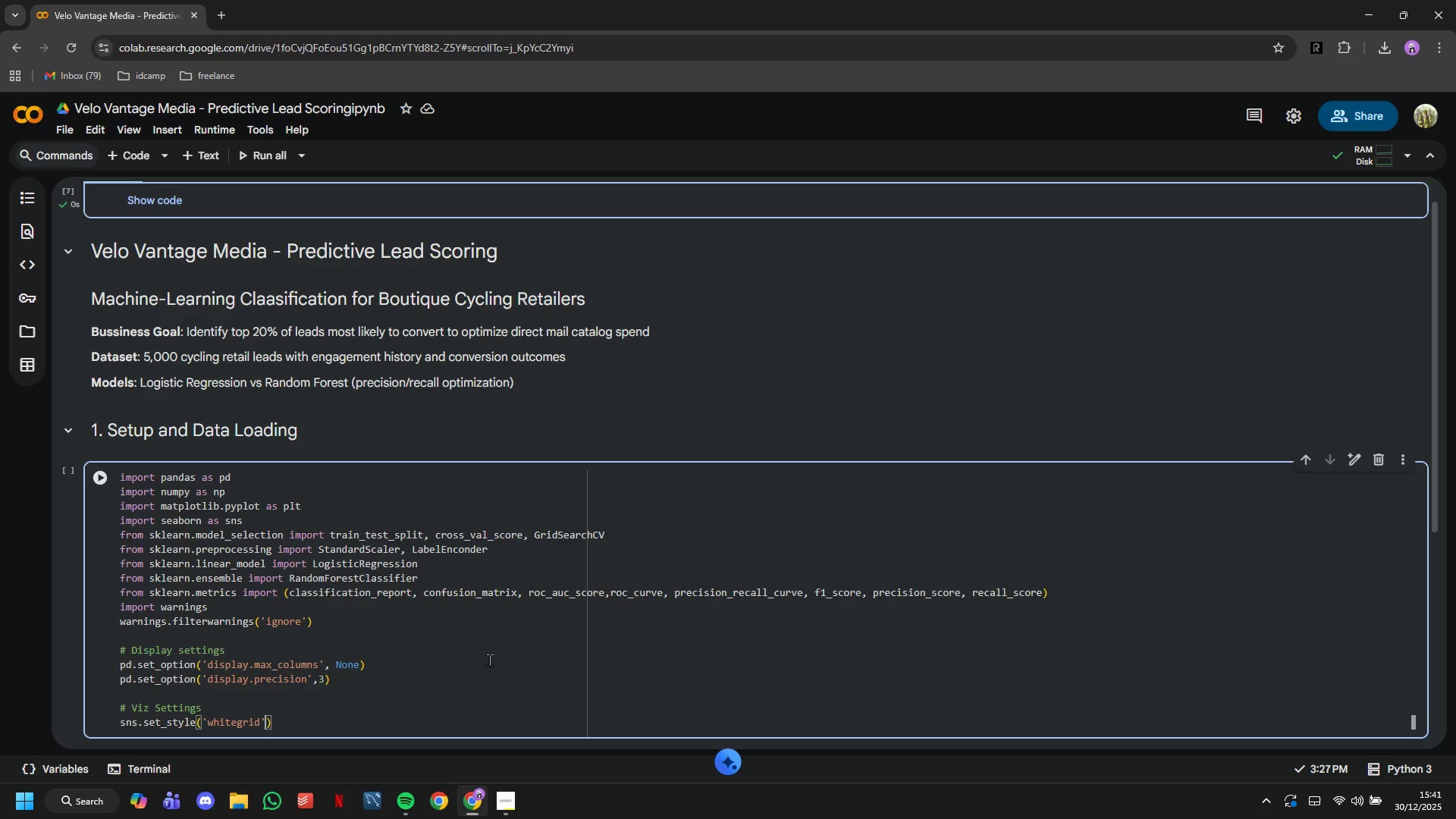 
 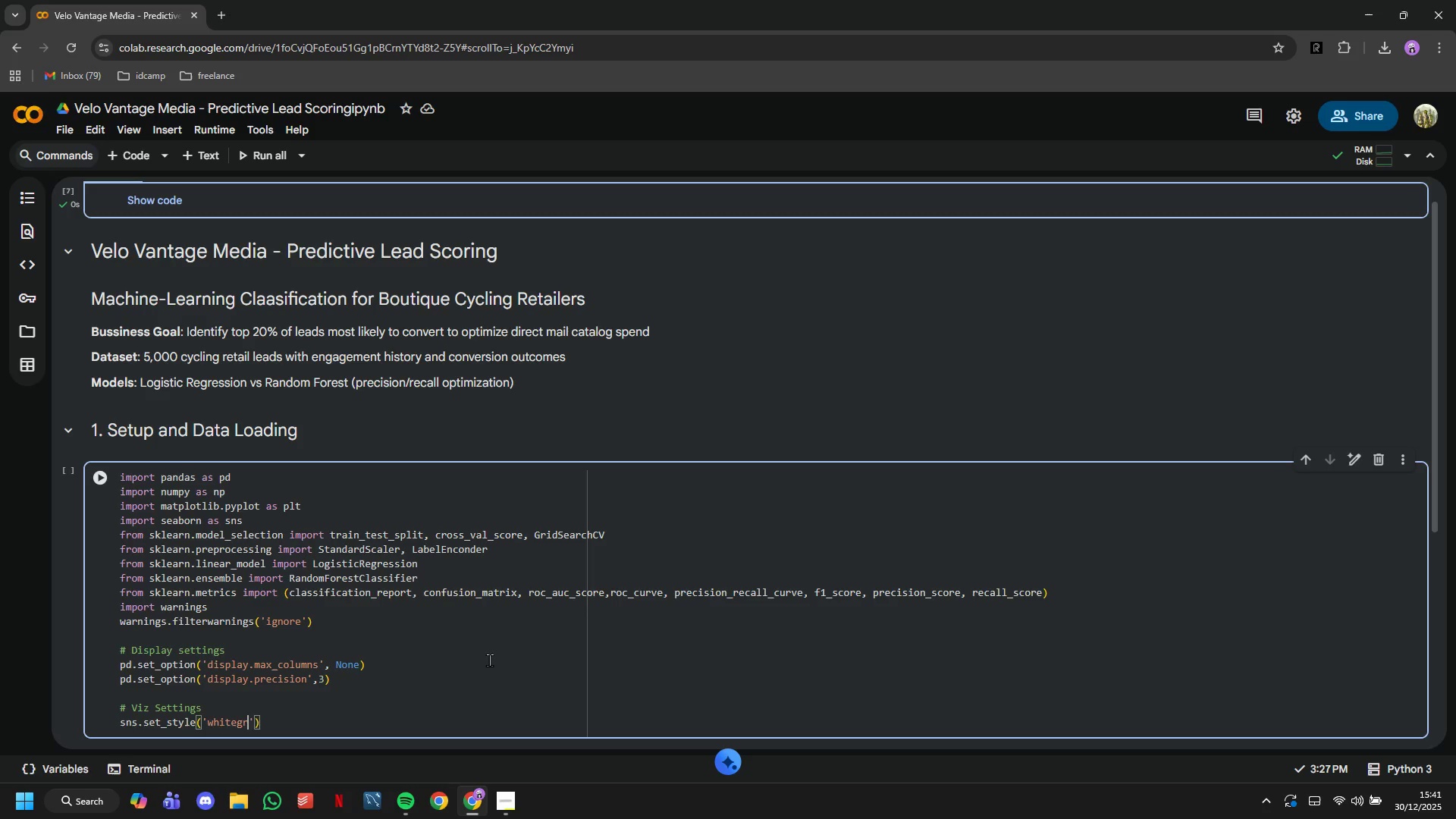 
key(ArrowRight)
 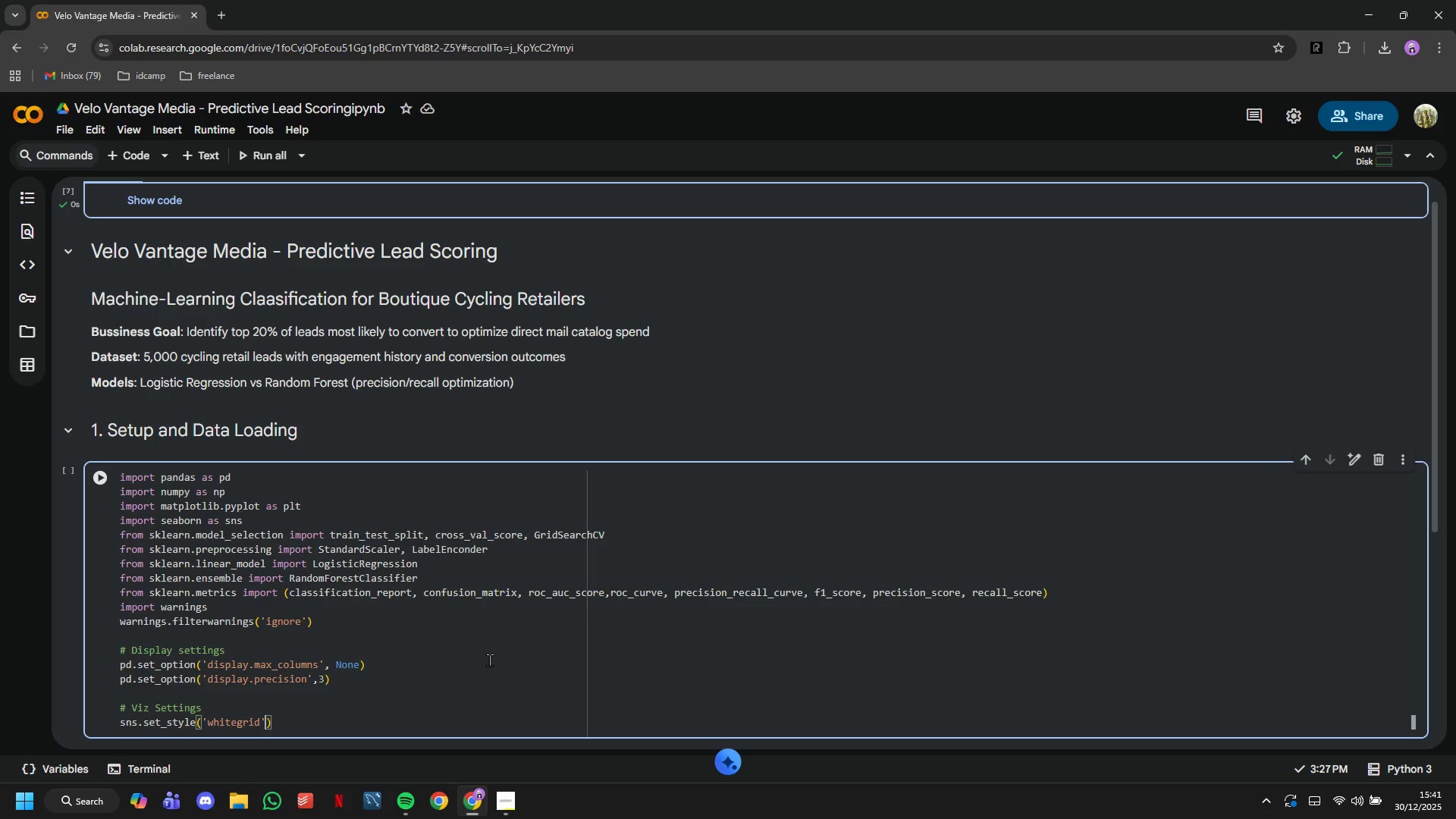 
key(ArrowRight)
 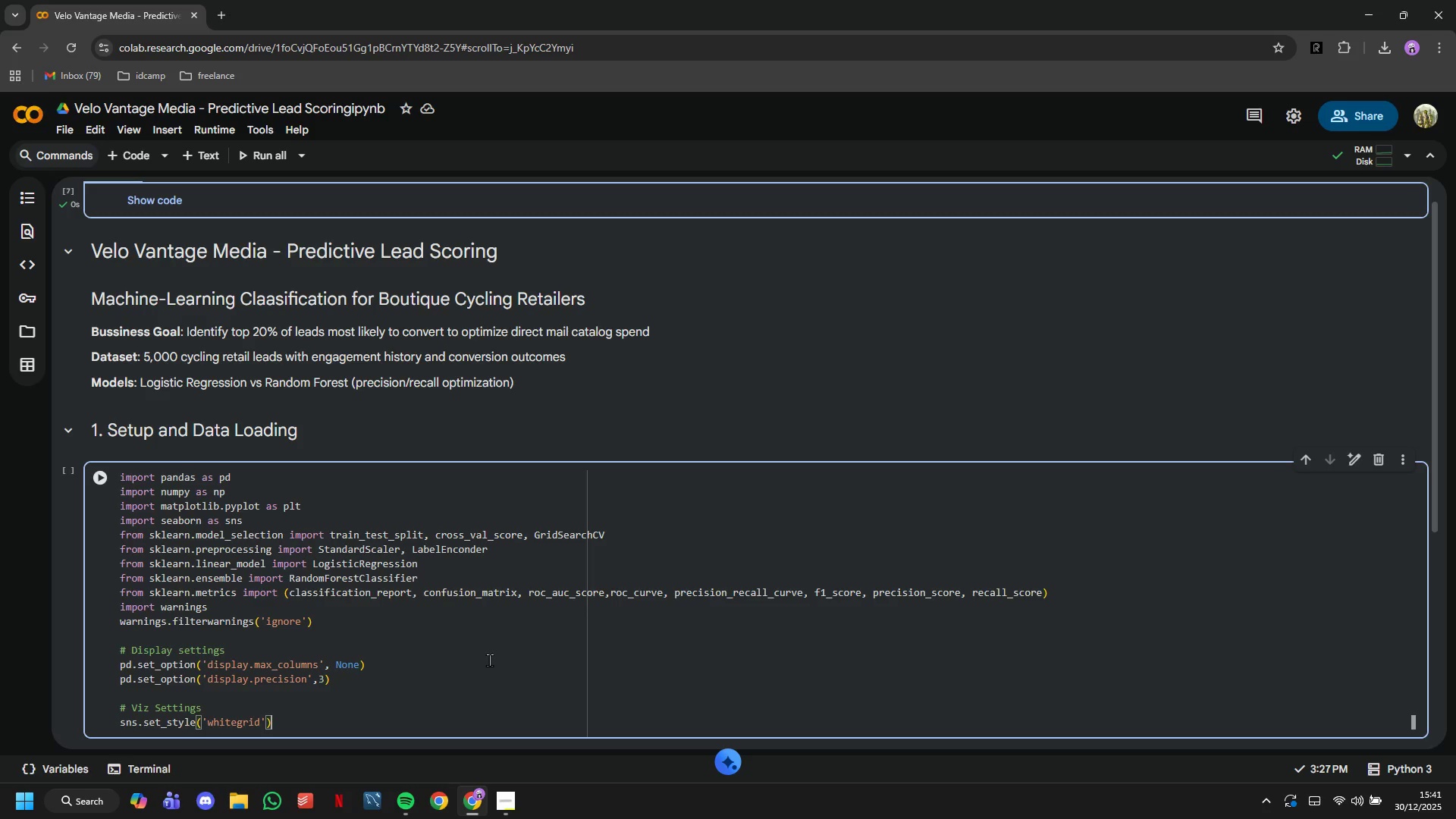 
key(Enter)
 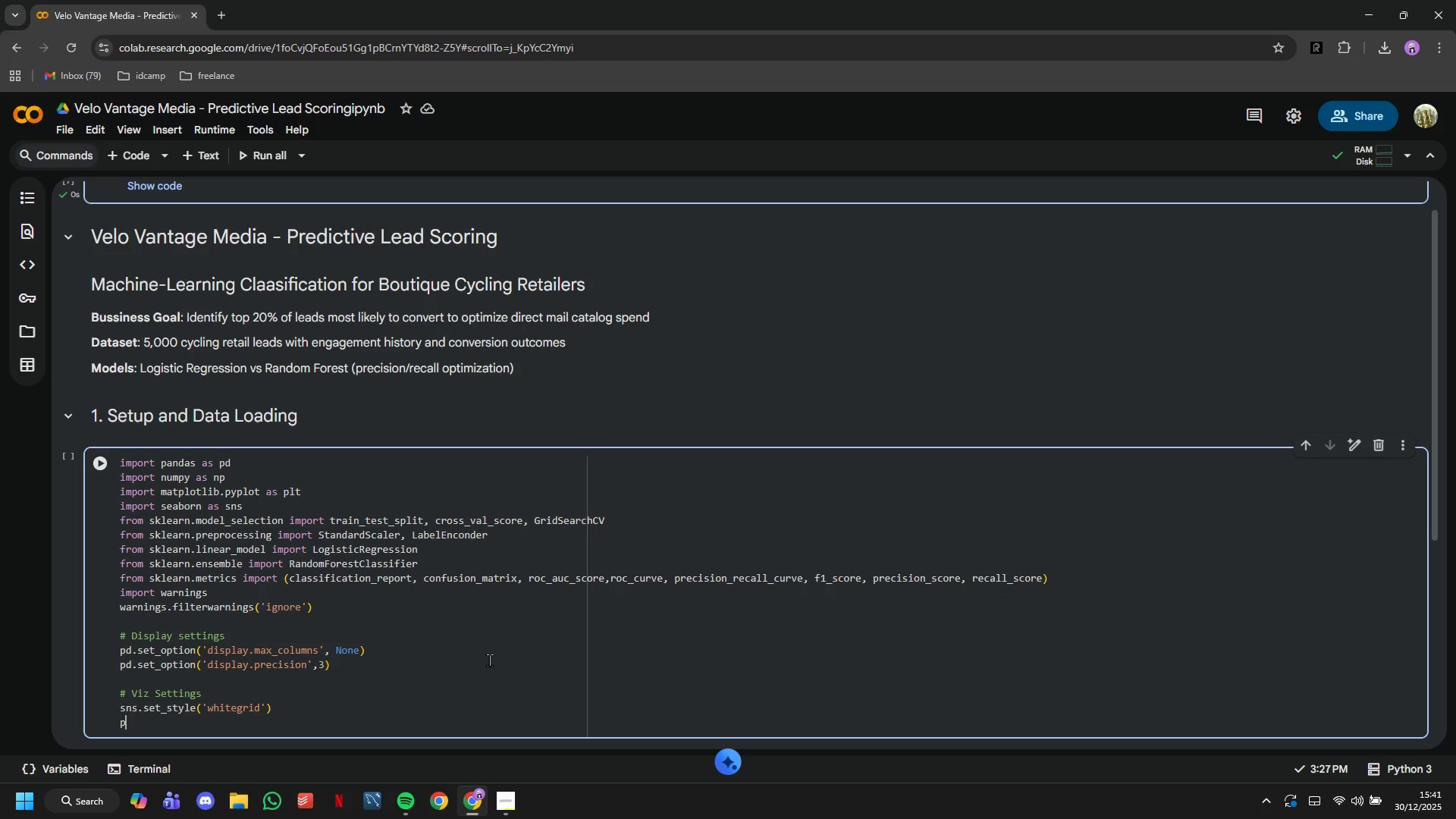 
type(plt.rcPA)
key(Backspace)
key(Backspace)
type(Params)
 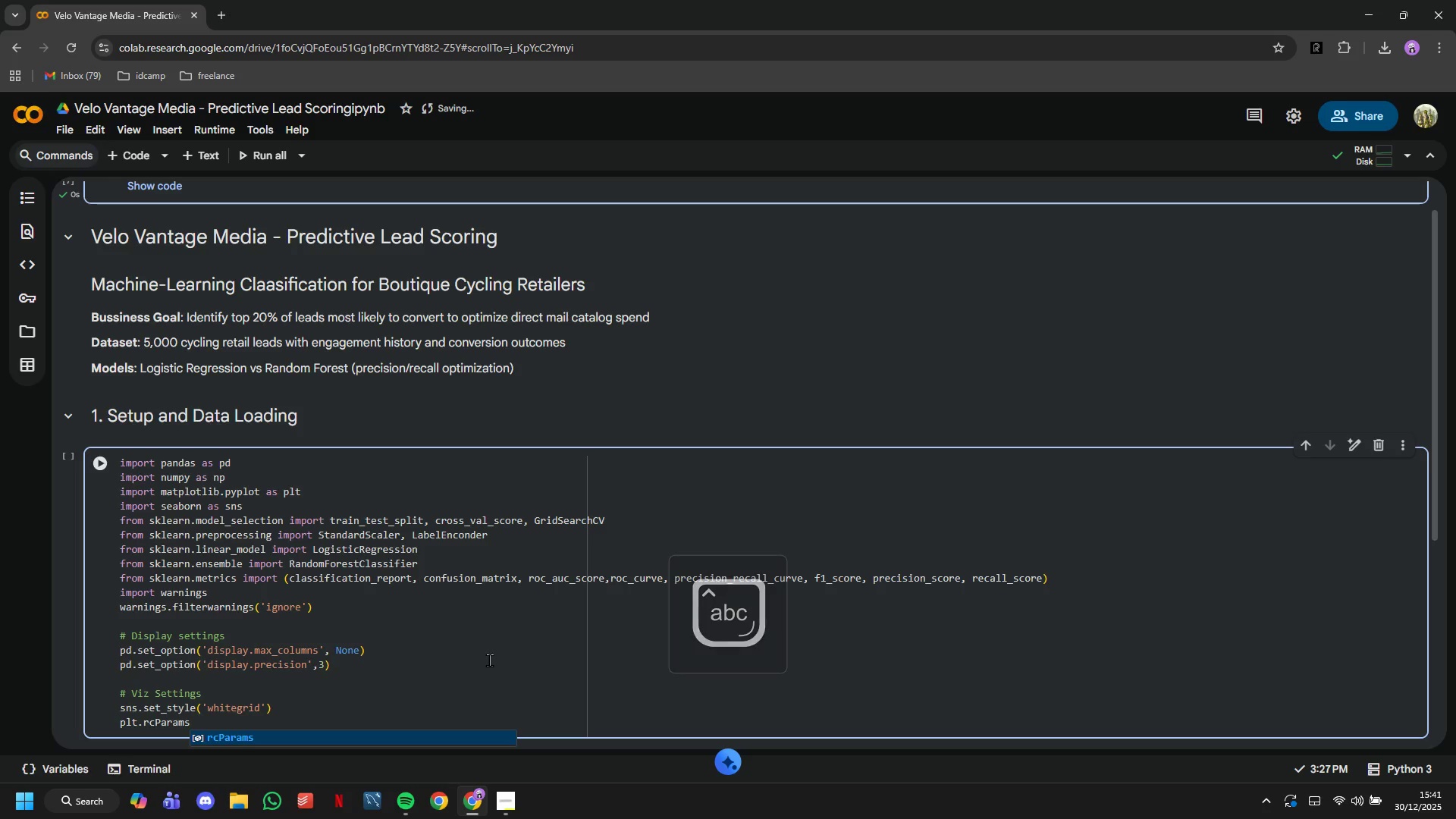 
type(['figure.figsize)
 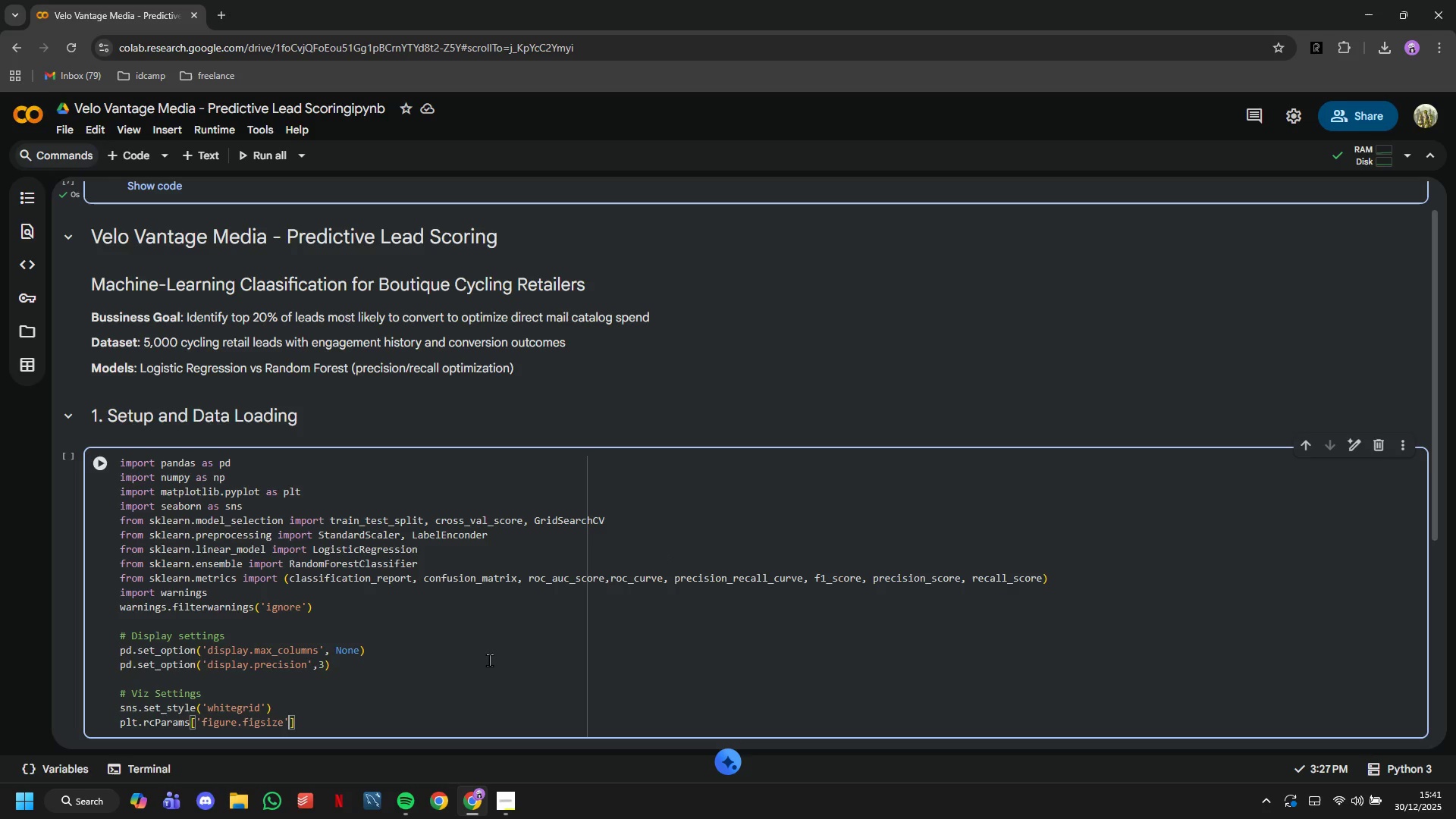 
key(ArrowRight)
 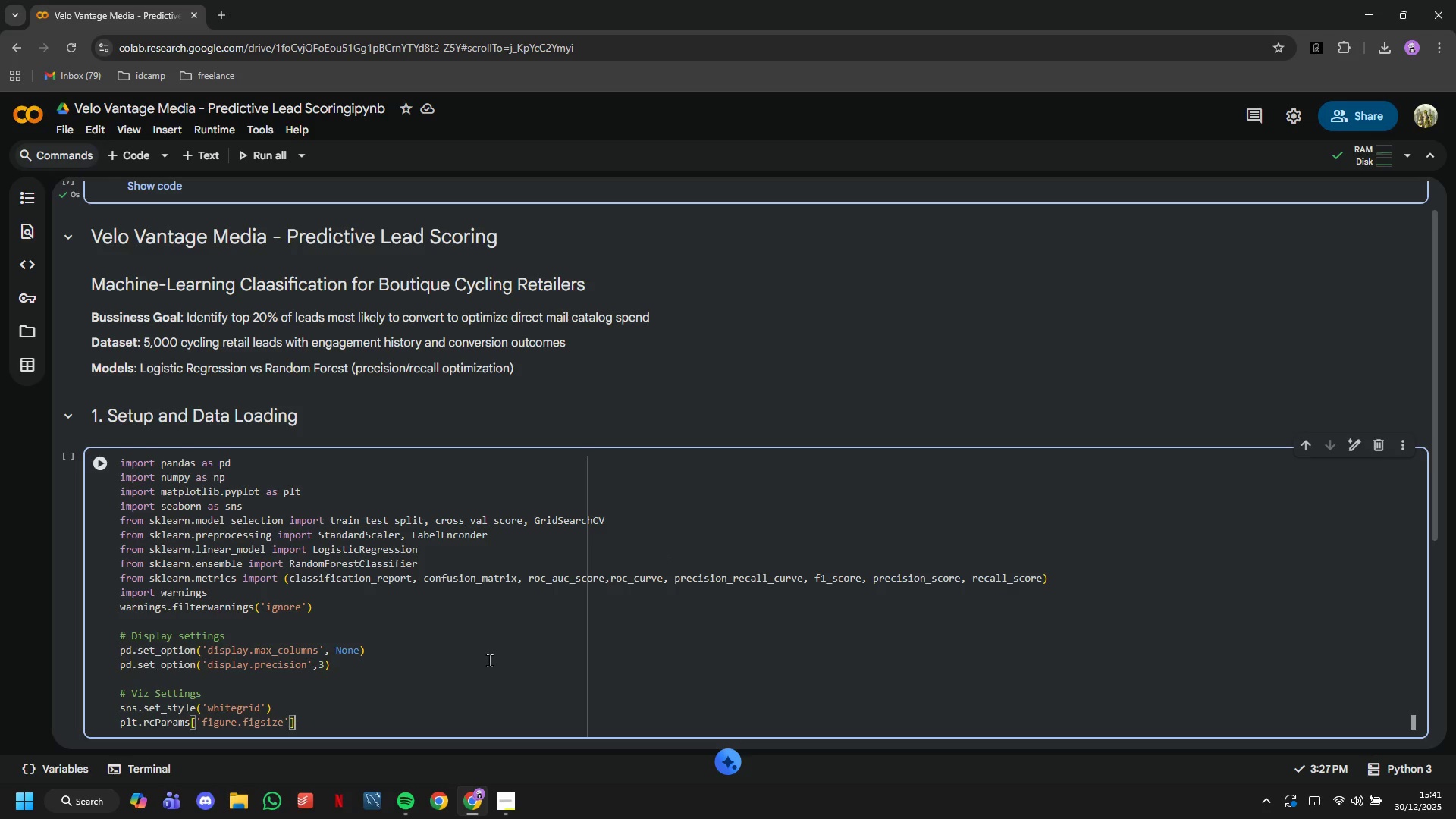 
key(ArrowRight)
 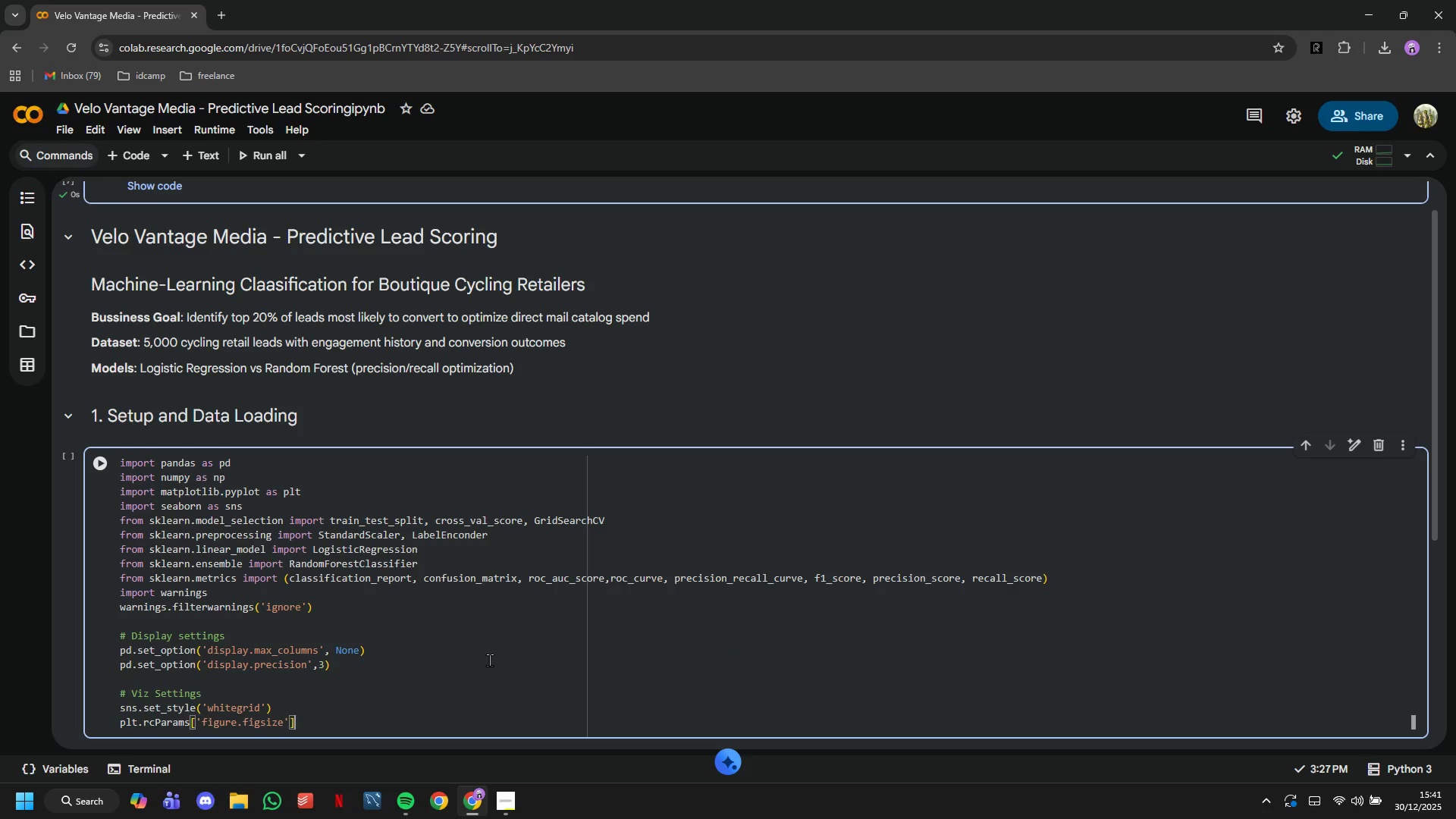 
type( - (12,6)
 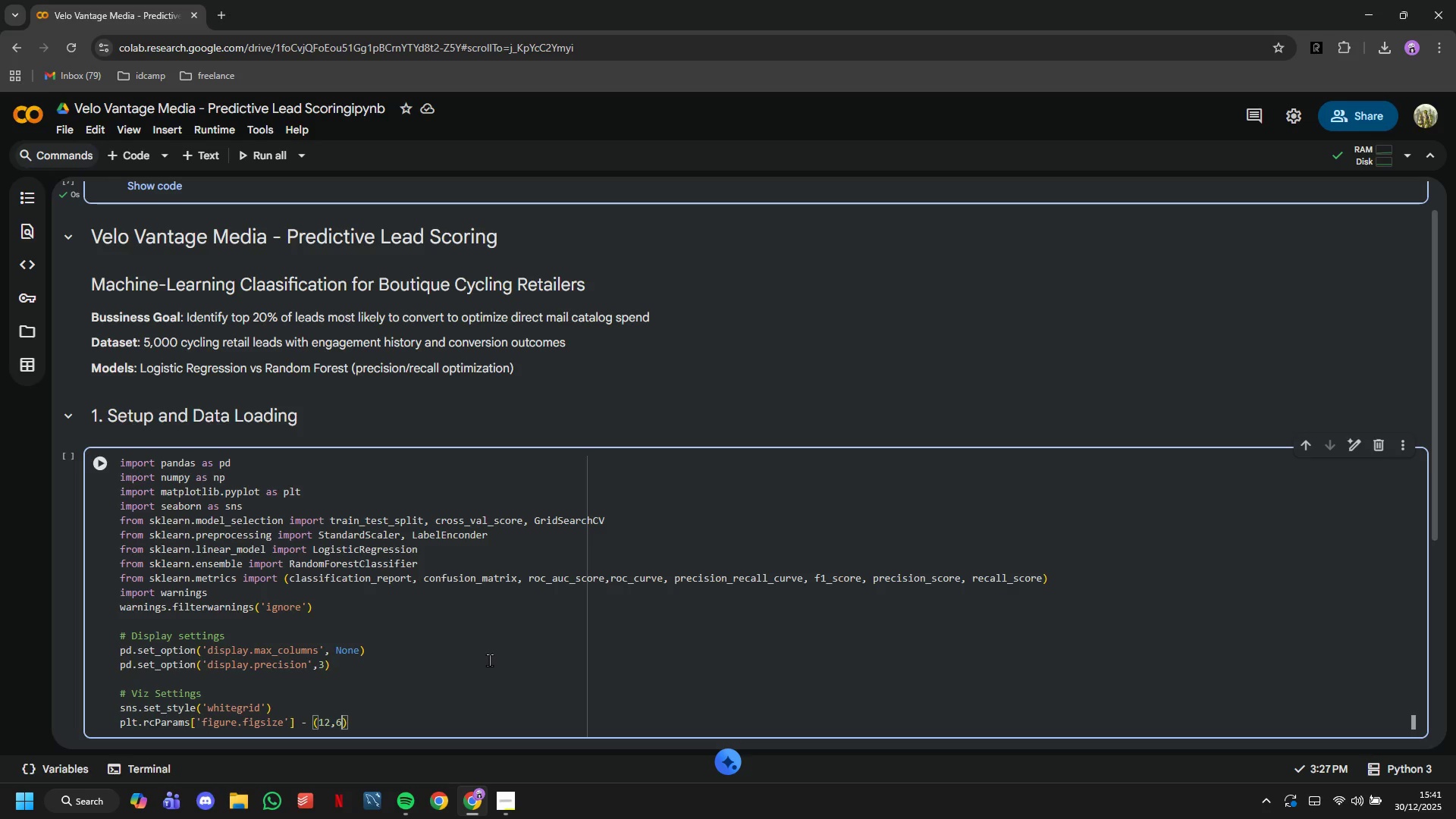 
key(ArrowRight)
 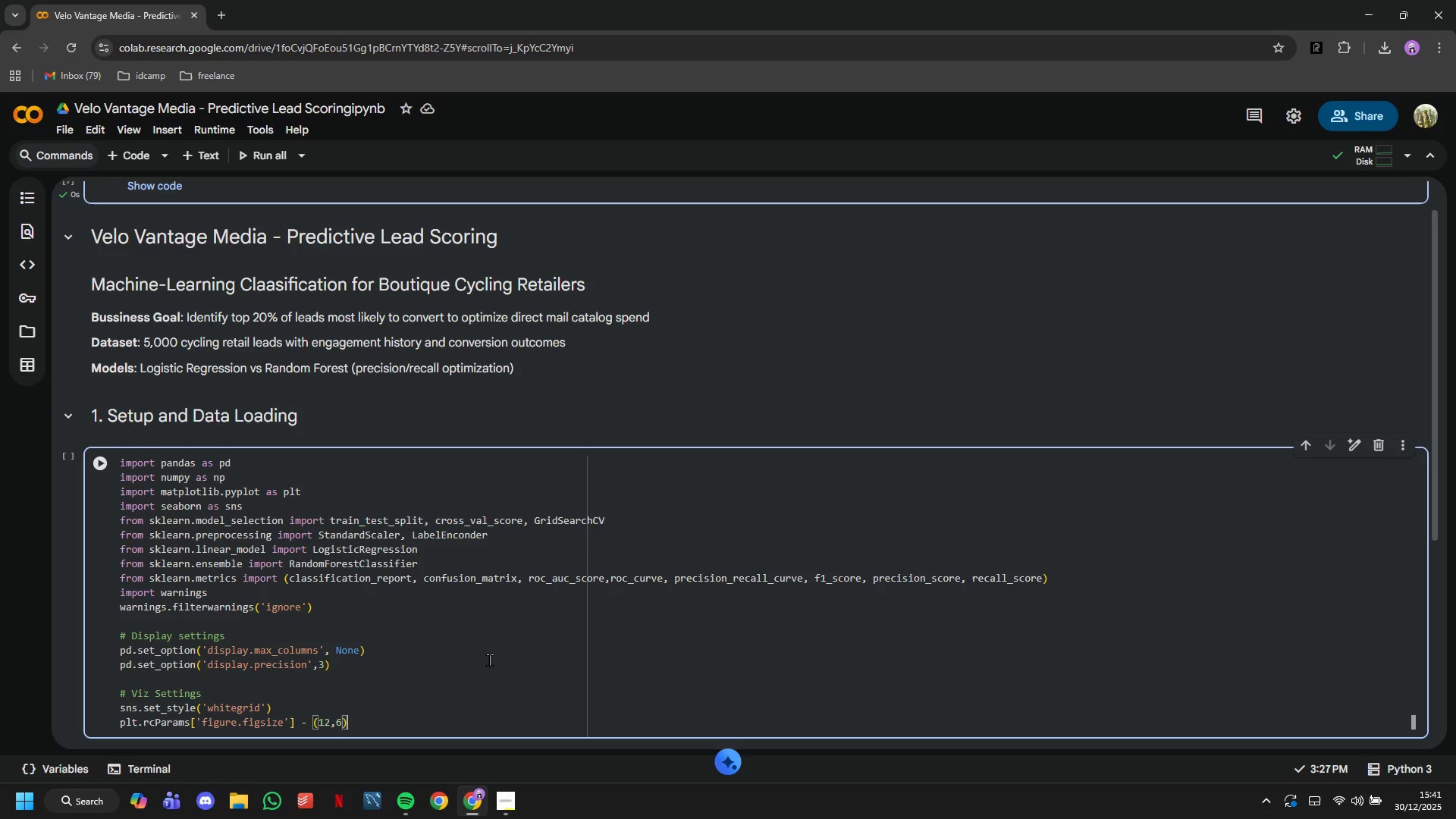 
key(ArrowRight)
 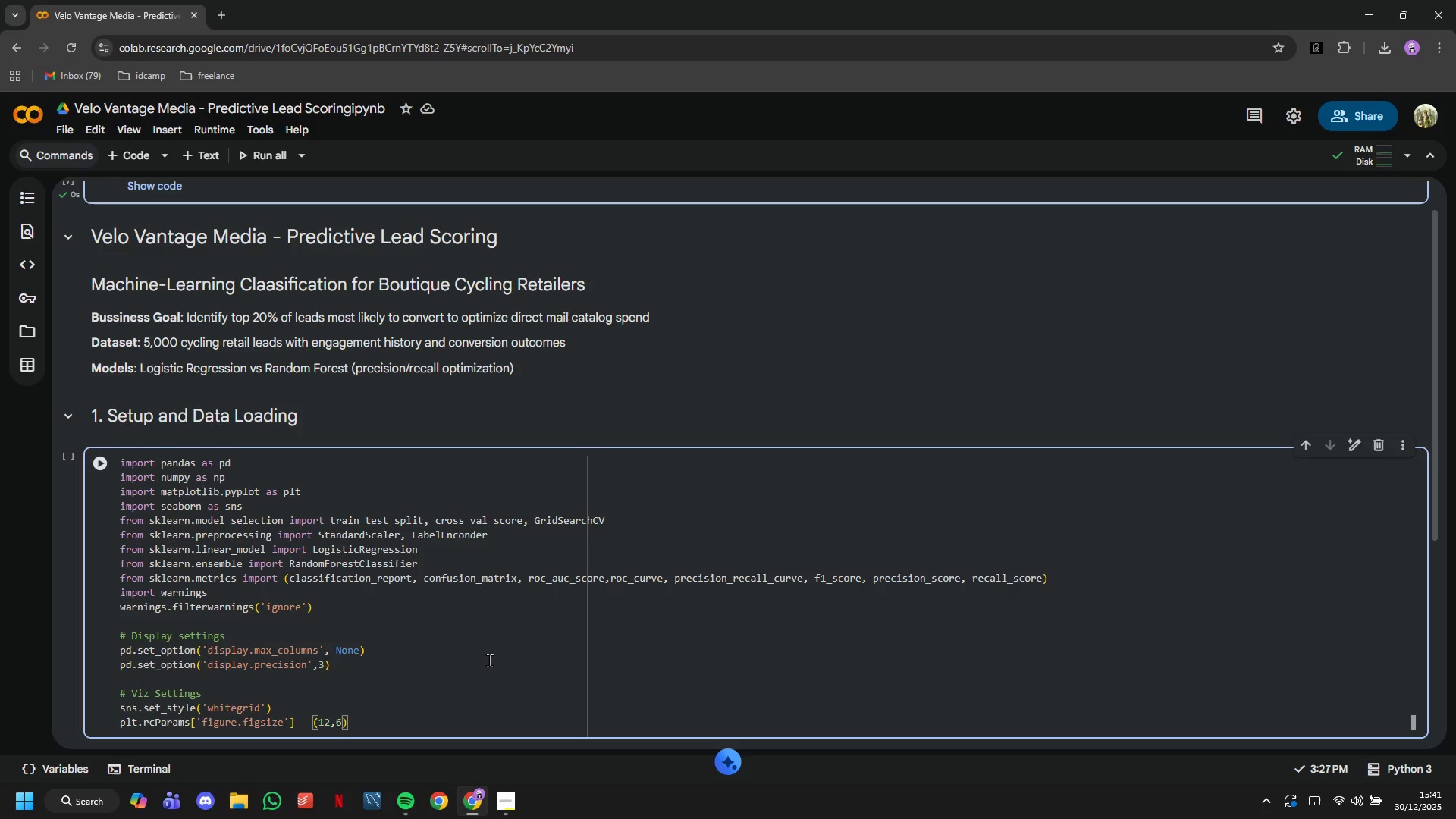 
wait(5.03)
 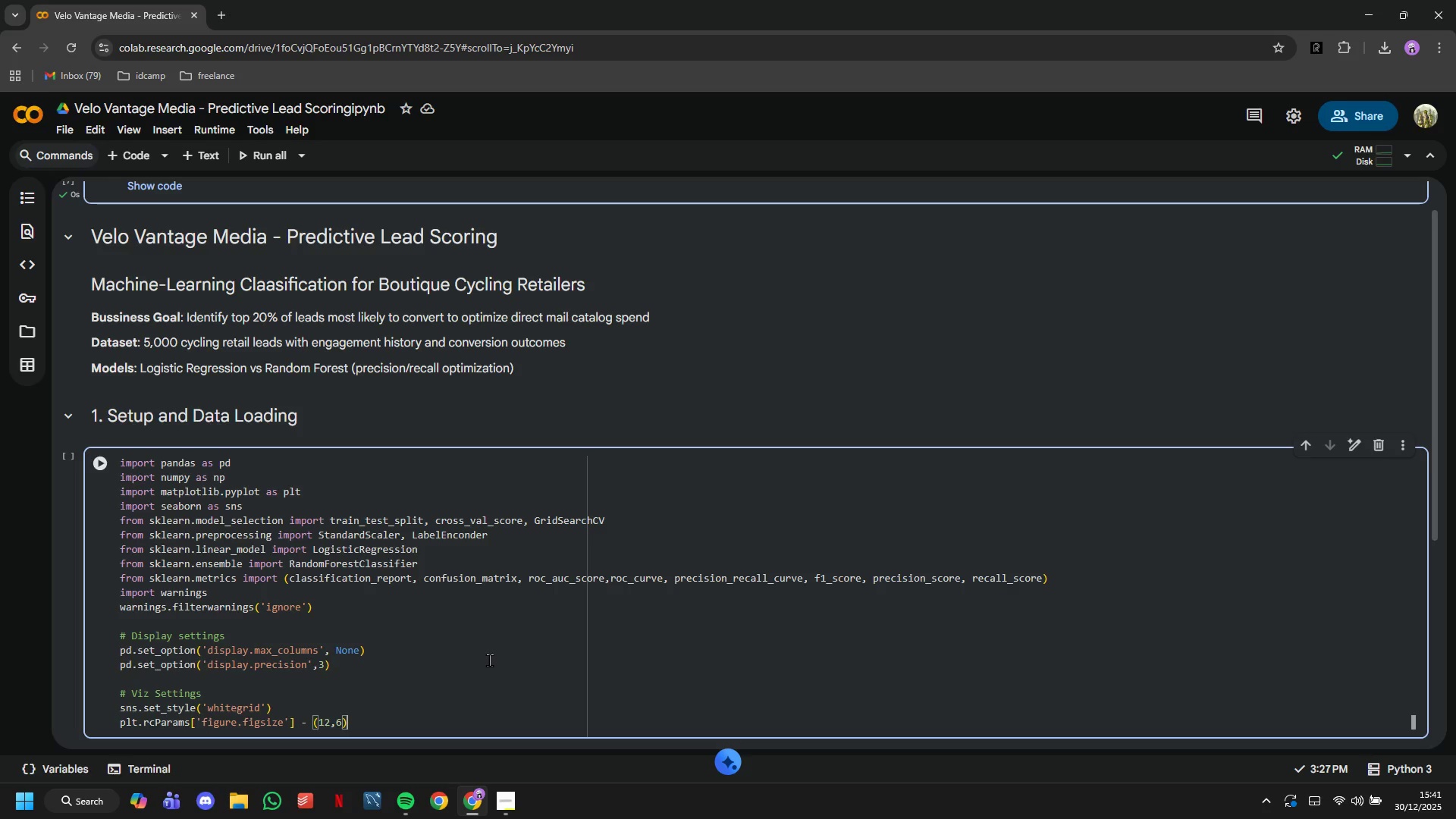 
key(Enter)
 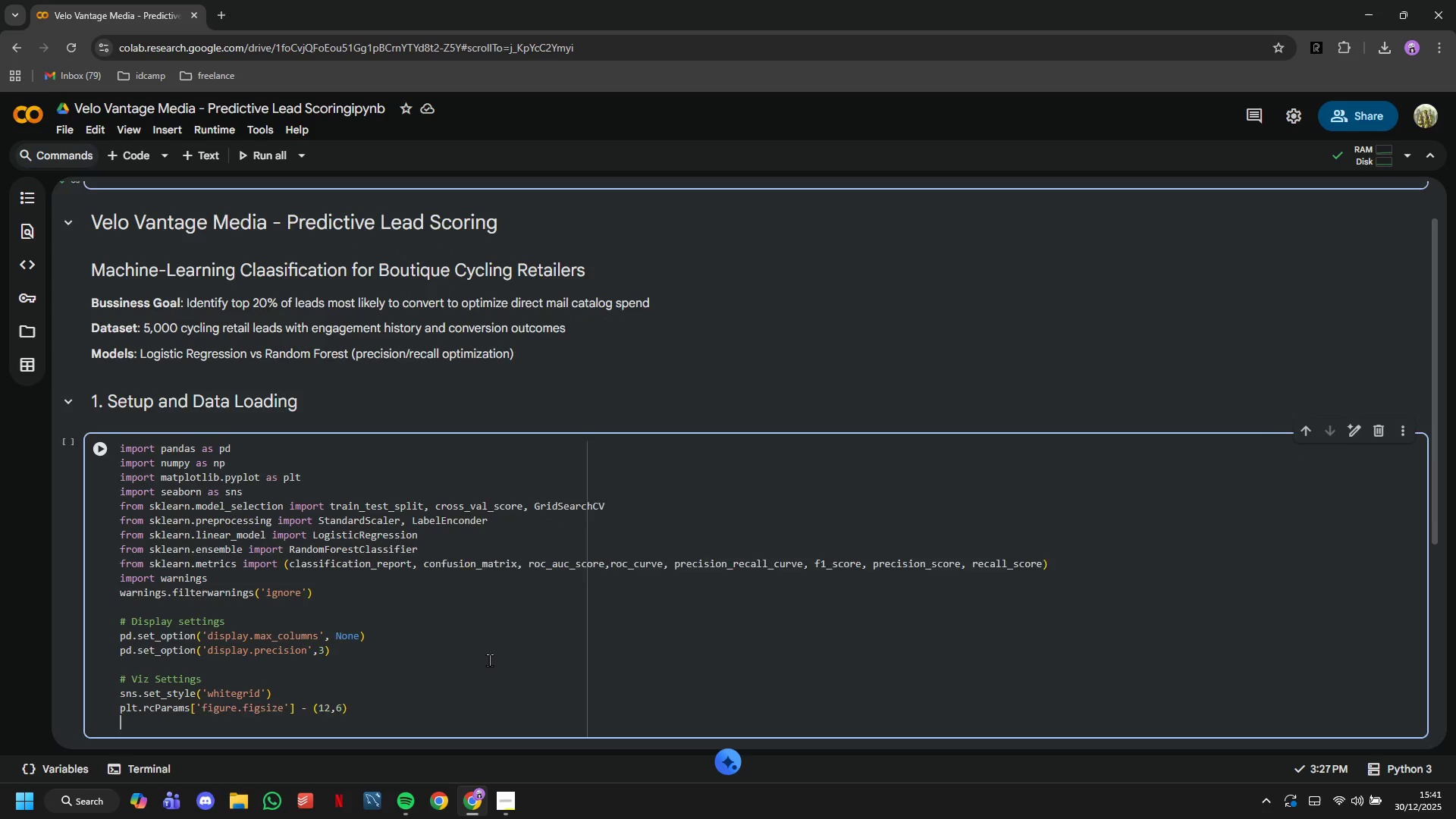 
key(Enter)
 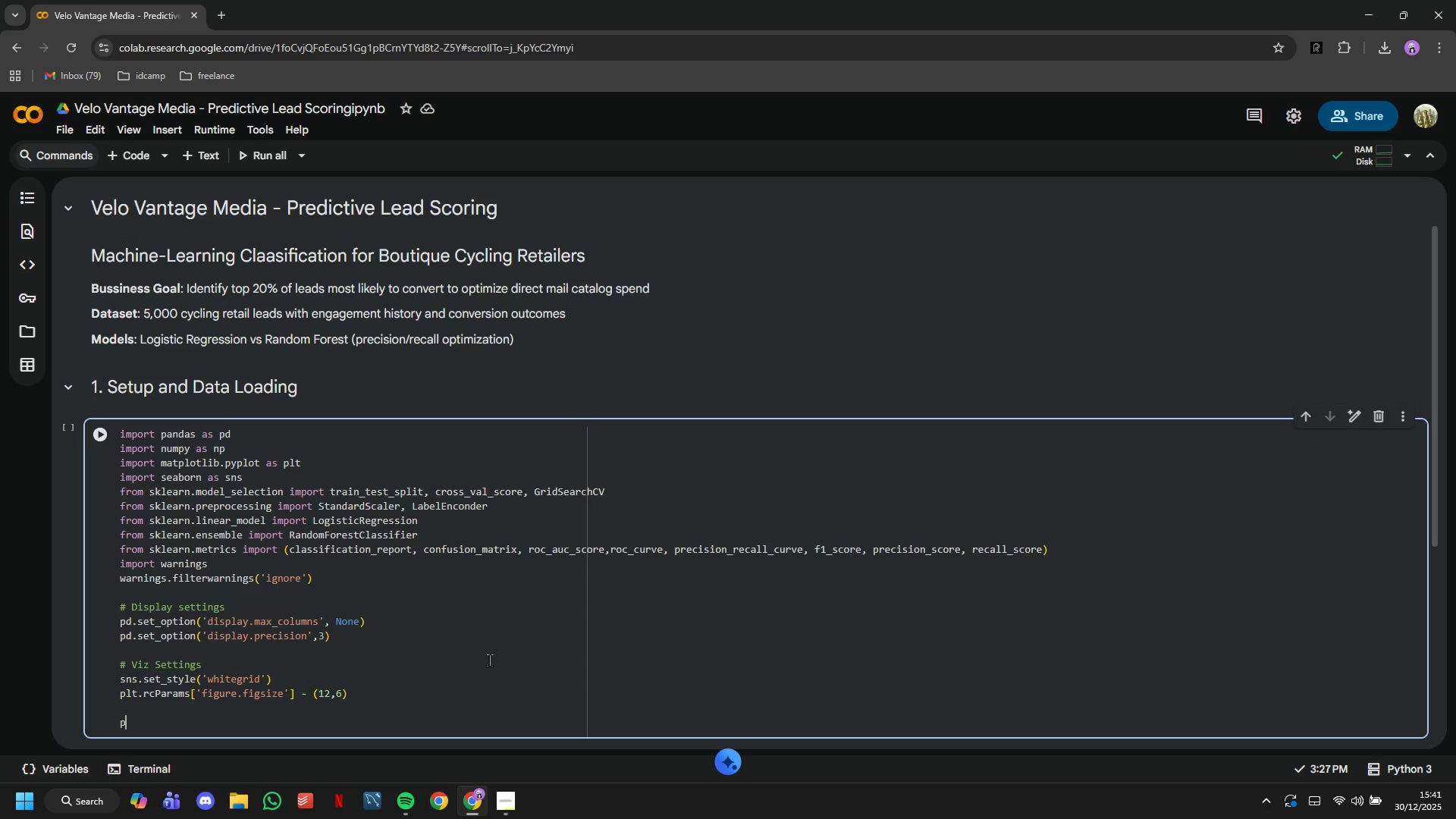 
type(print("All libraries imported)
 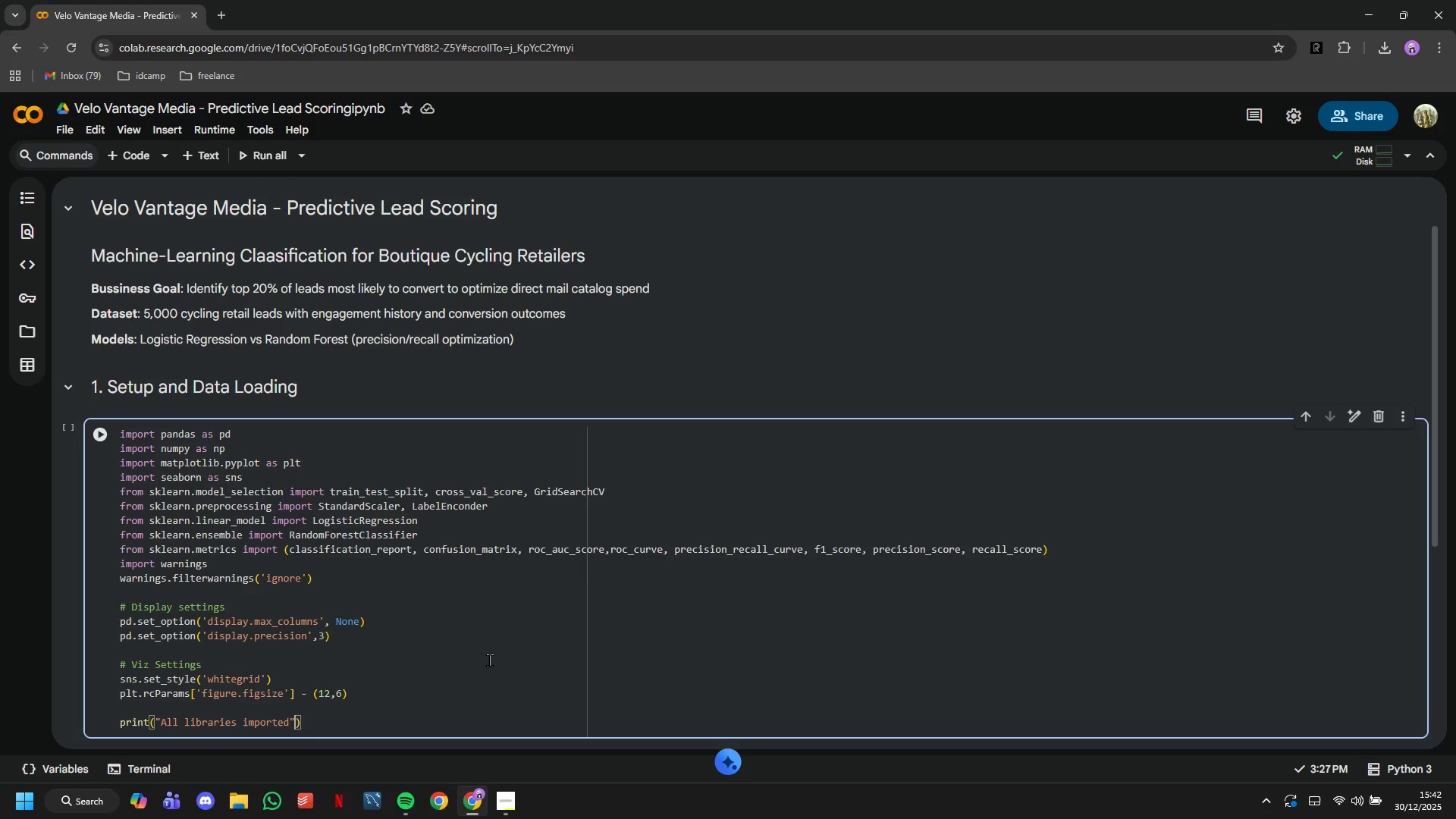 
key(ArrowRight)
 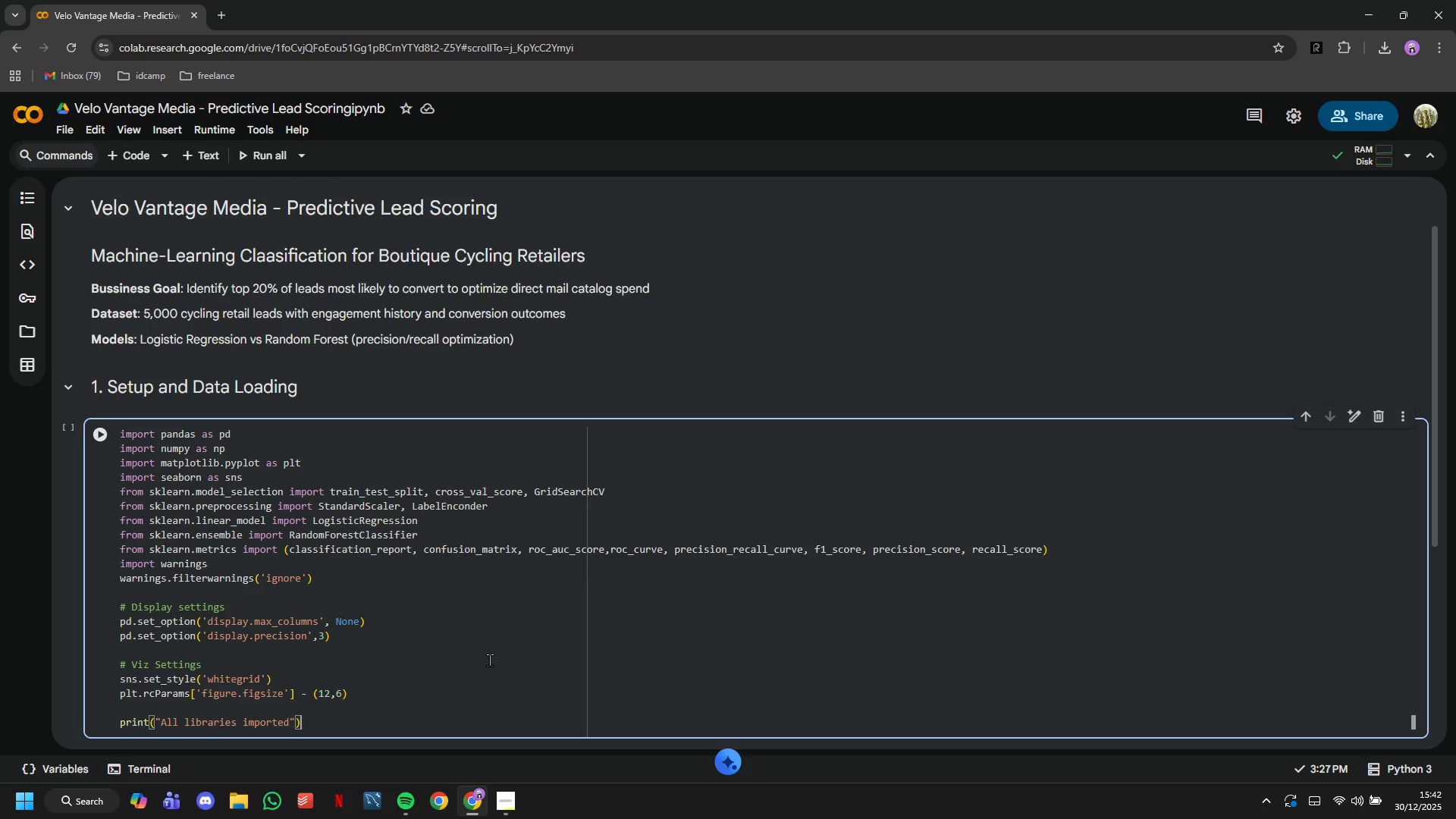 
key(ArrowRight)
 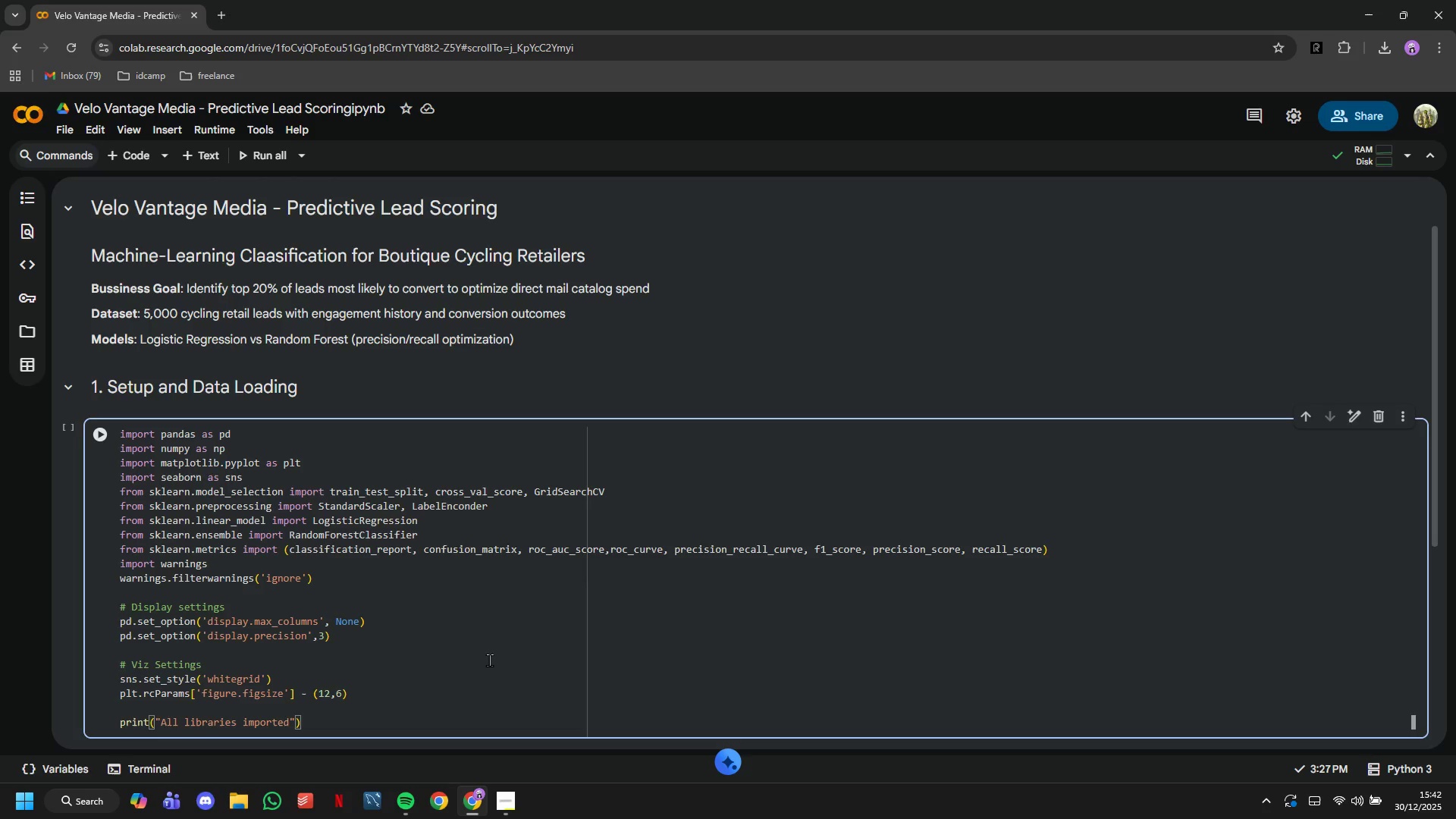 
key(Enter)
 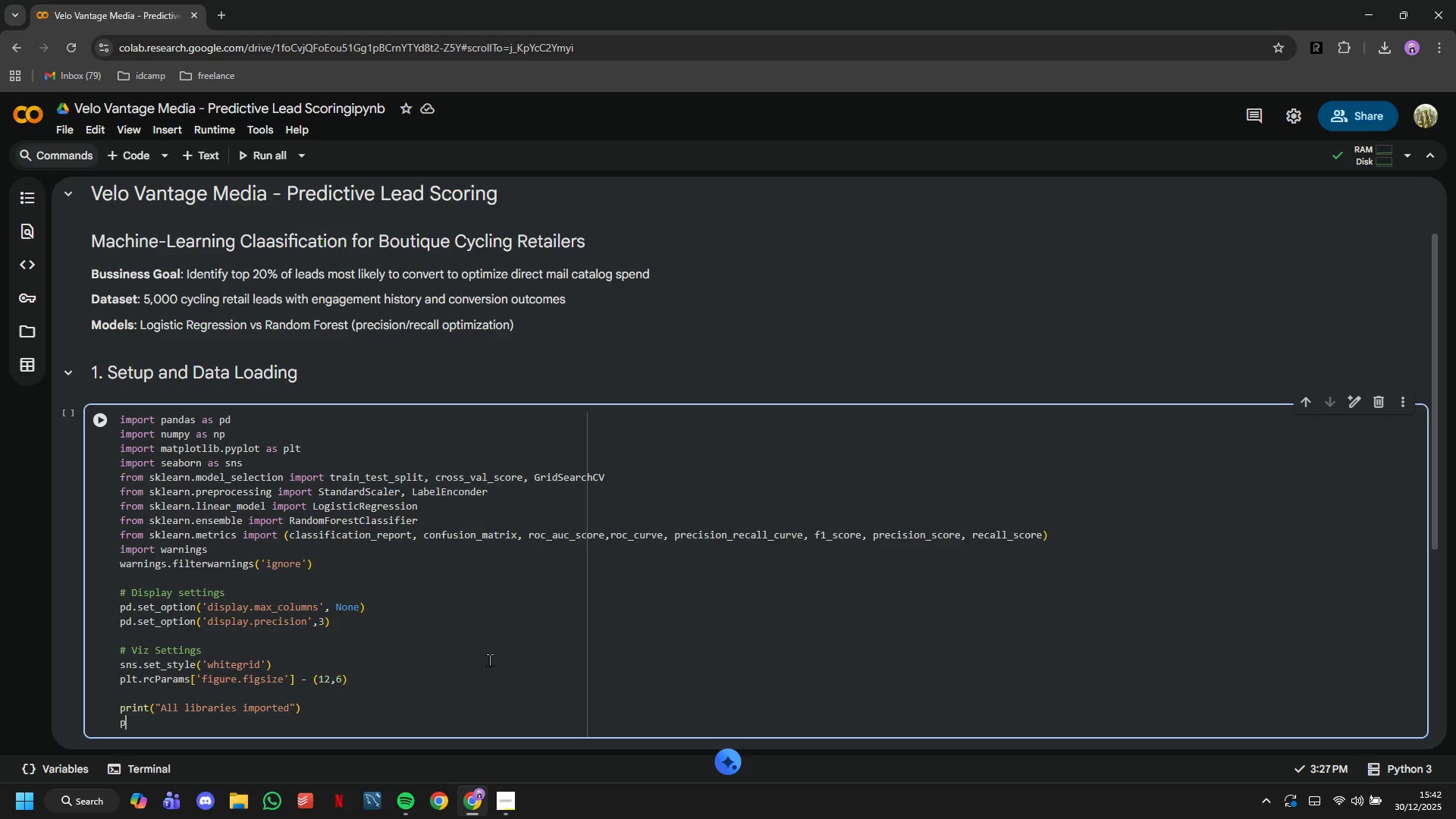 
type(ptiny)
key(Backspace)
key(Backspace)
type(rit("\nThis noten)
key(Backspace)
type(book focuses on:)
 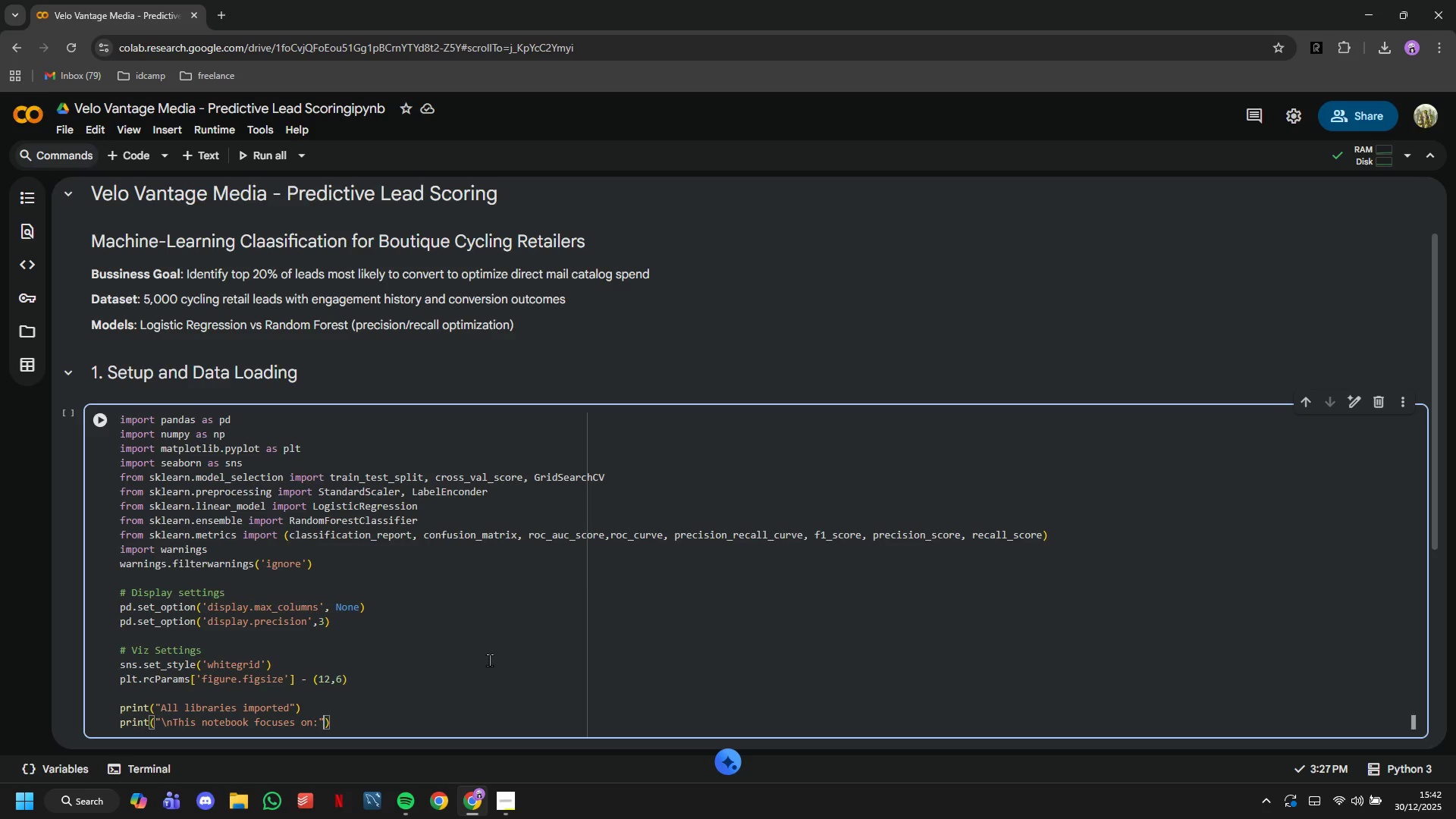 
 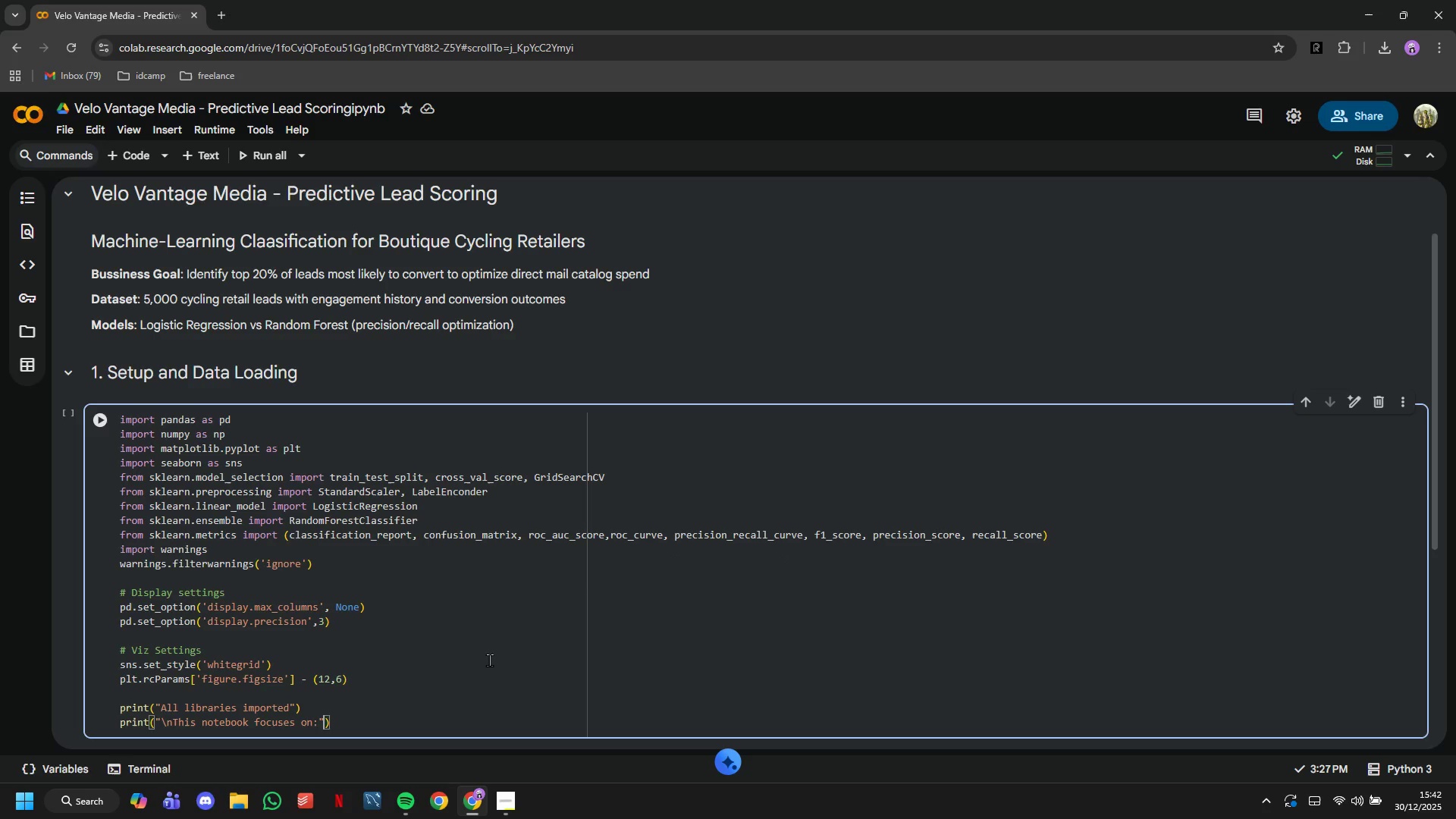 
key(ArrowRight)
 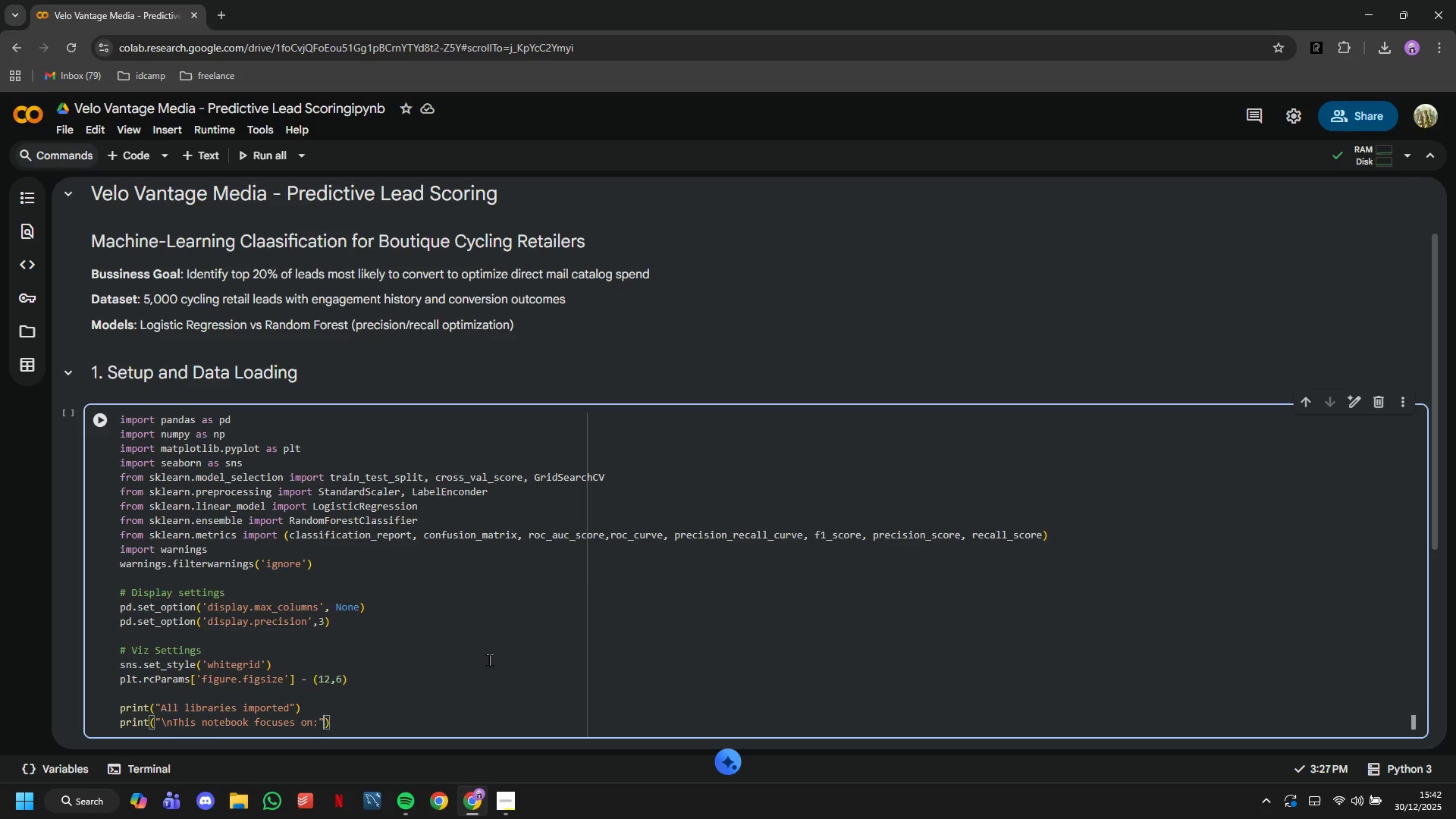 
key(ArrowRight)
 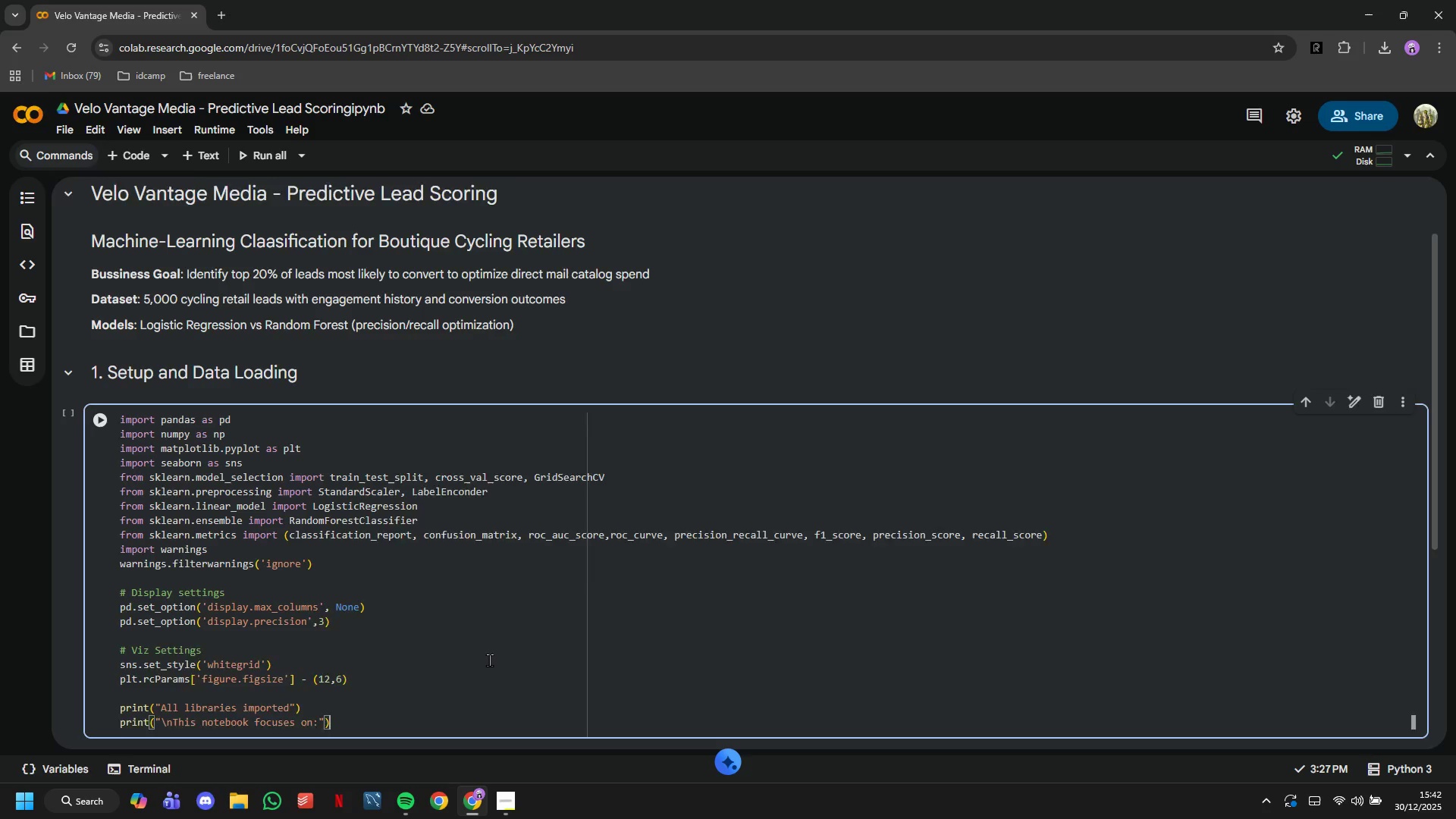 
key(Enter)
 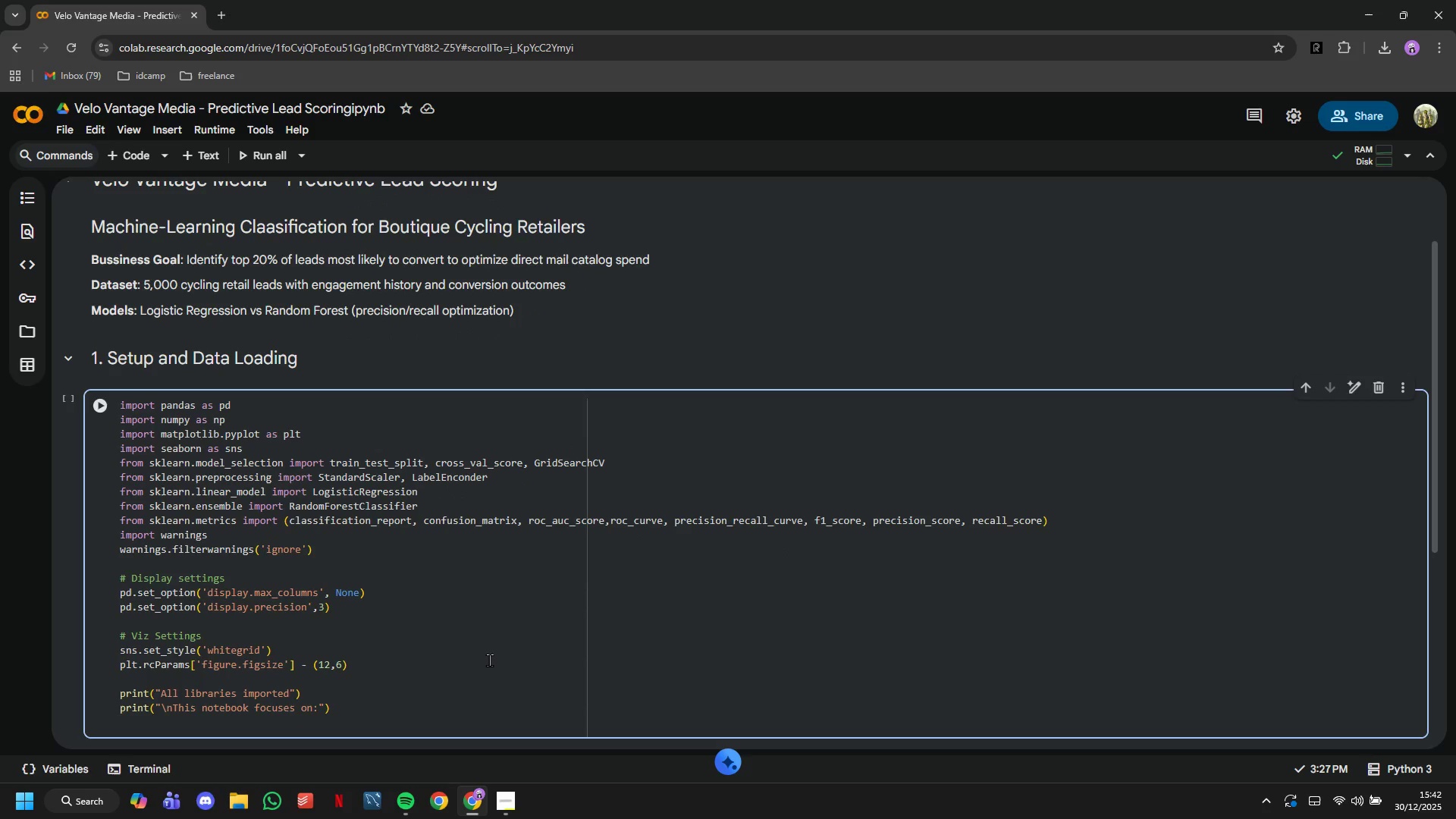 
type(priny)
key(Backspace)
type(t("1. Exploratory Data A)
 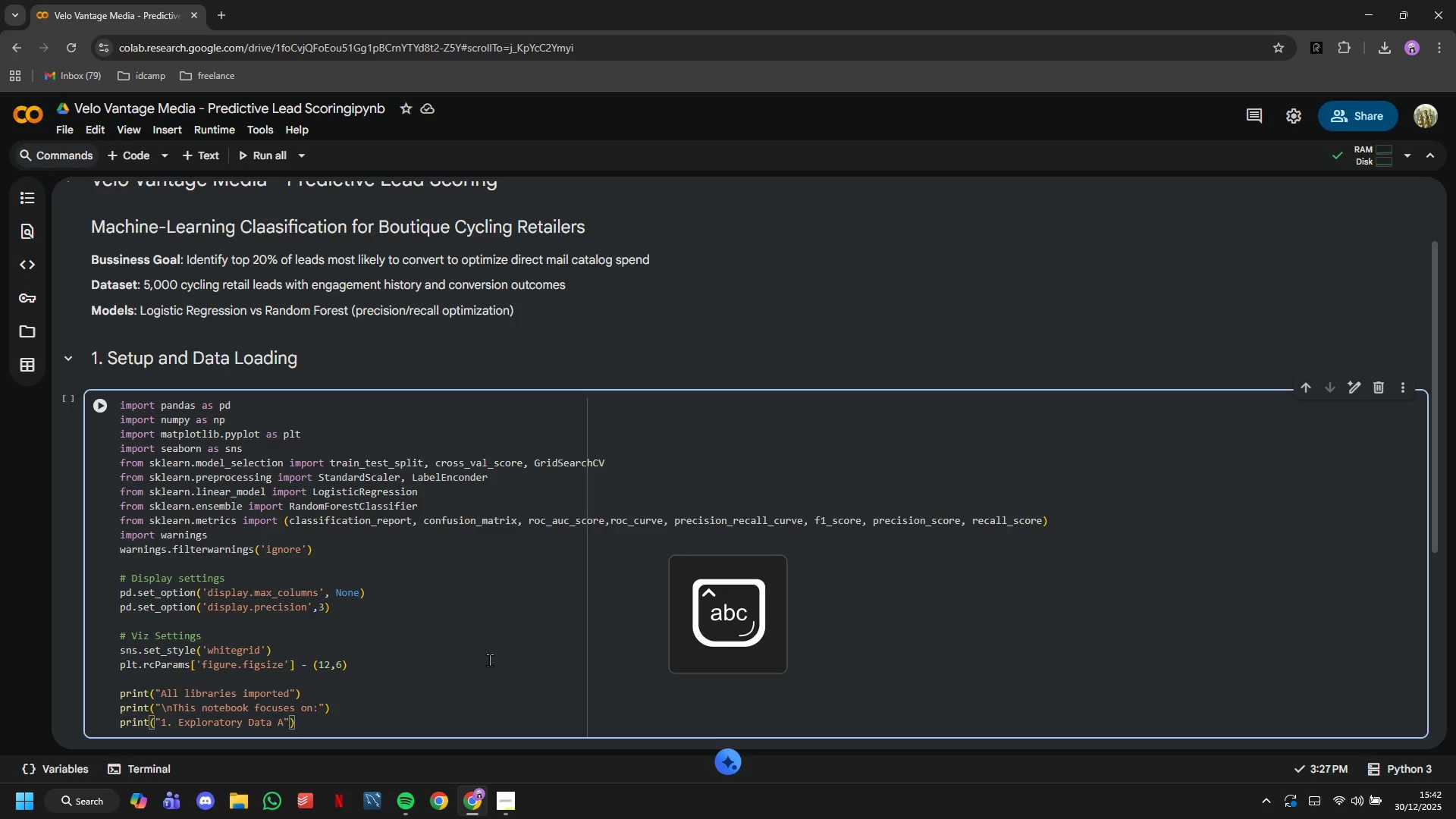 
type(nalysis)
 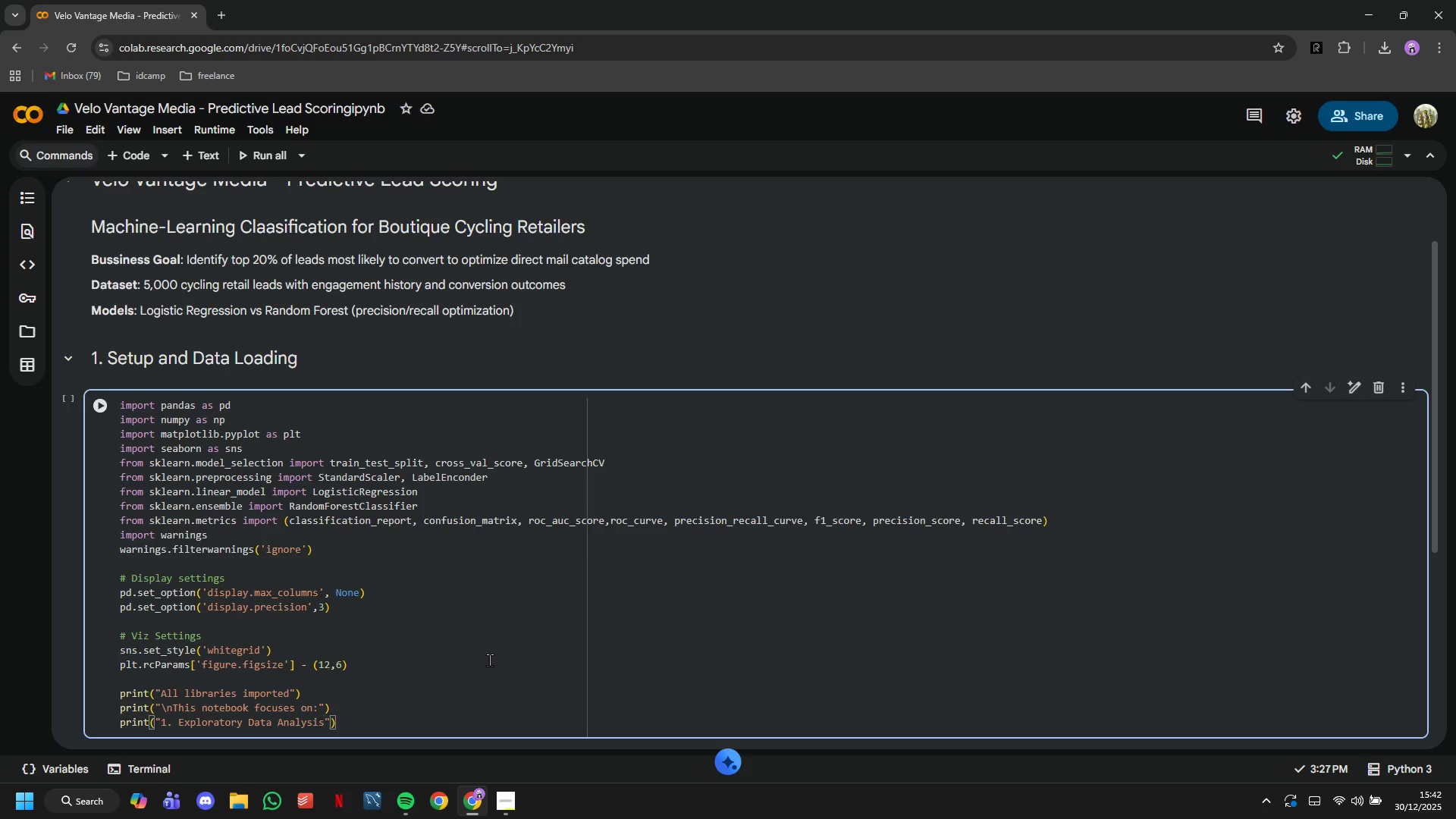 
key(ArrowRight)
 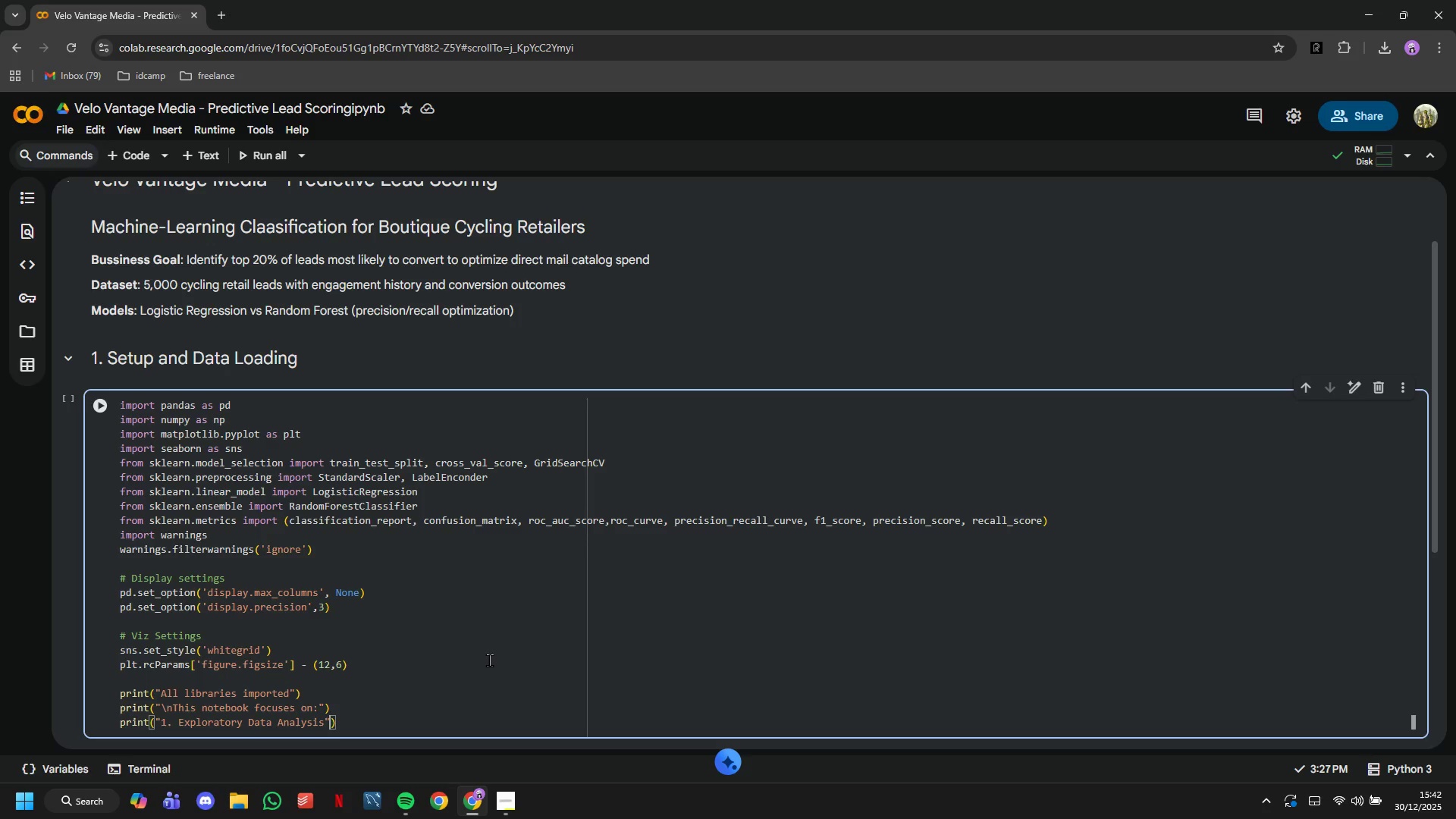 
key(ArrowRight)
 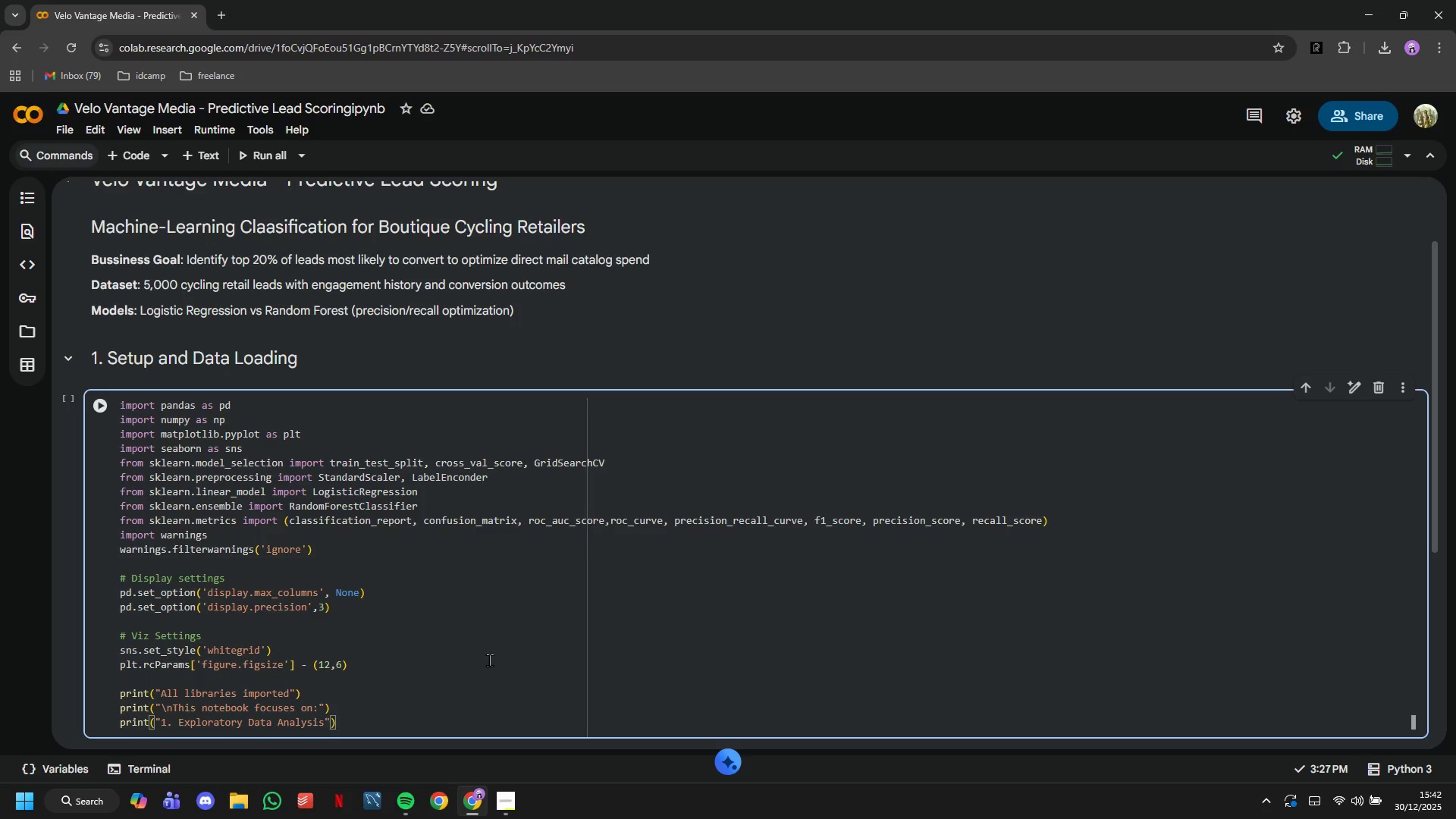 
key(Enter)
 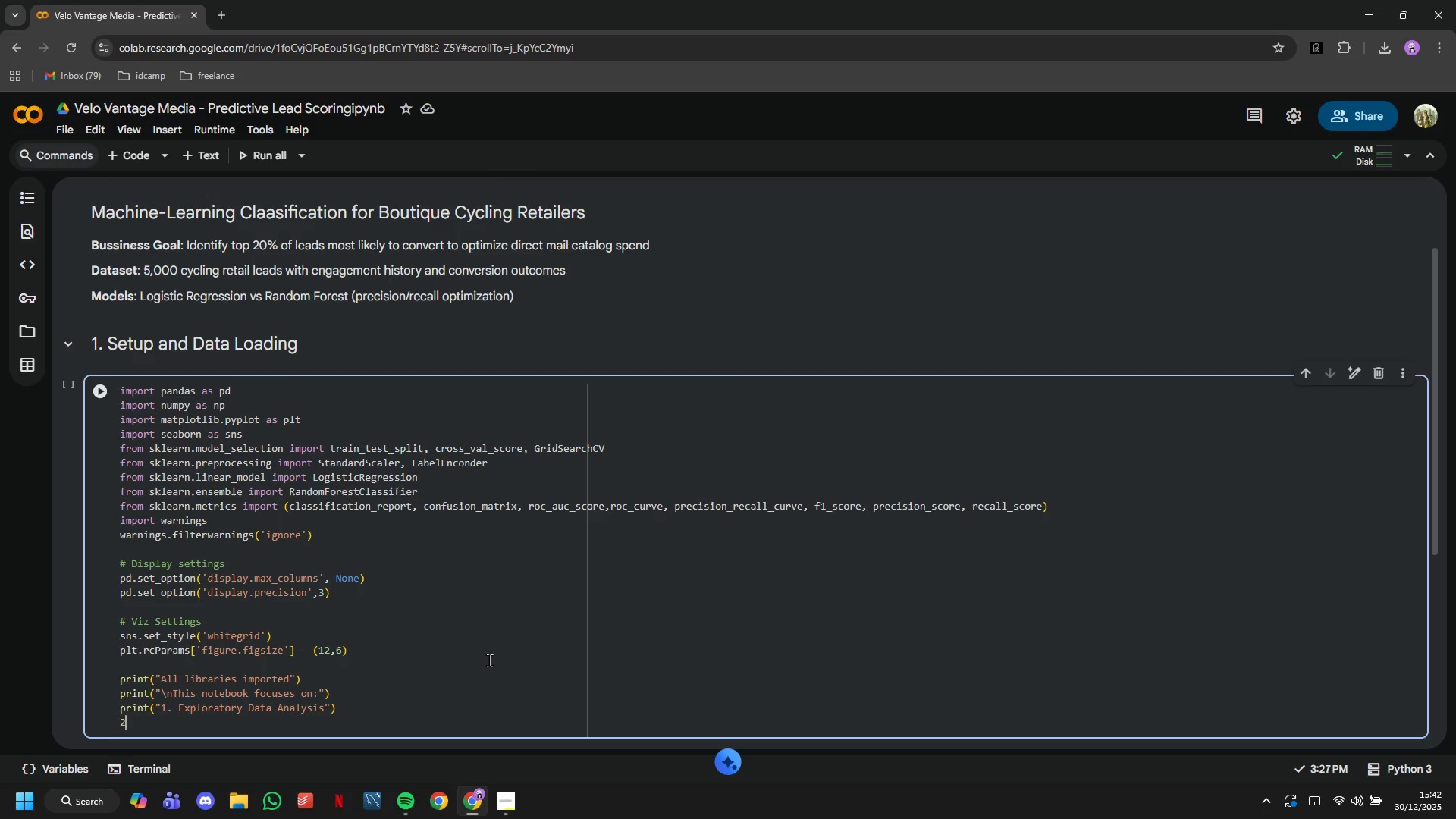 
type(2.)
key(Backspace)
key(Backspace)
type(print(2.)
key(Backspace)
key(Backspace)
type(" )
key(Backspace)
type(2. Feature Engineering)
 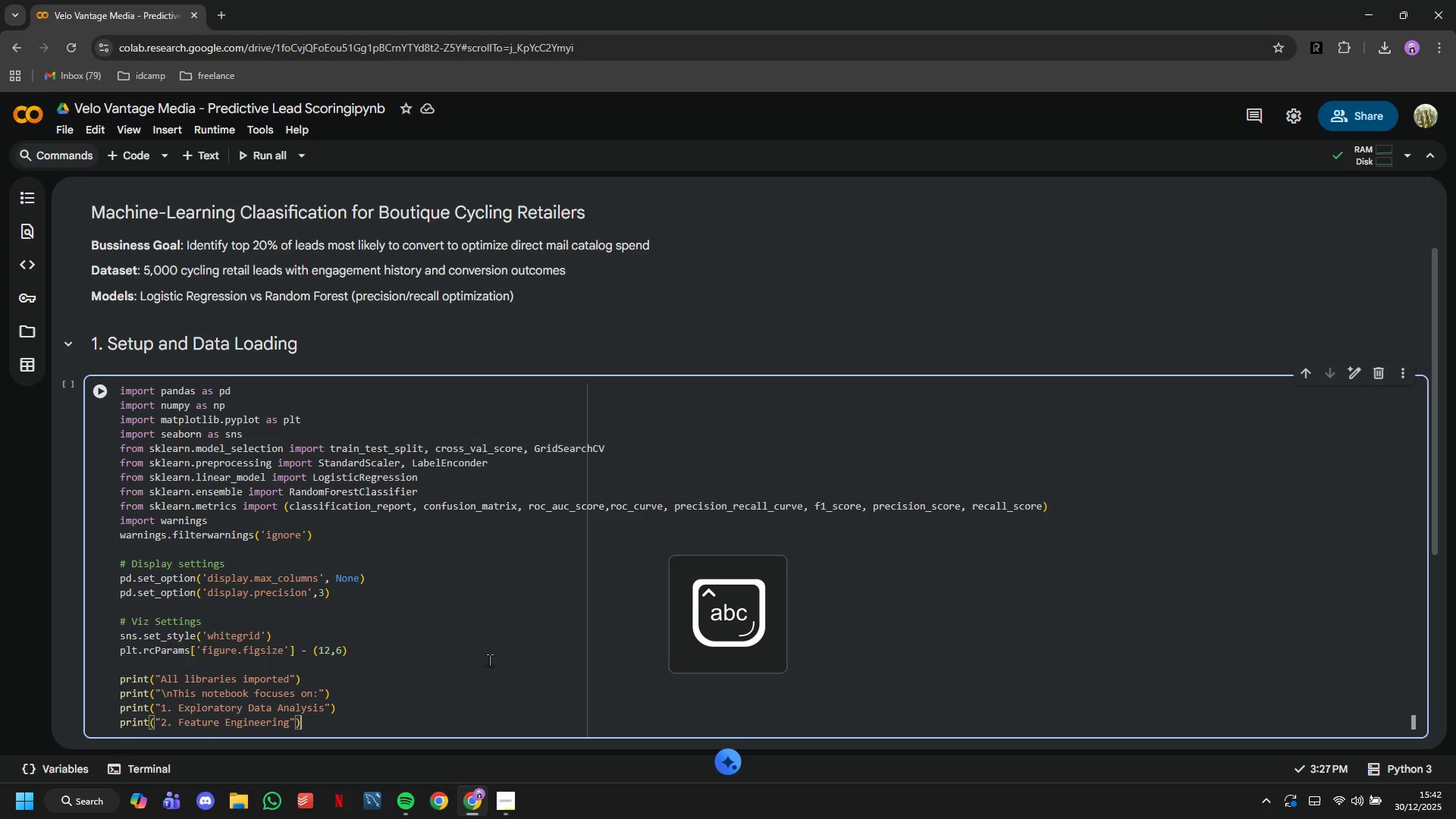 
 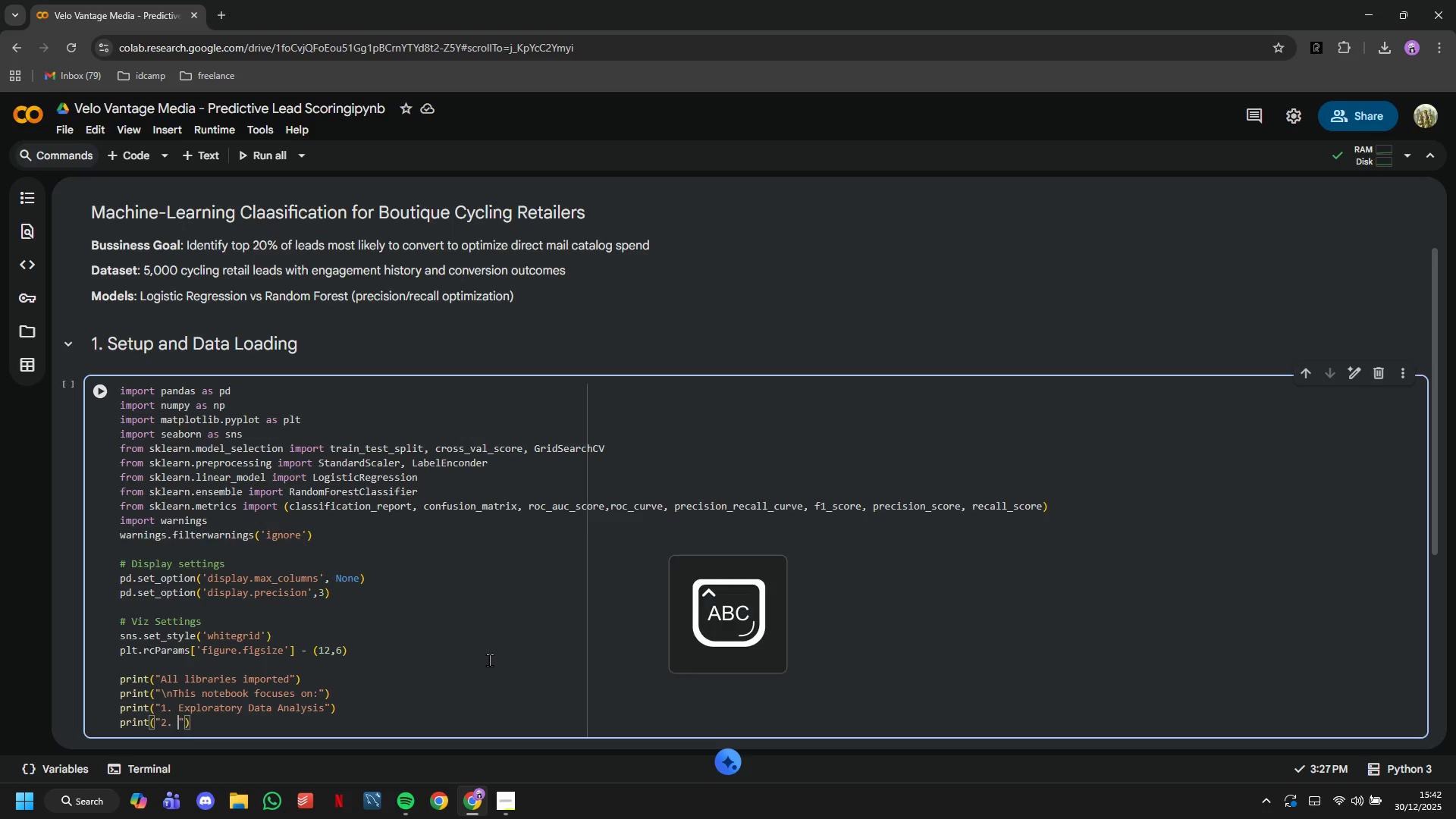 
key(ArrowRight)
 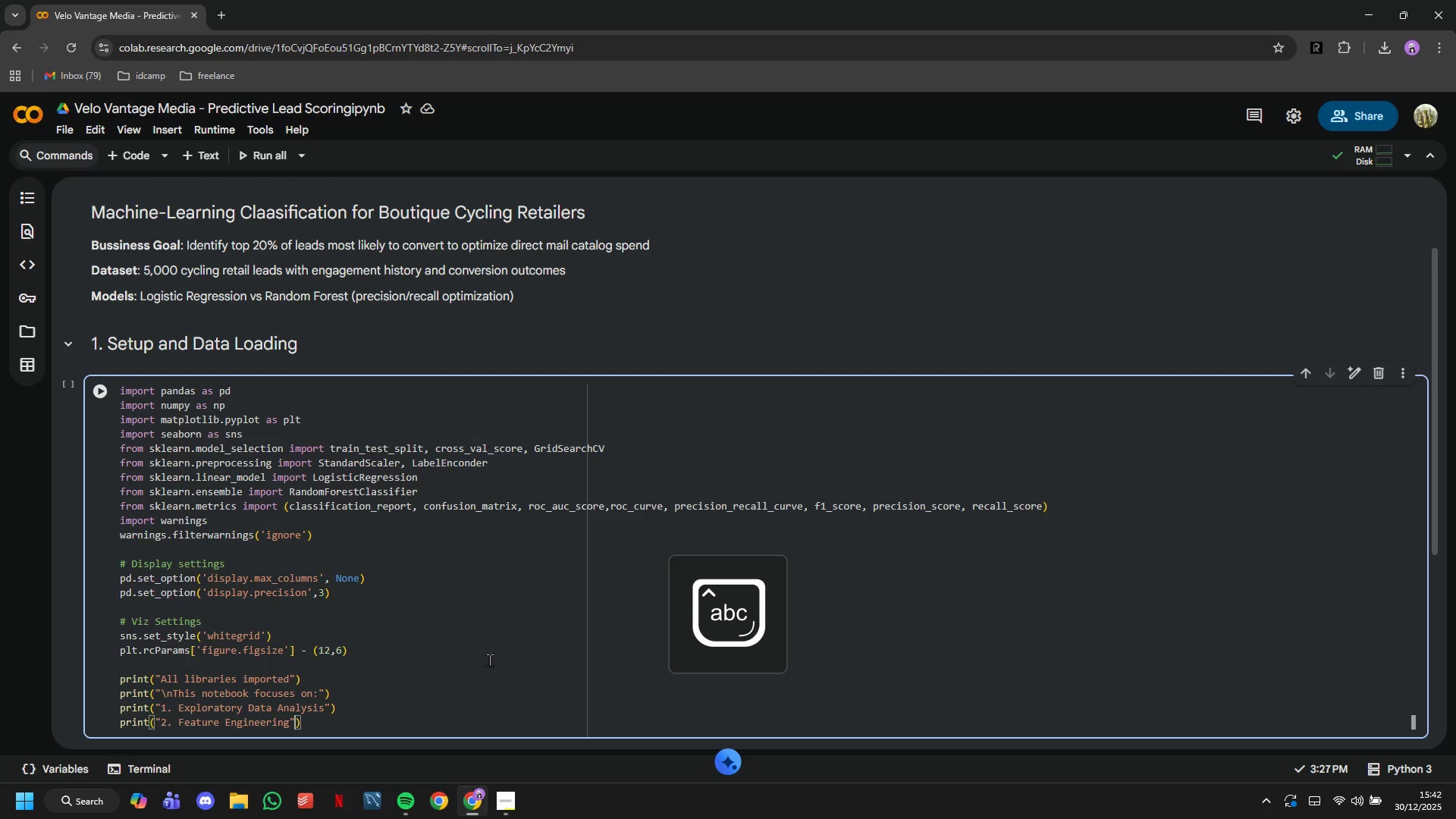 
key(ArrowRight)
 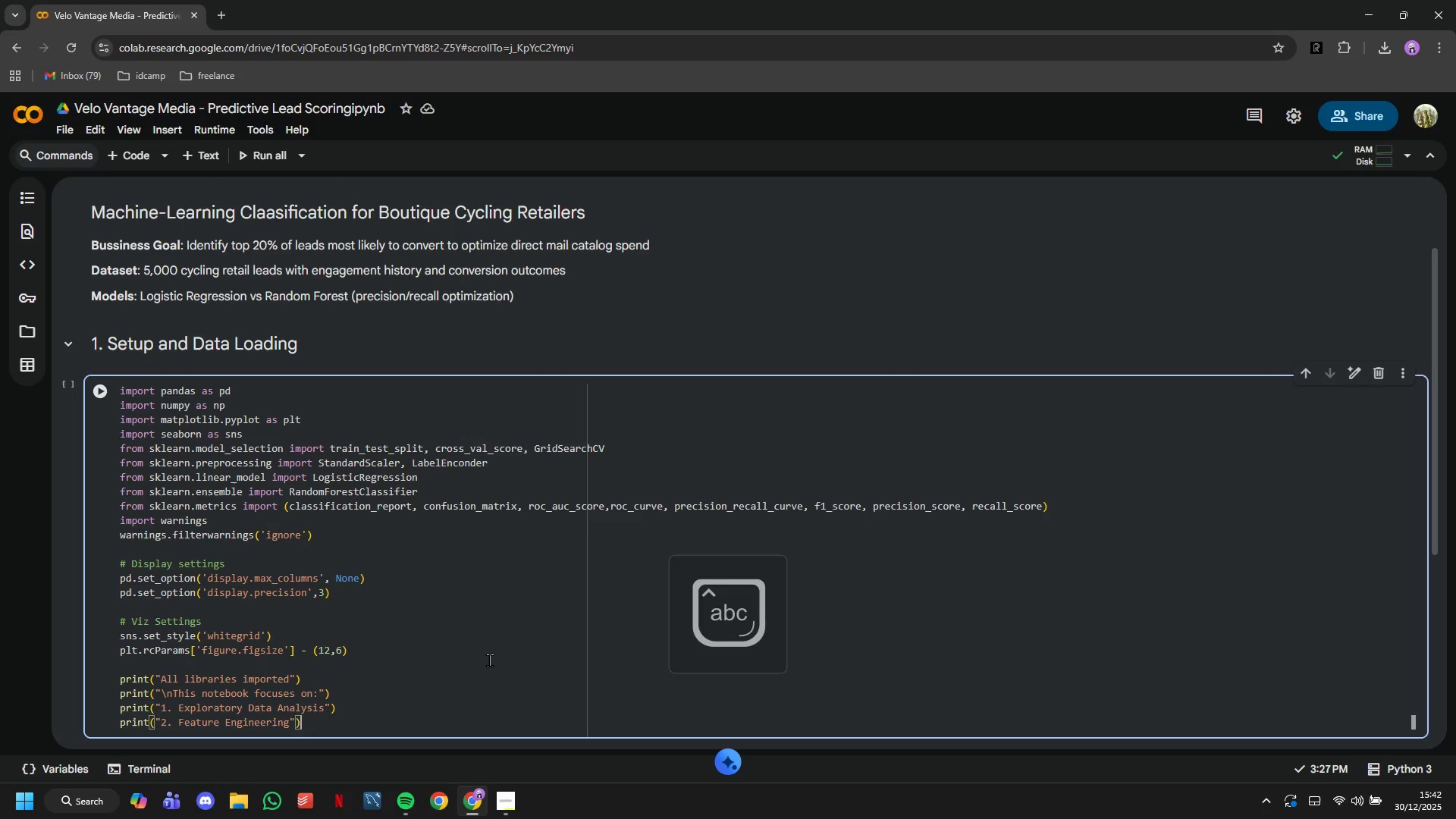 
key(Shift+ShiftRight)
 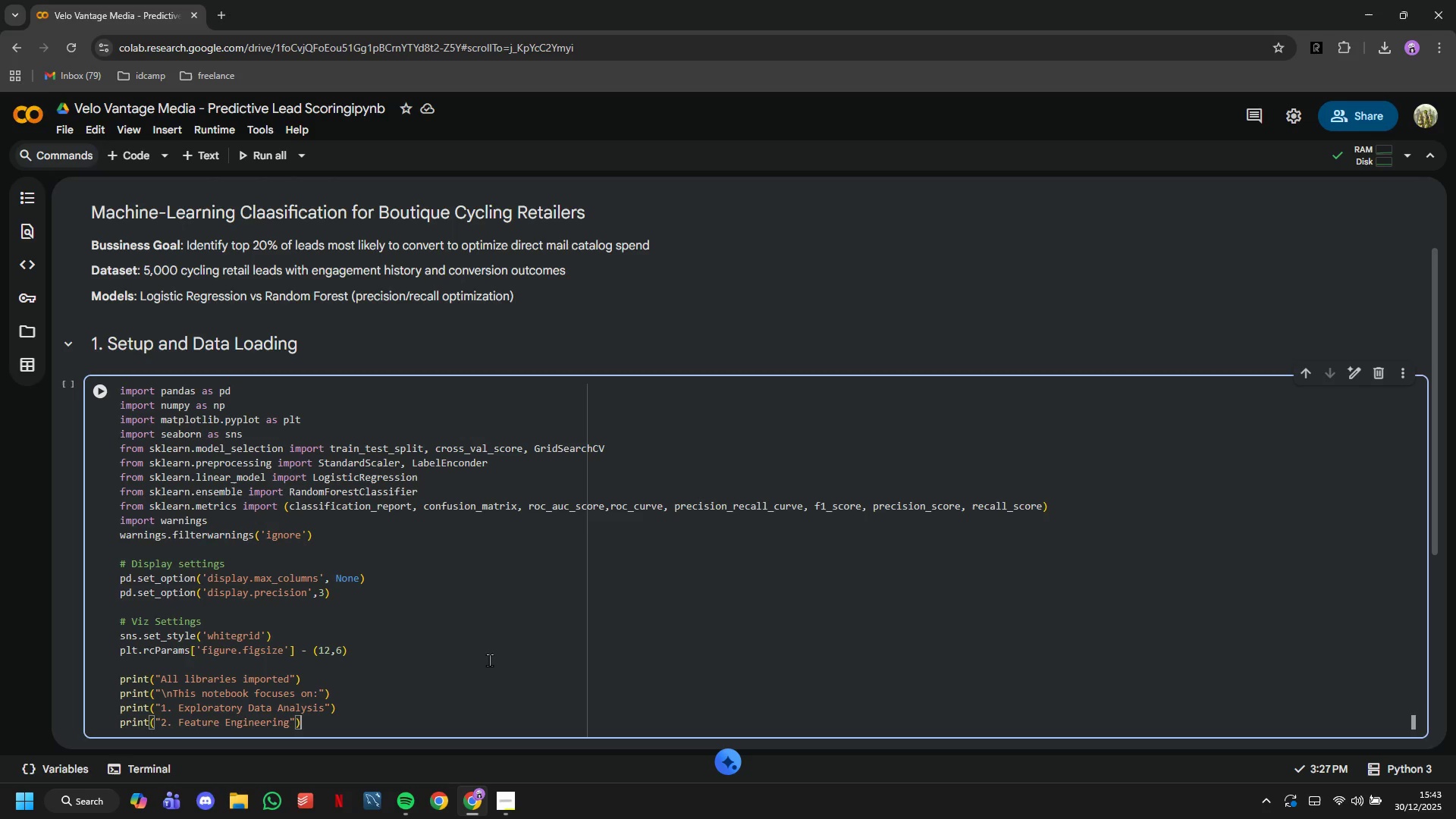 
key(Shift+ShiftRight)
 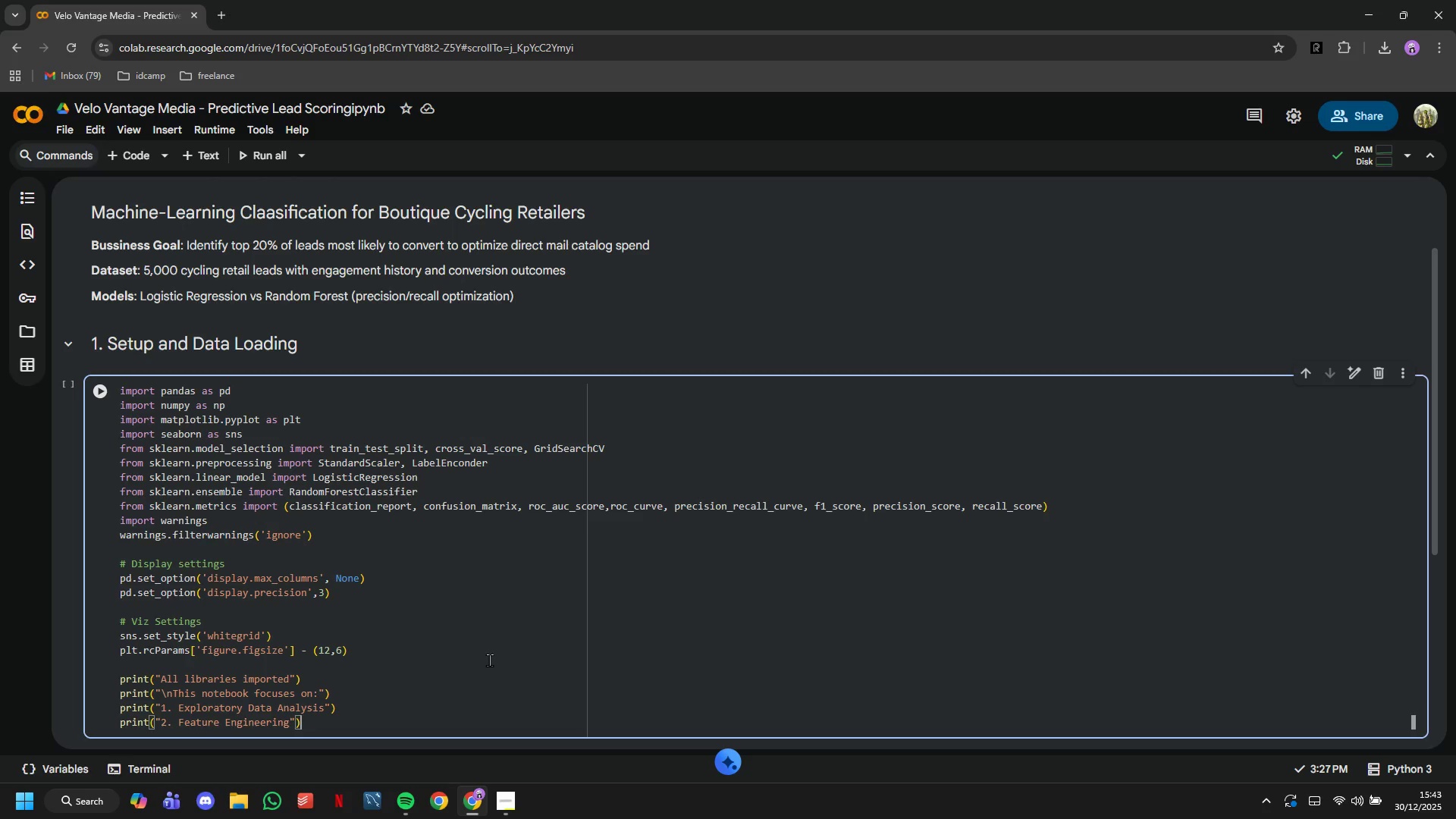 
key(Enter)
 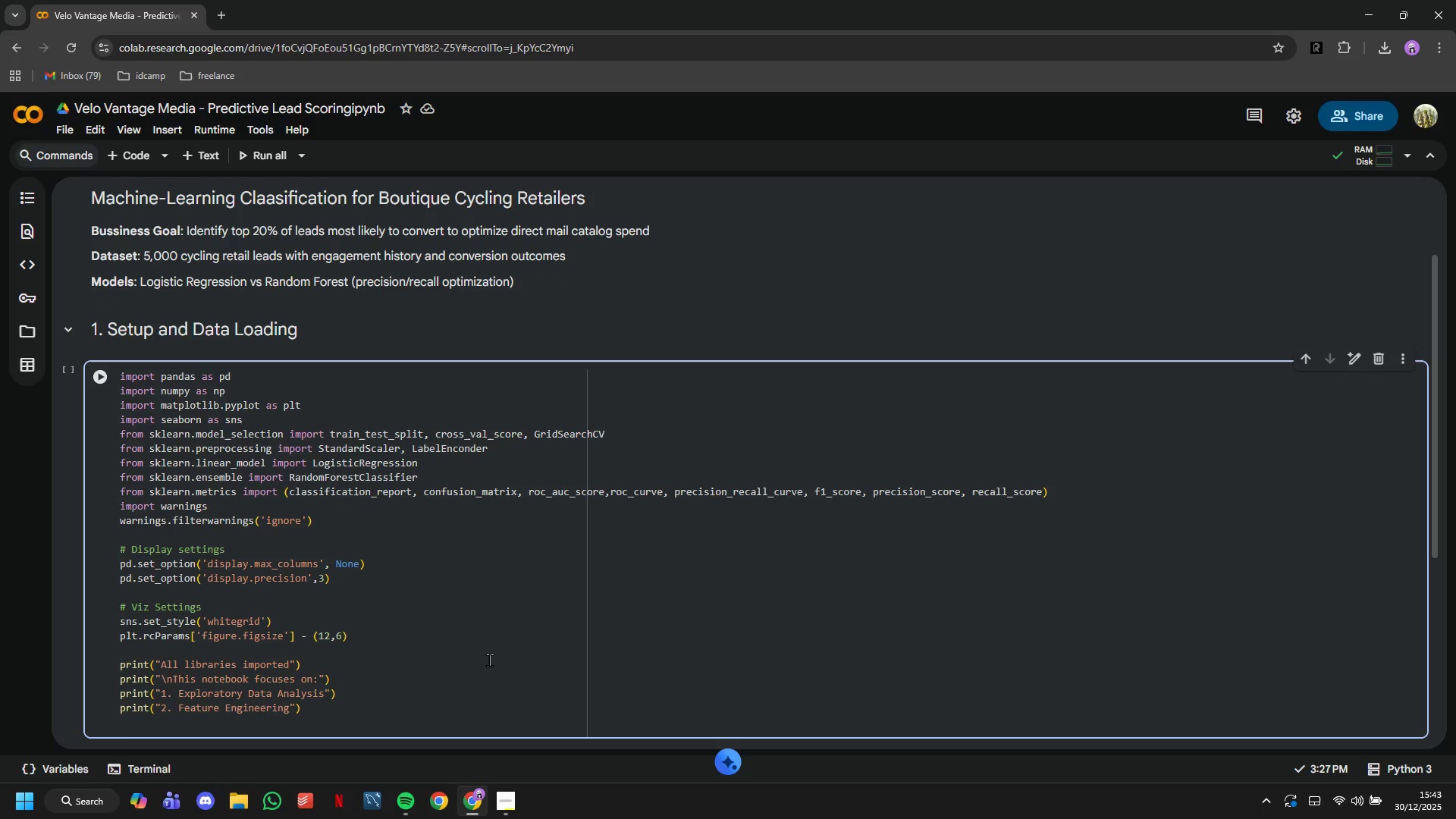 
type(print("3. Model Training & Comparison)
 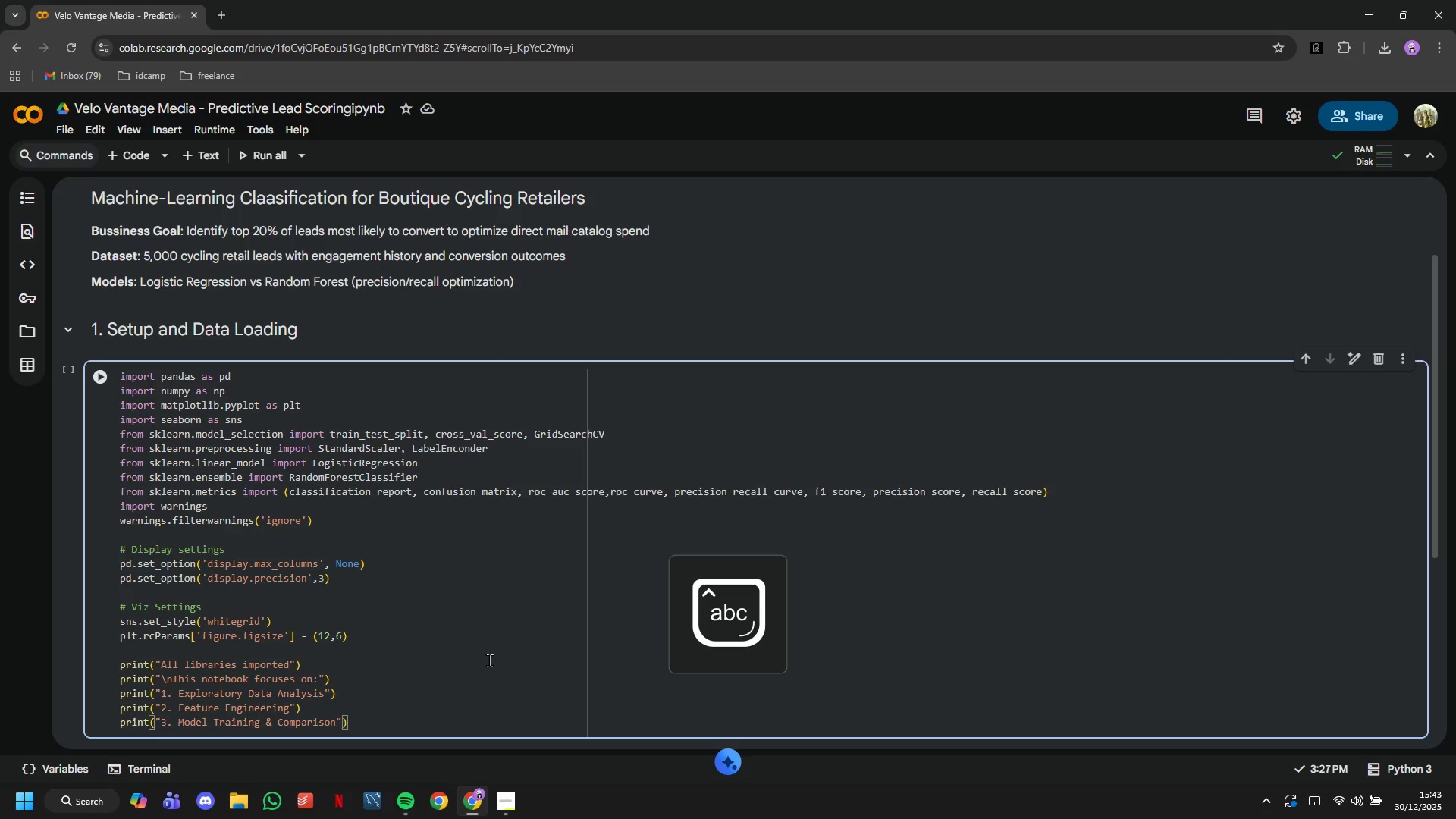 
scroll: coordinate [564, 653], scroll_direction: down, amount: 1.0
 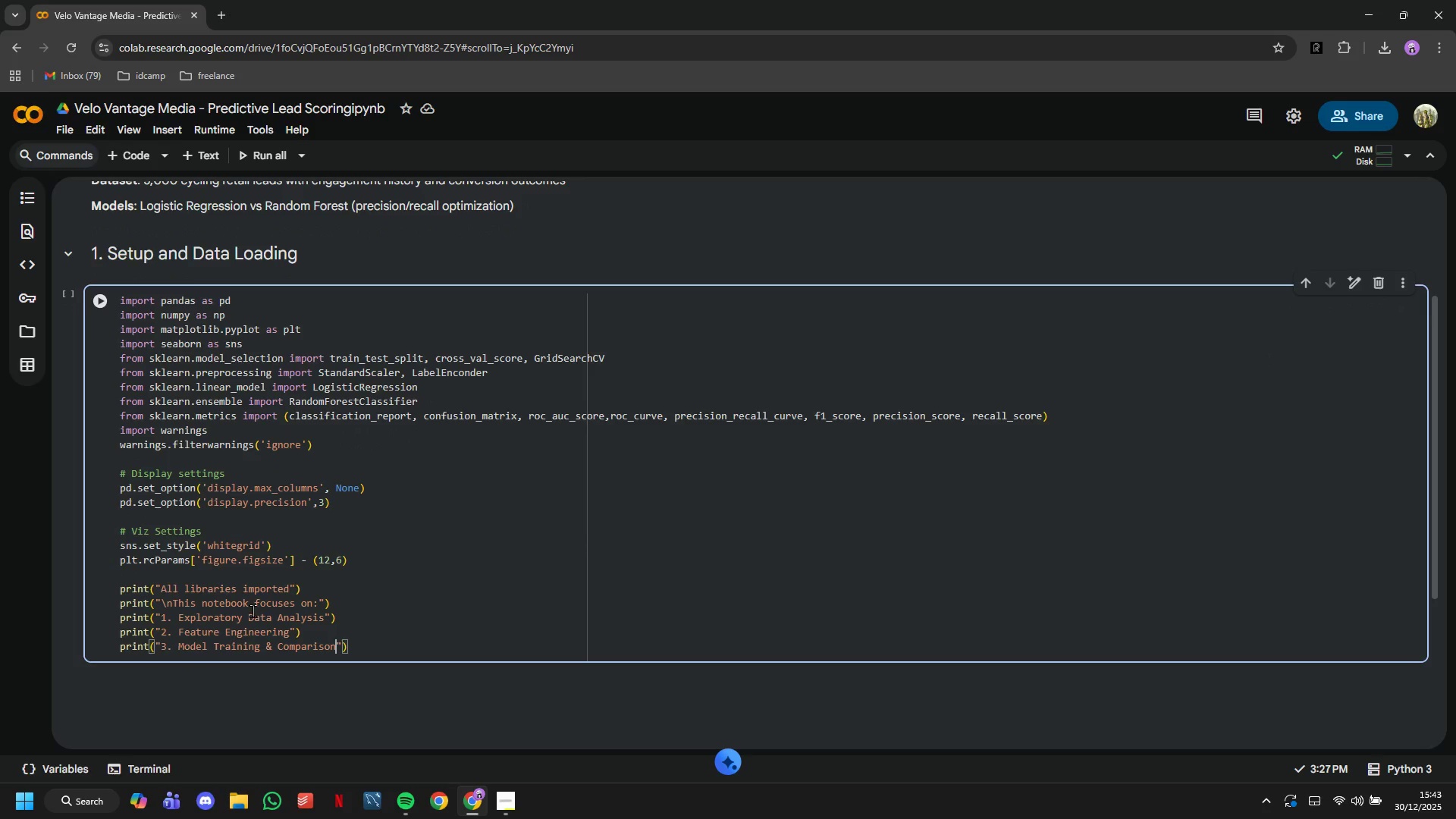 
left_click([434, 650])
 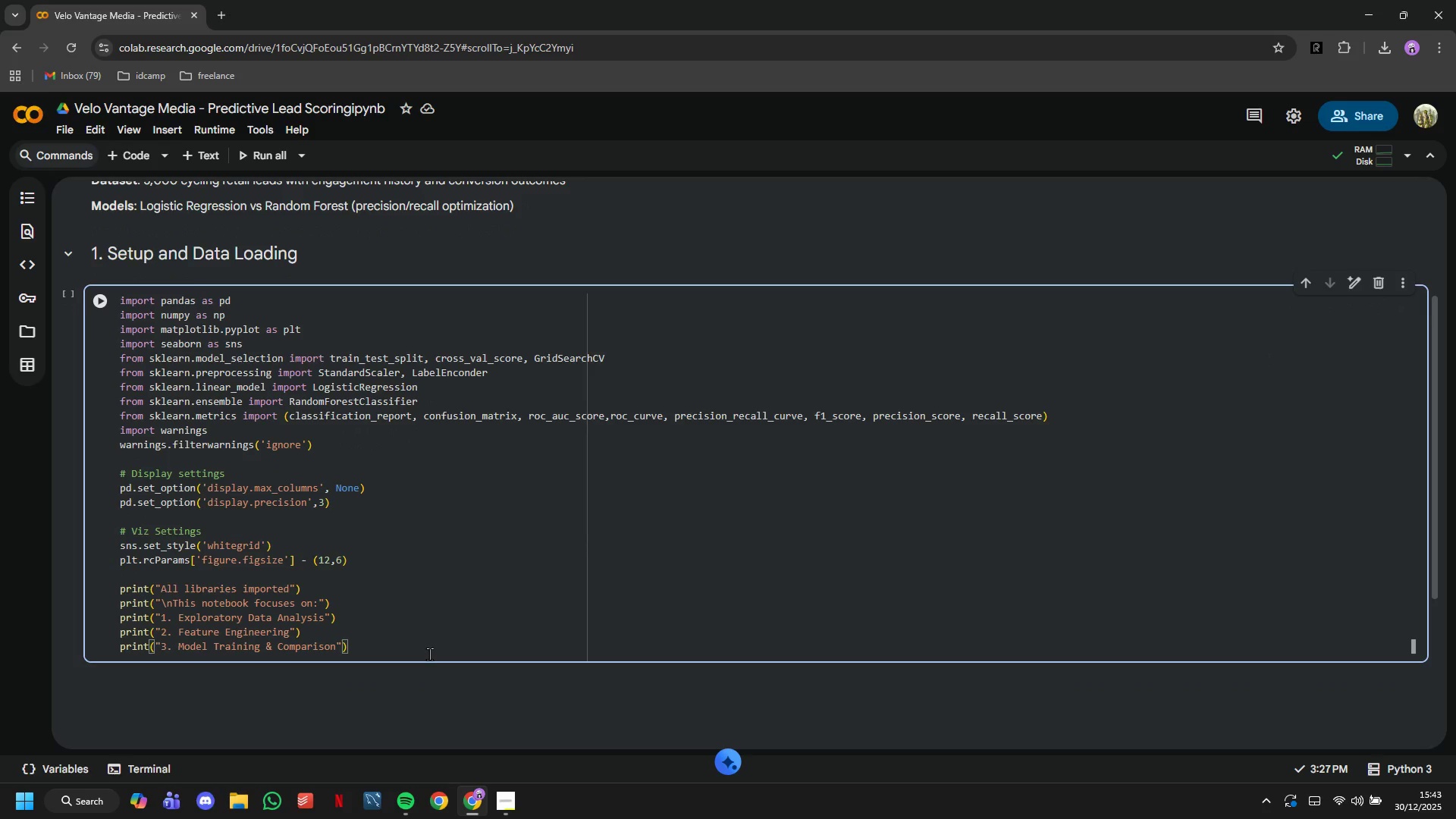 
key(Enter)
 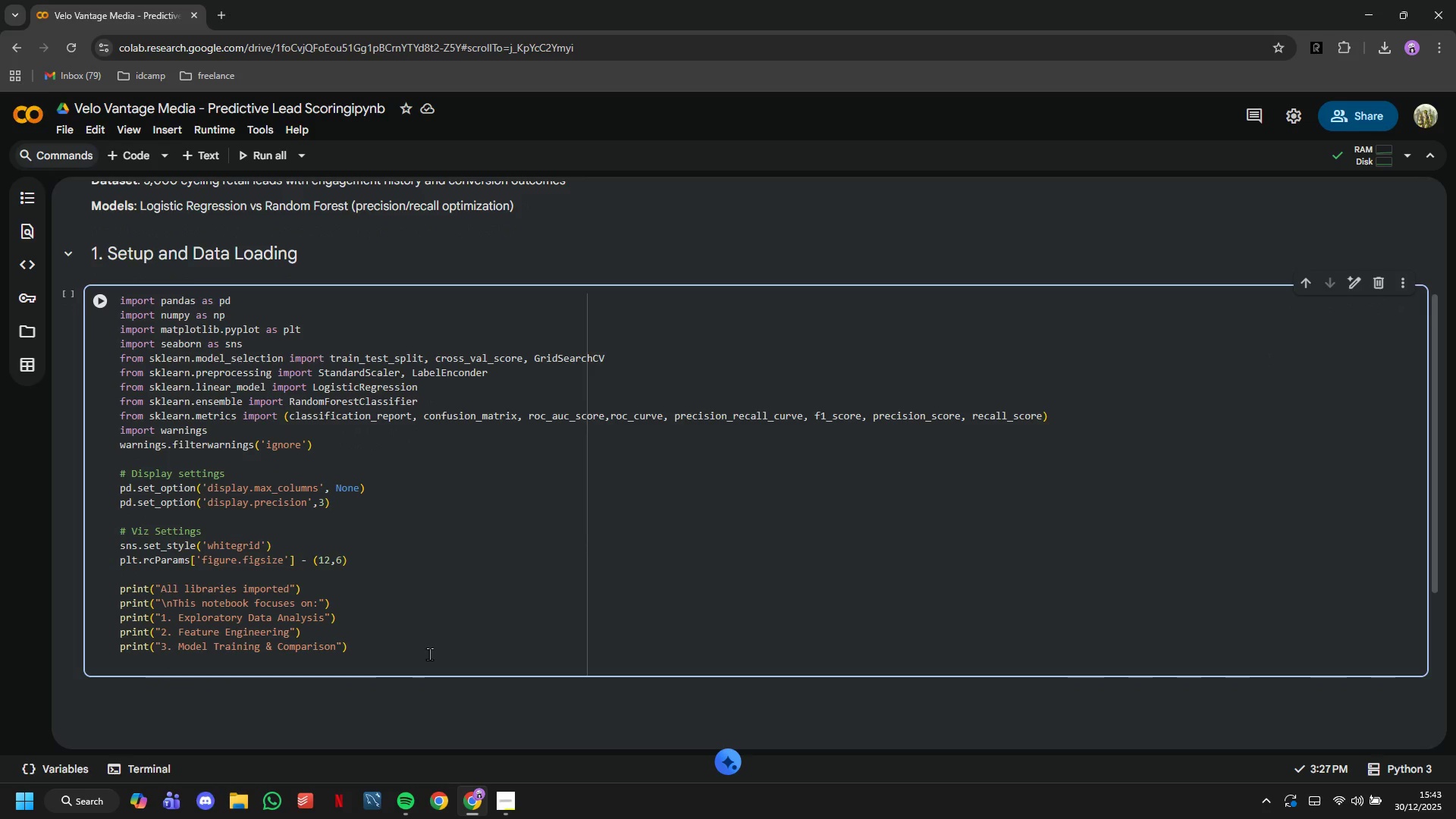 
type(prnt("4. Bussness-Focused Evaluation)
 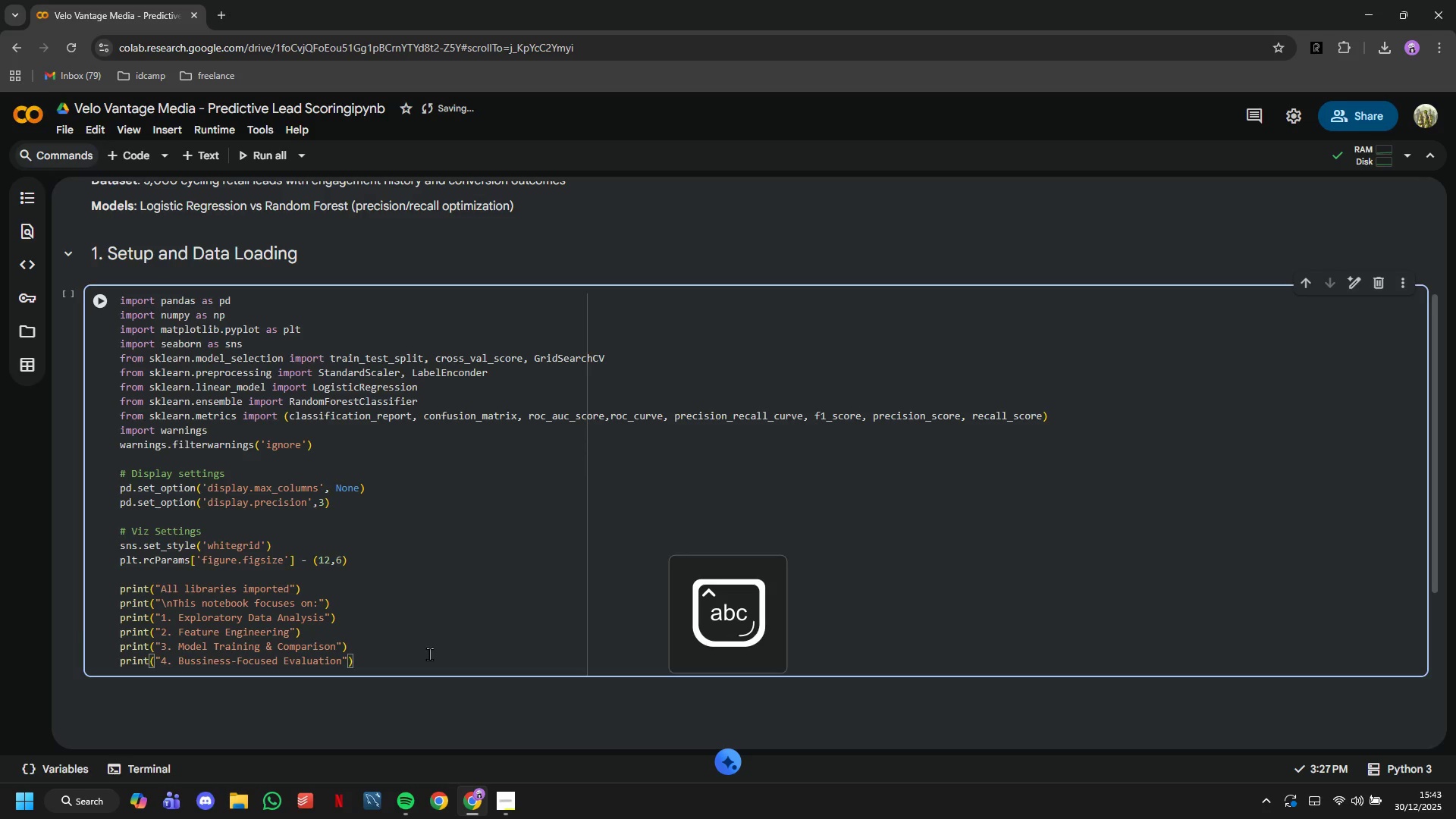 
key(ArrowRight)
 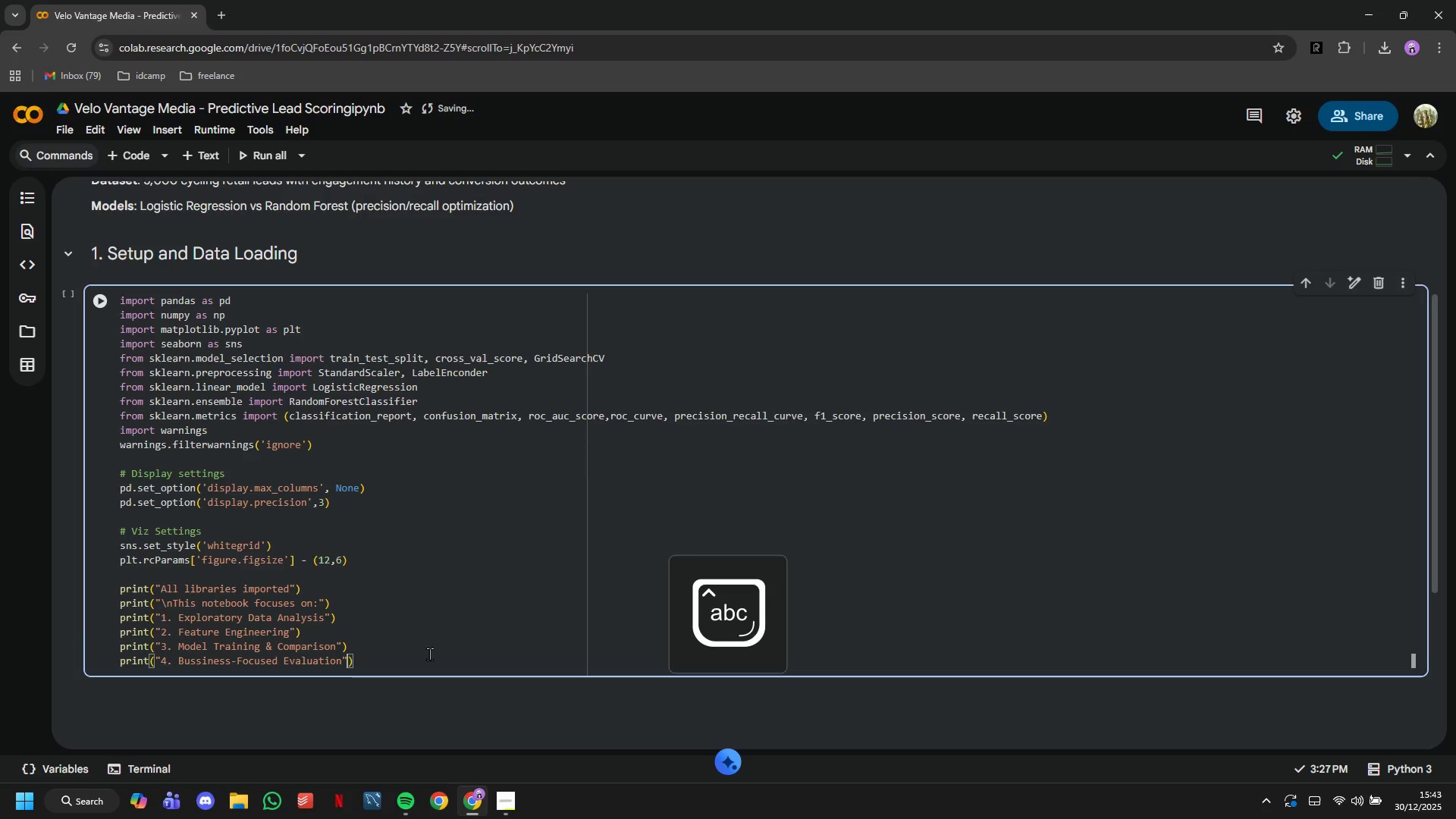 
key(ArrowRight)
 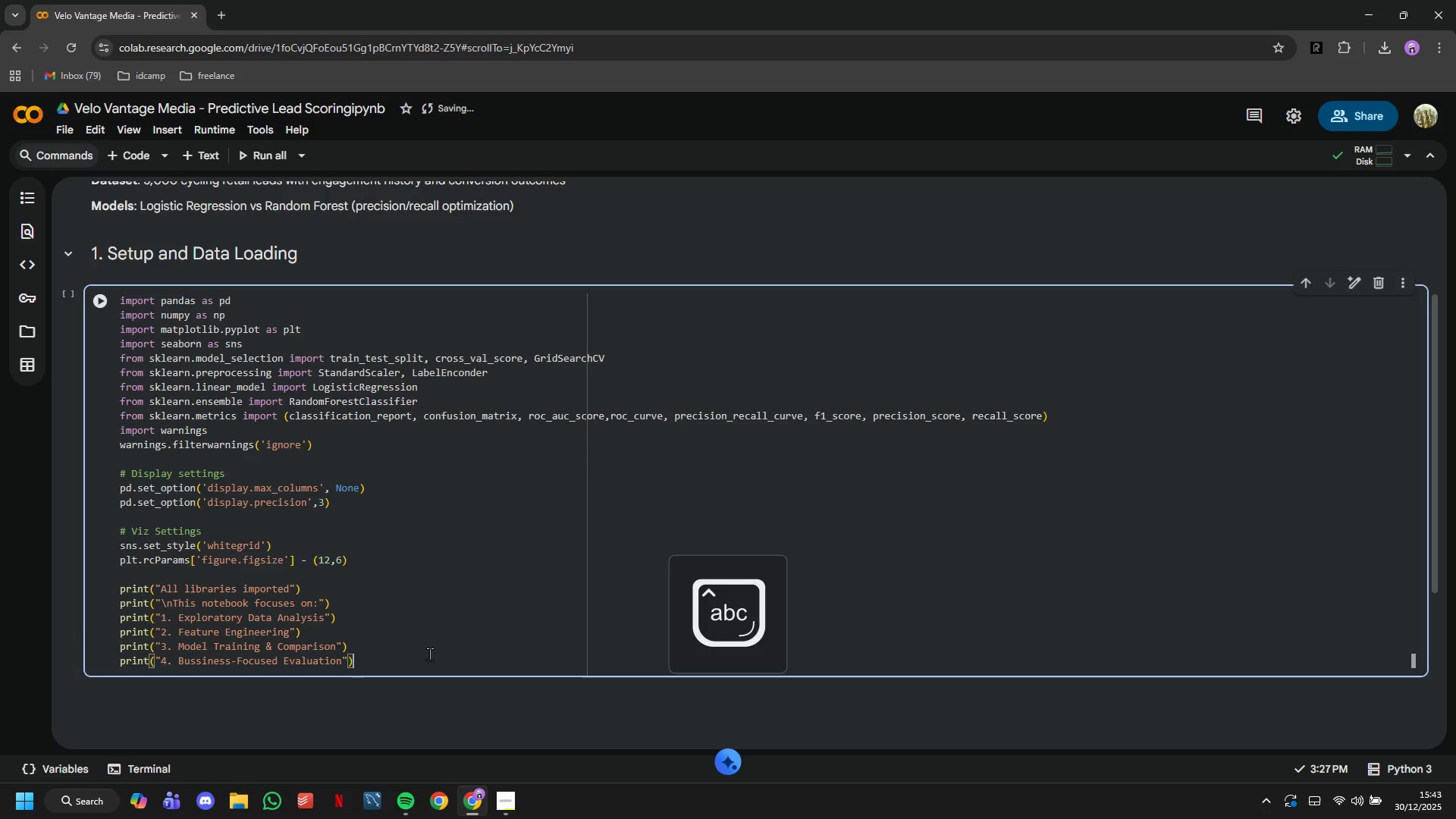 
key(Shift+ShiftRight)
 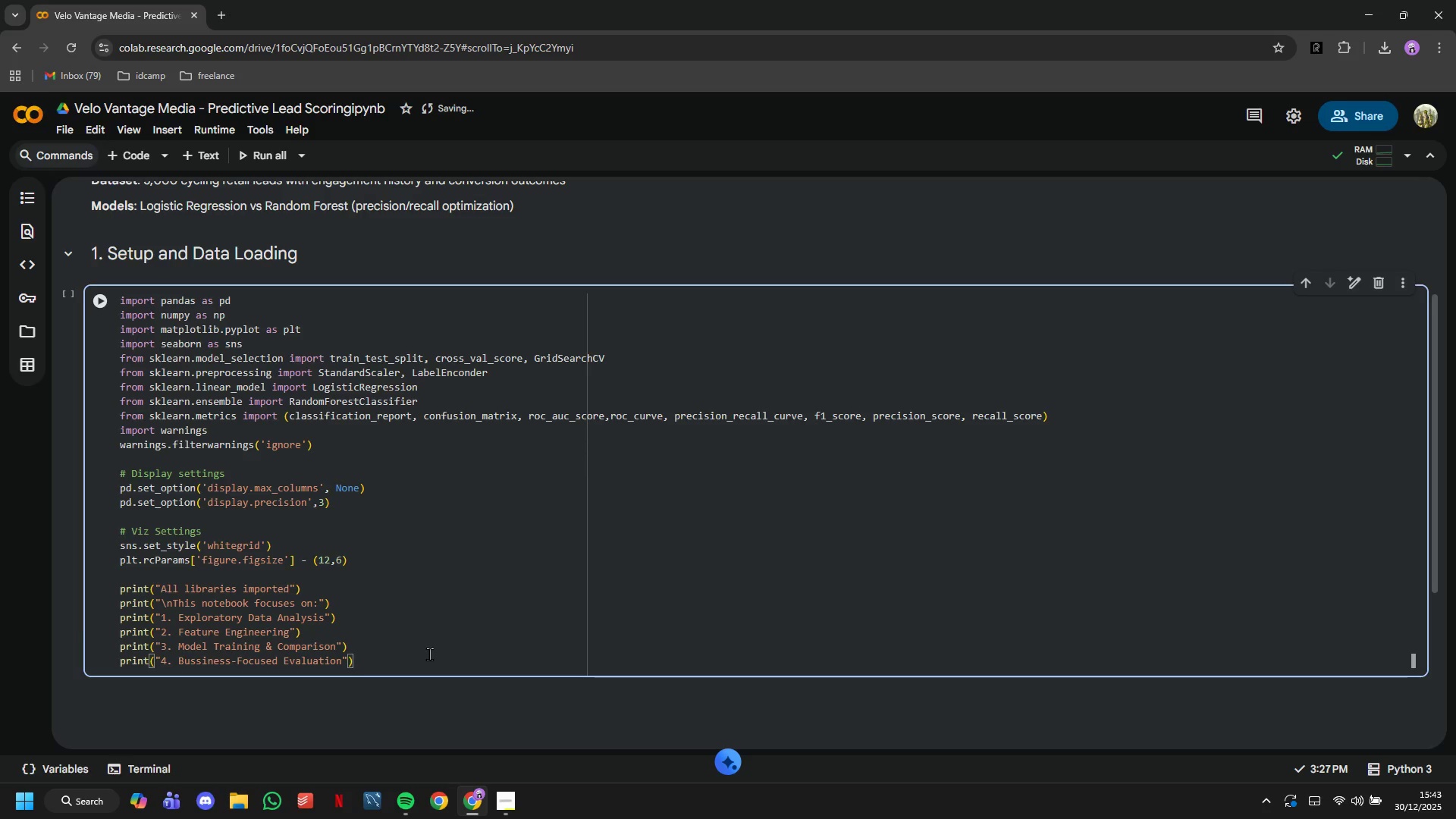 
key(Enter)
 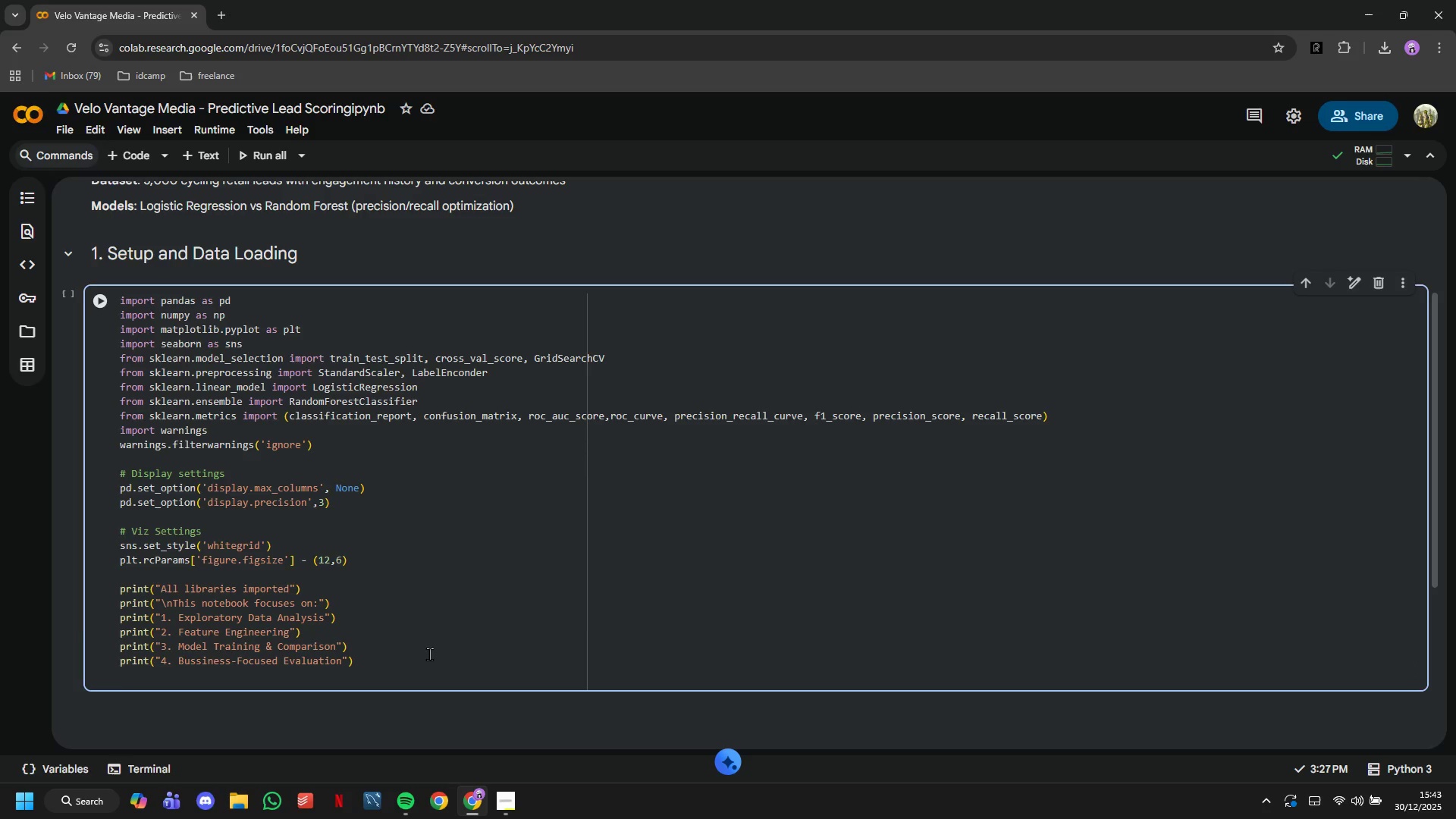 
type(pi)
key(Backspace)
type(rint("5. Export for Looker Studio)
 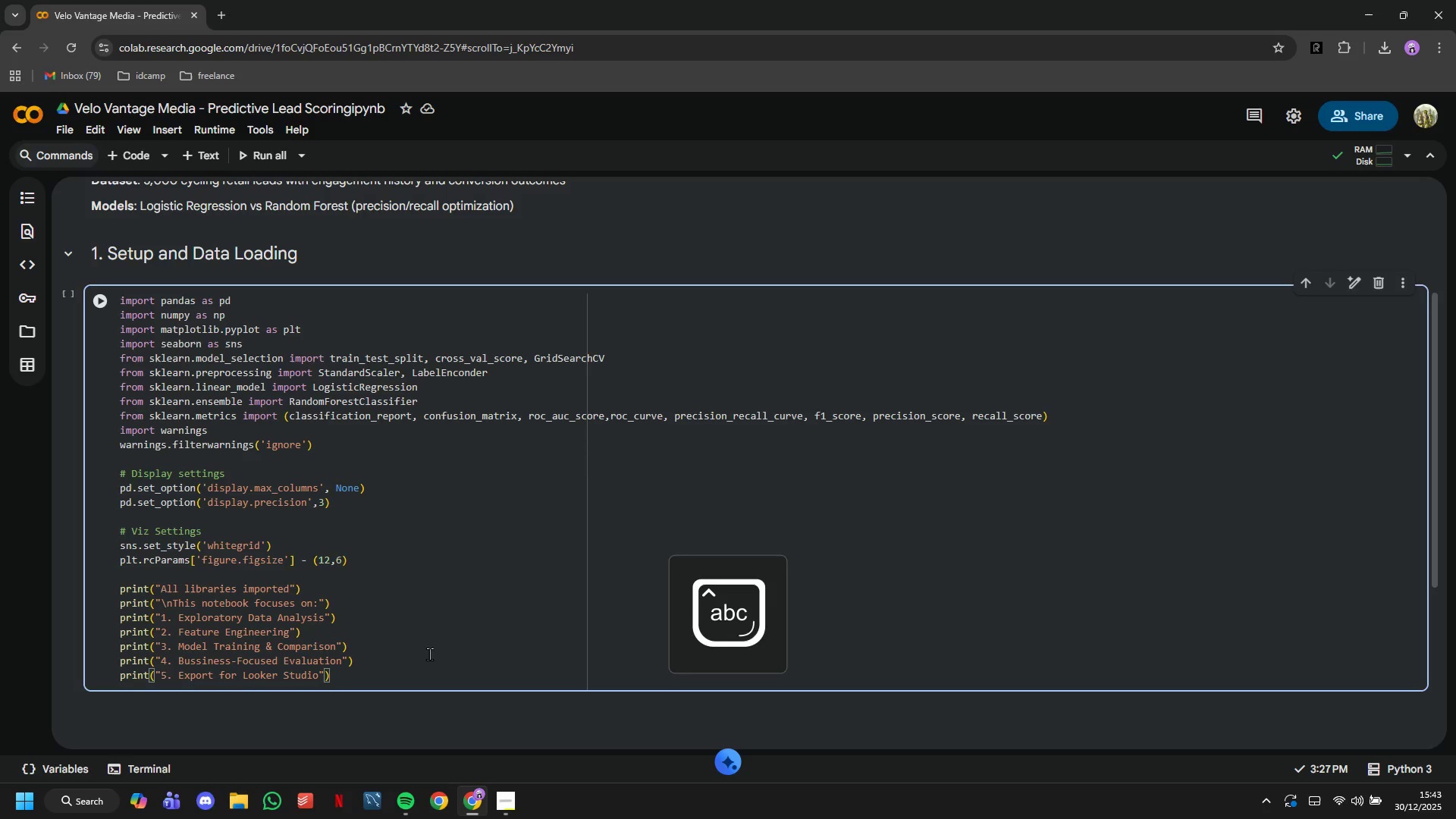 
left_click([93, 312])
 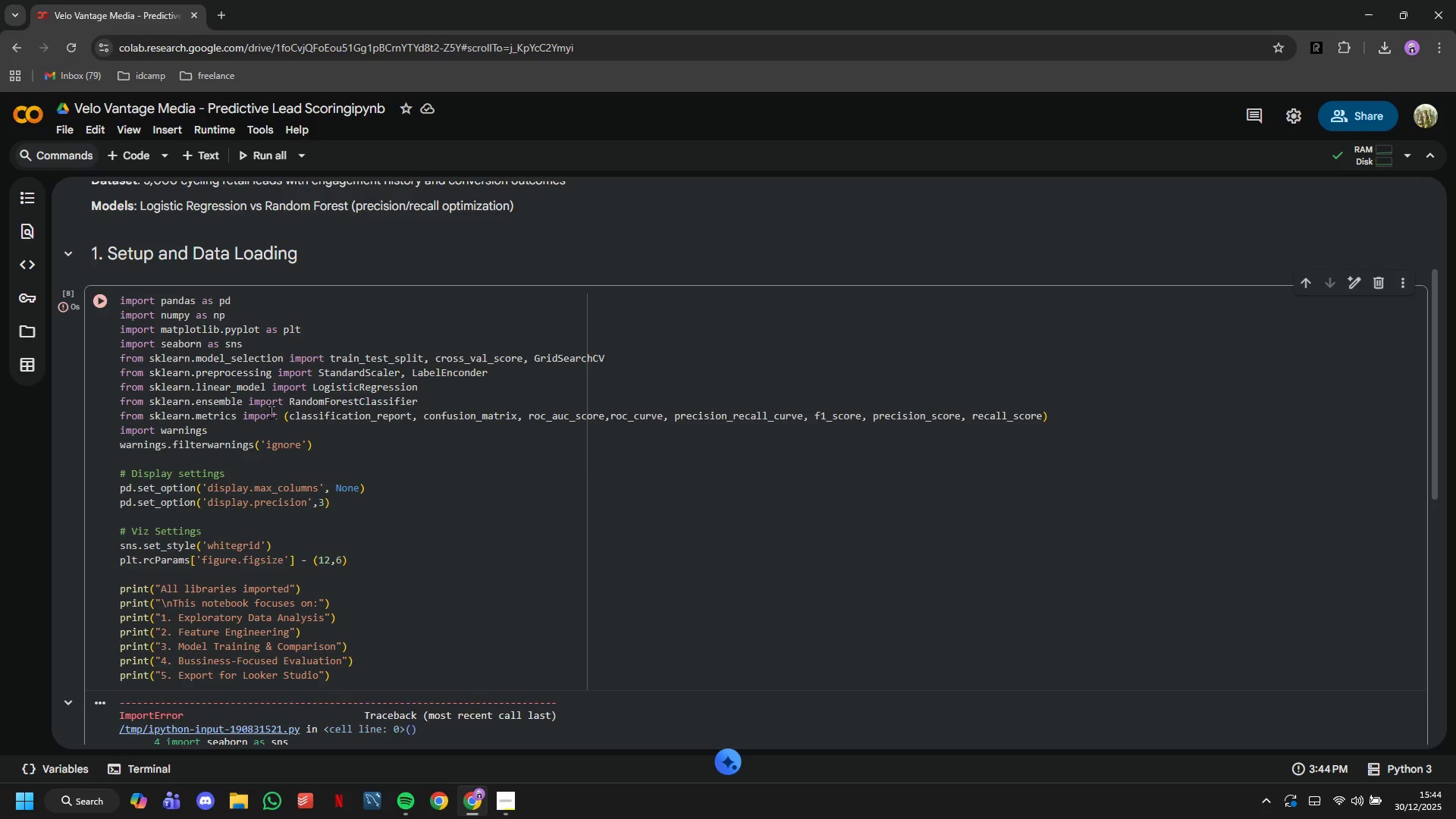 
scroll: coordinate [271, 412], scroll_direction: down, amount: 4.0
 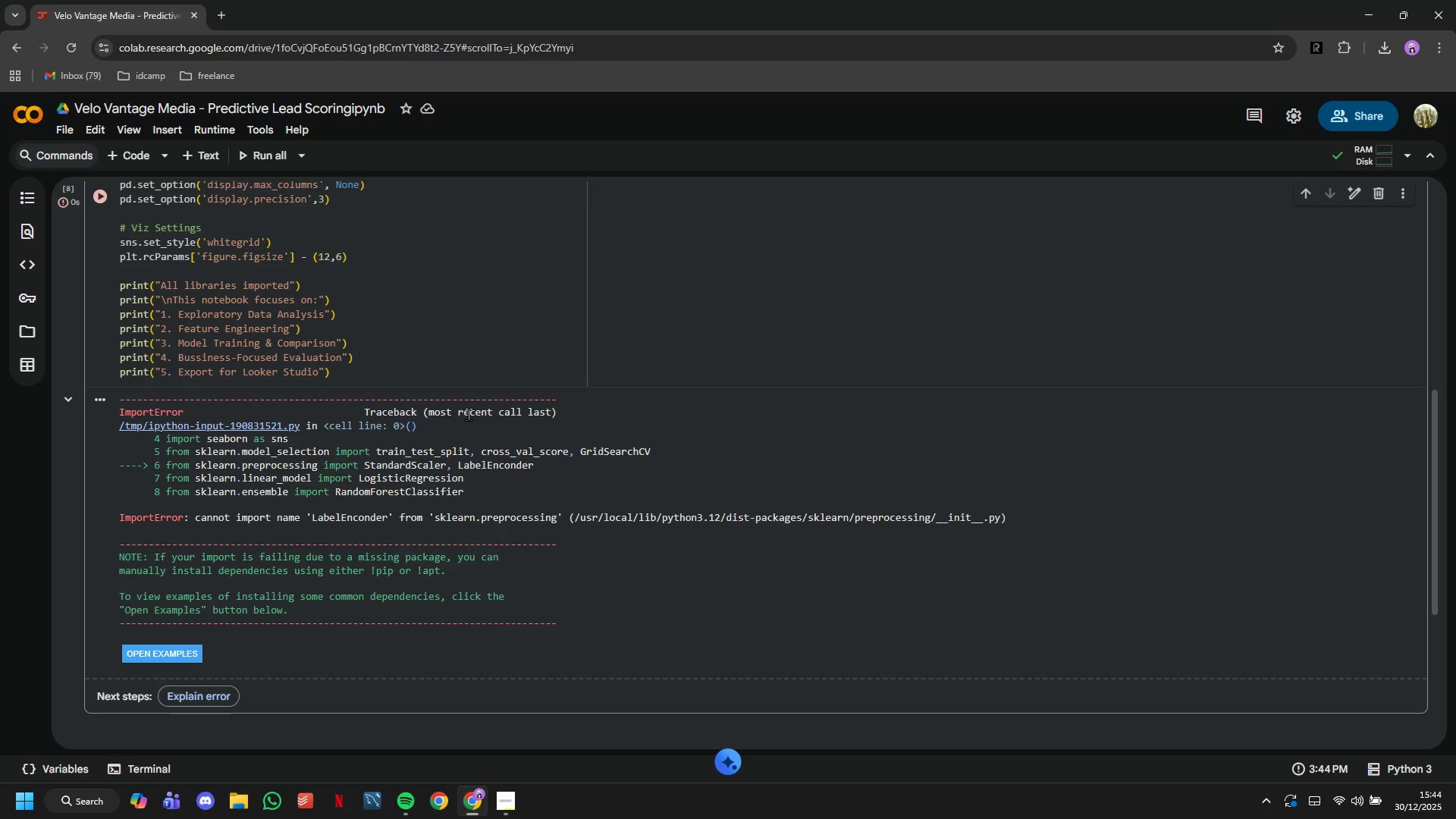 
wait(10.33)
 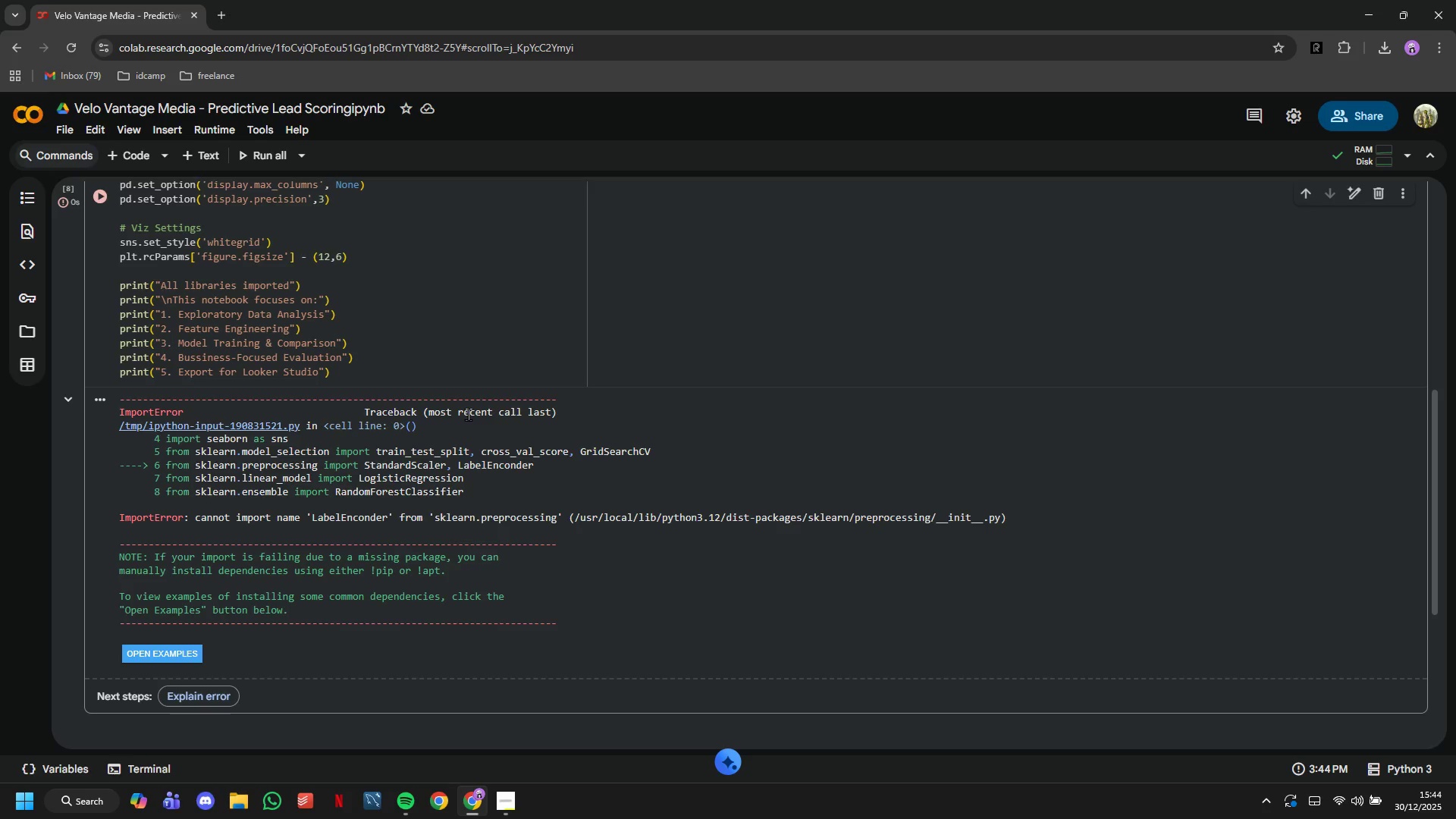 
scroll: coordinate [654, 433], scroll_direction: up, amount: 3.0
 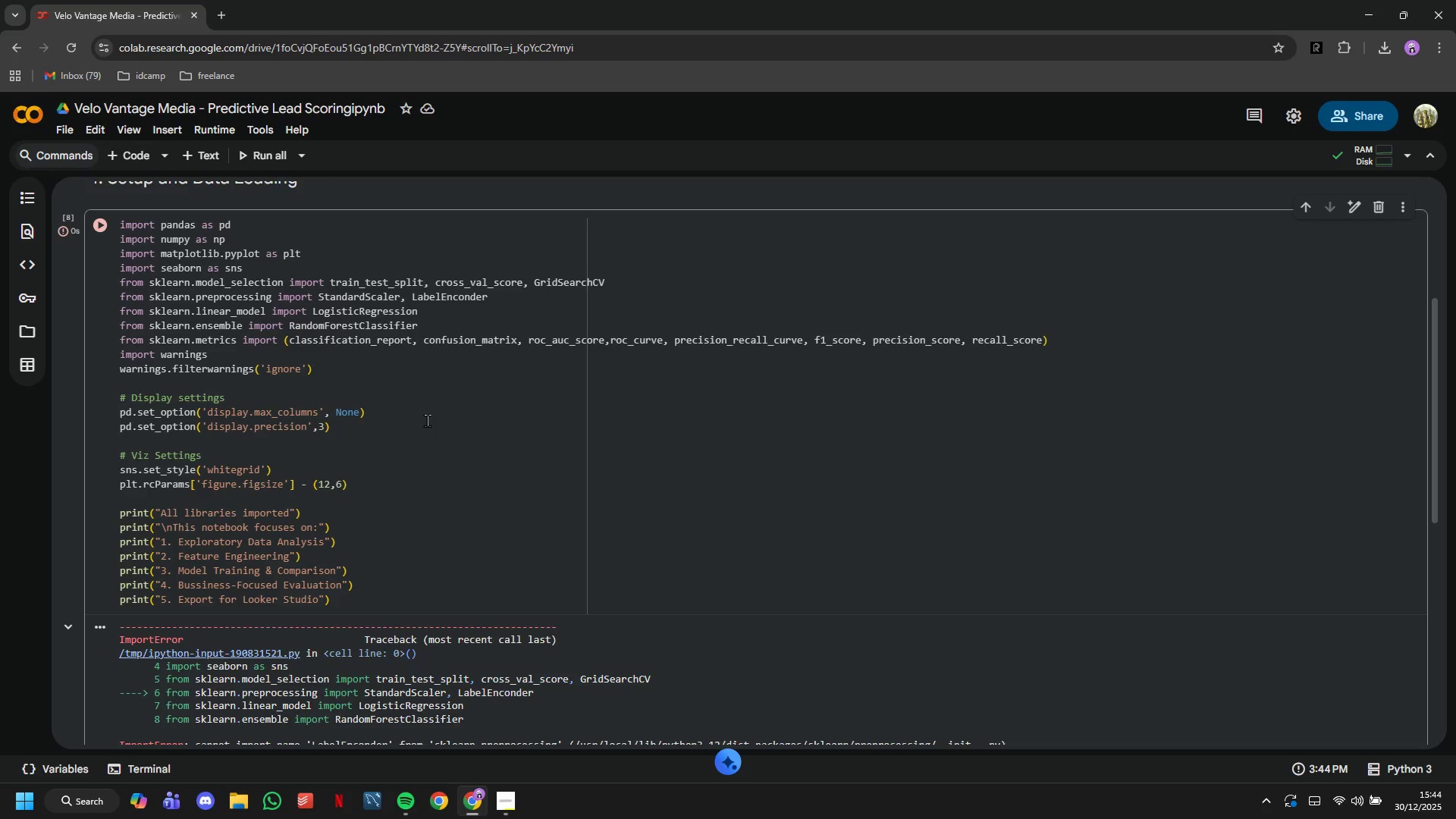 
scroll: coordinate [427, 420], scroll_direction: down, amount: 4.0
 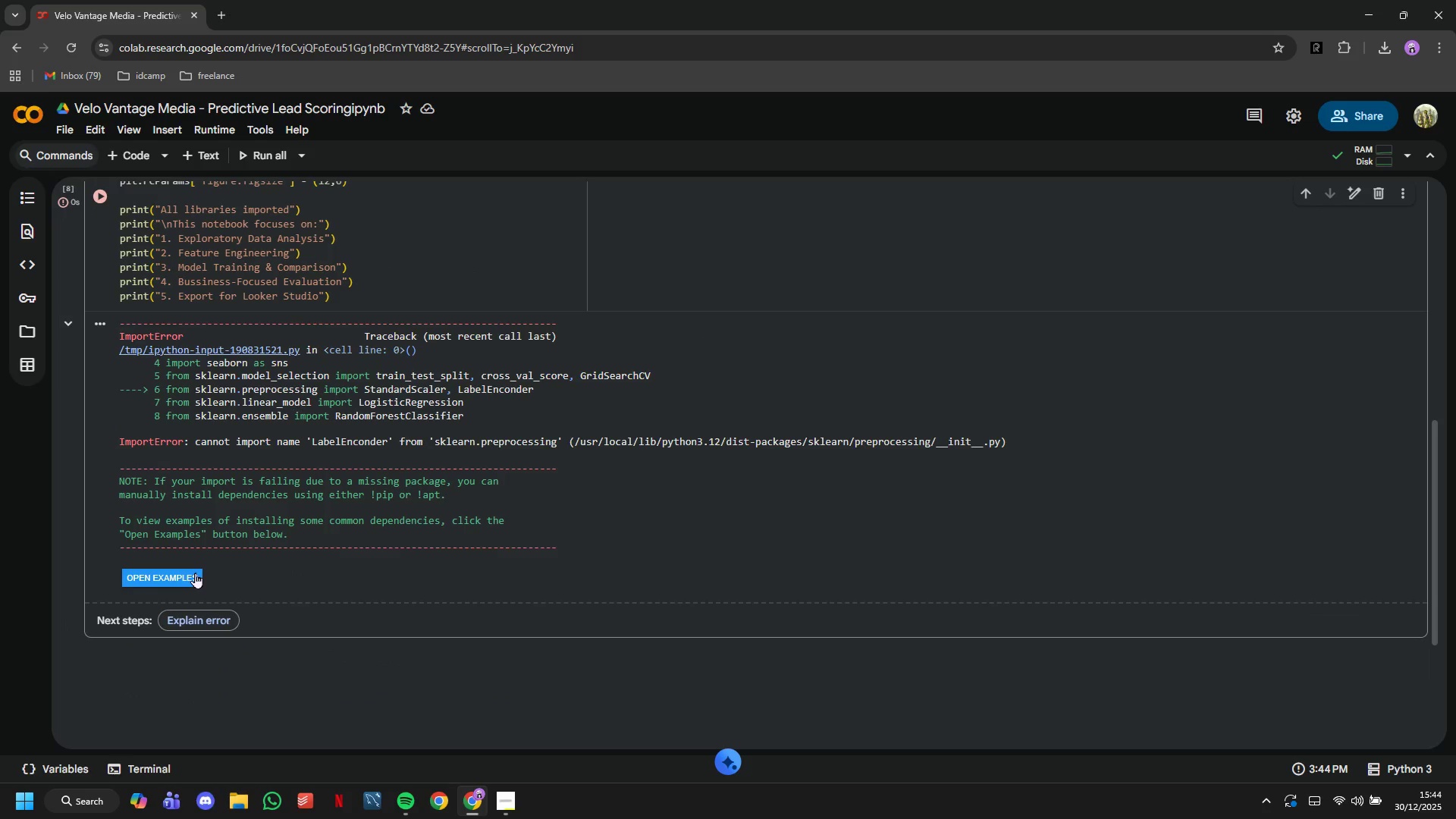 
left_click([195, 573])
 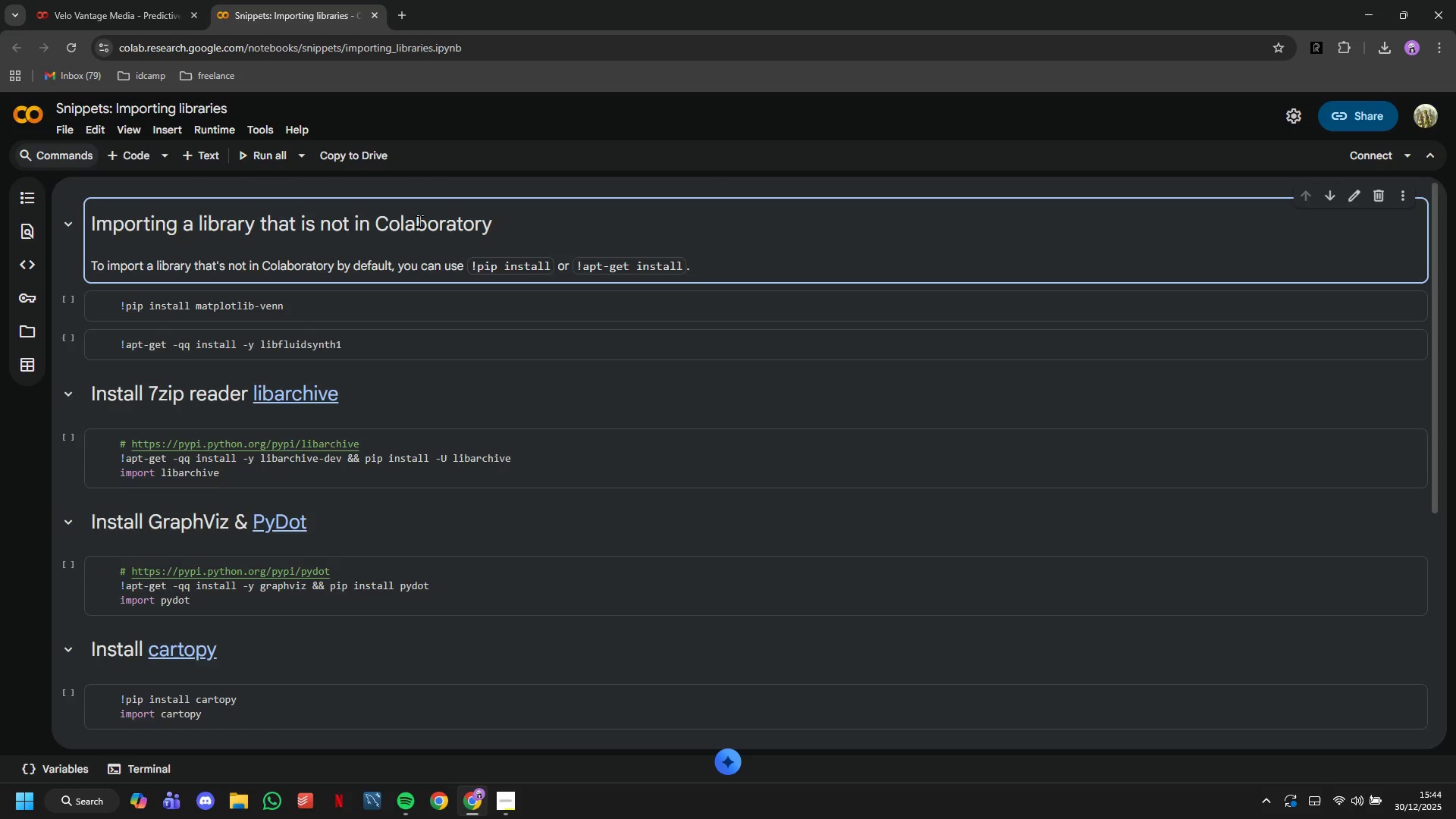 
scroll: coordinate [419, 221], scroll_direction: down, amount: 2.0
 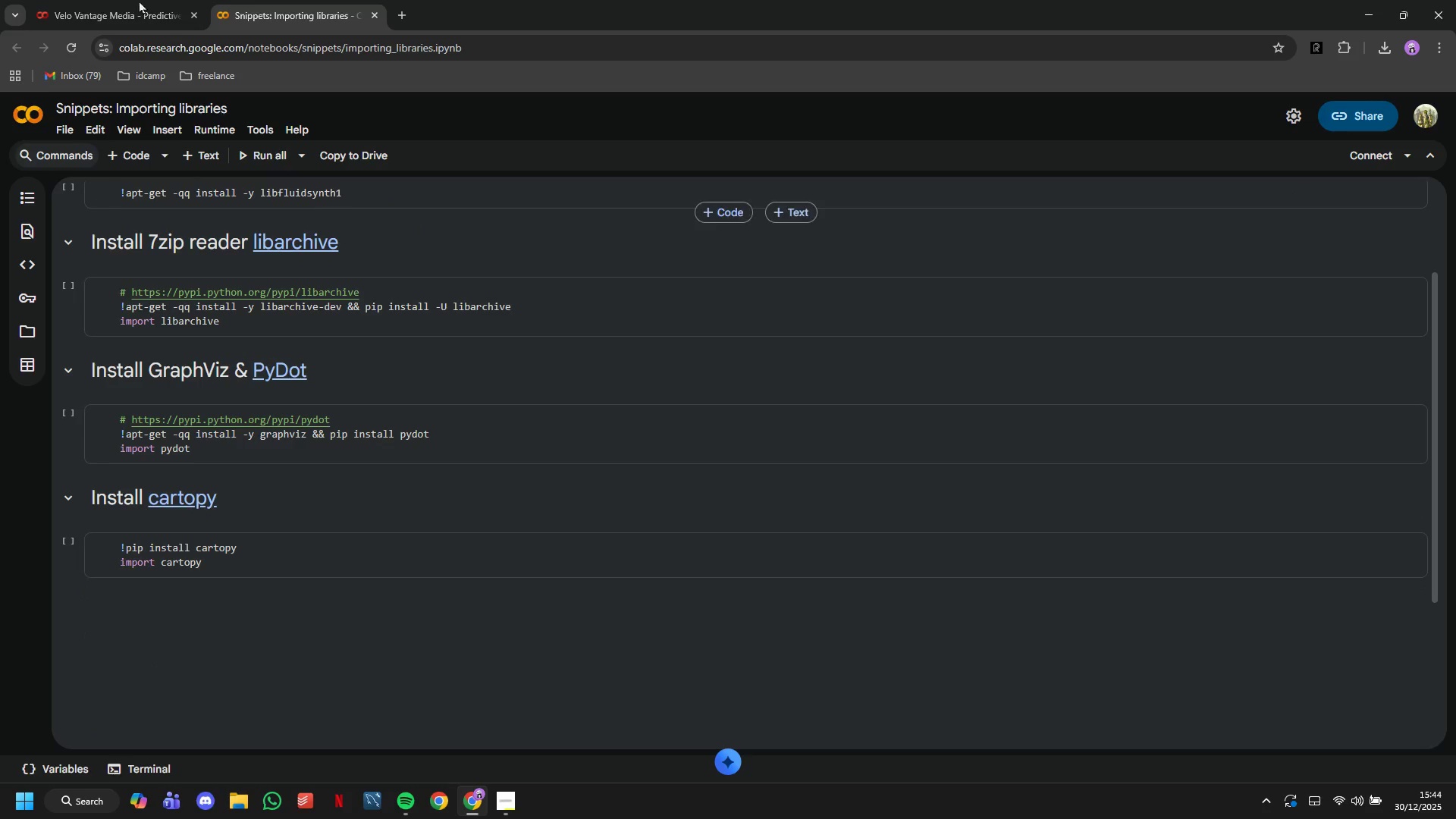 
left_click([120, 0])
 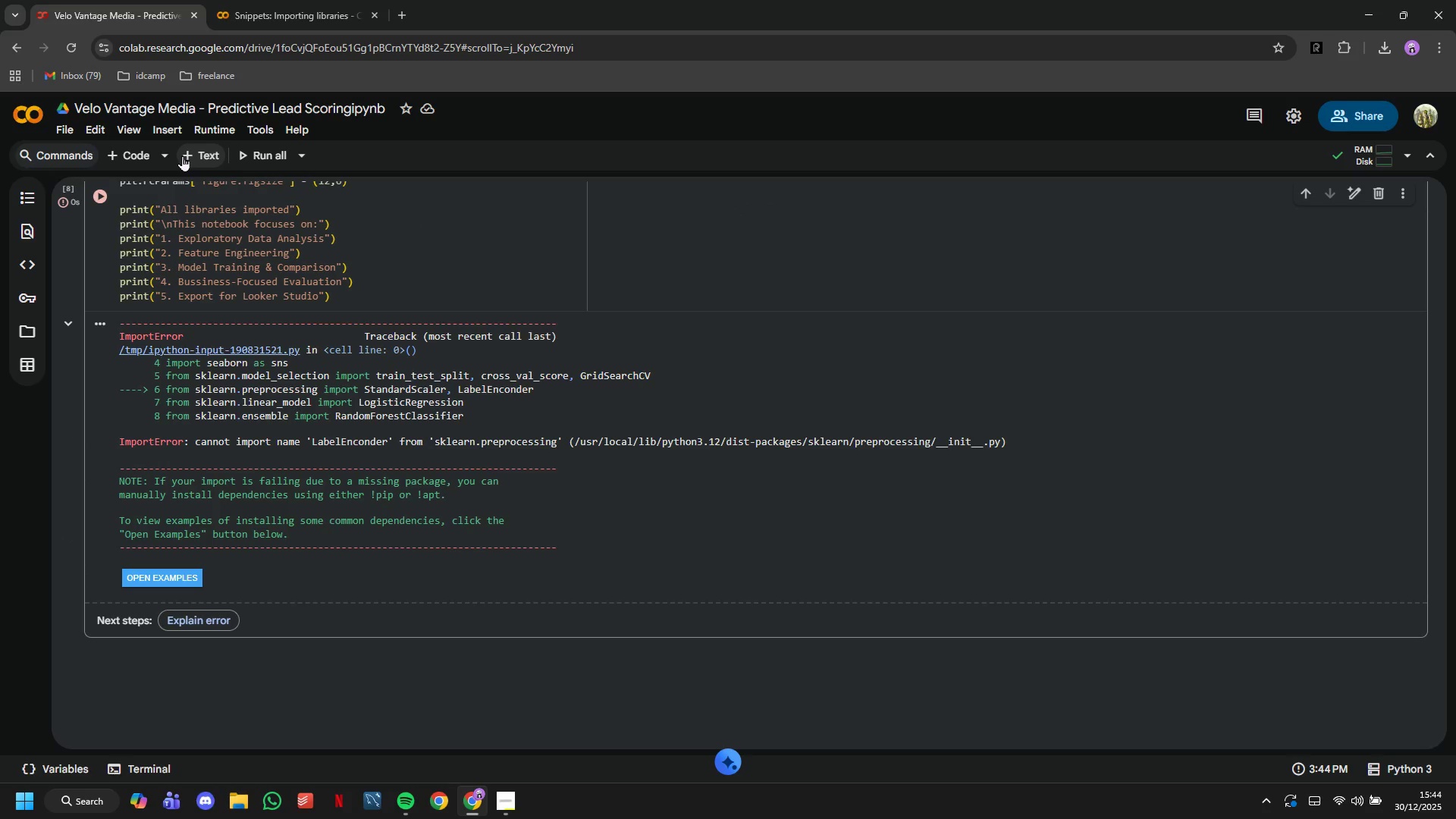 
left_click([141, 154])
 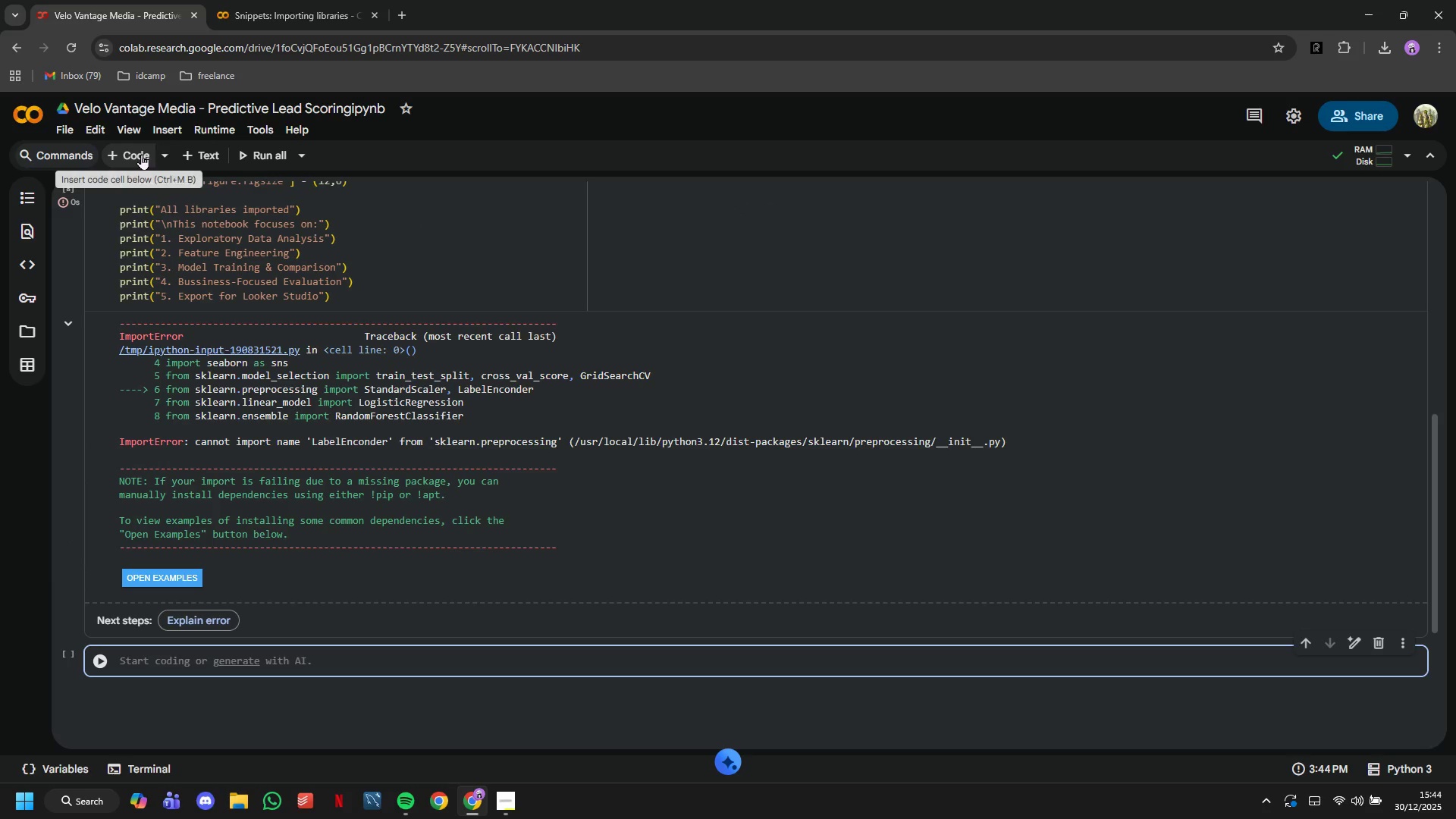 
type(!pip instak)
key(Backspace)
type(kk)
key(Backspace)
key(Backspace)
type(ll LabelE)
key(Tab)
 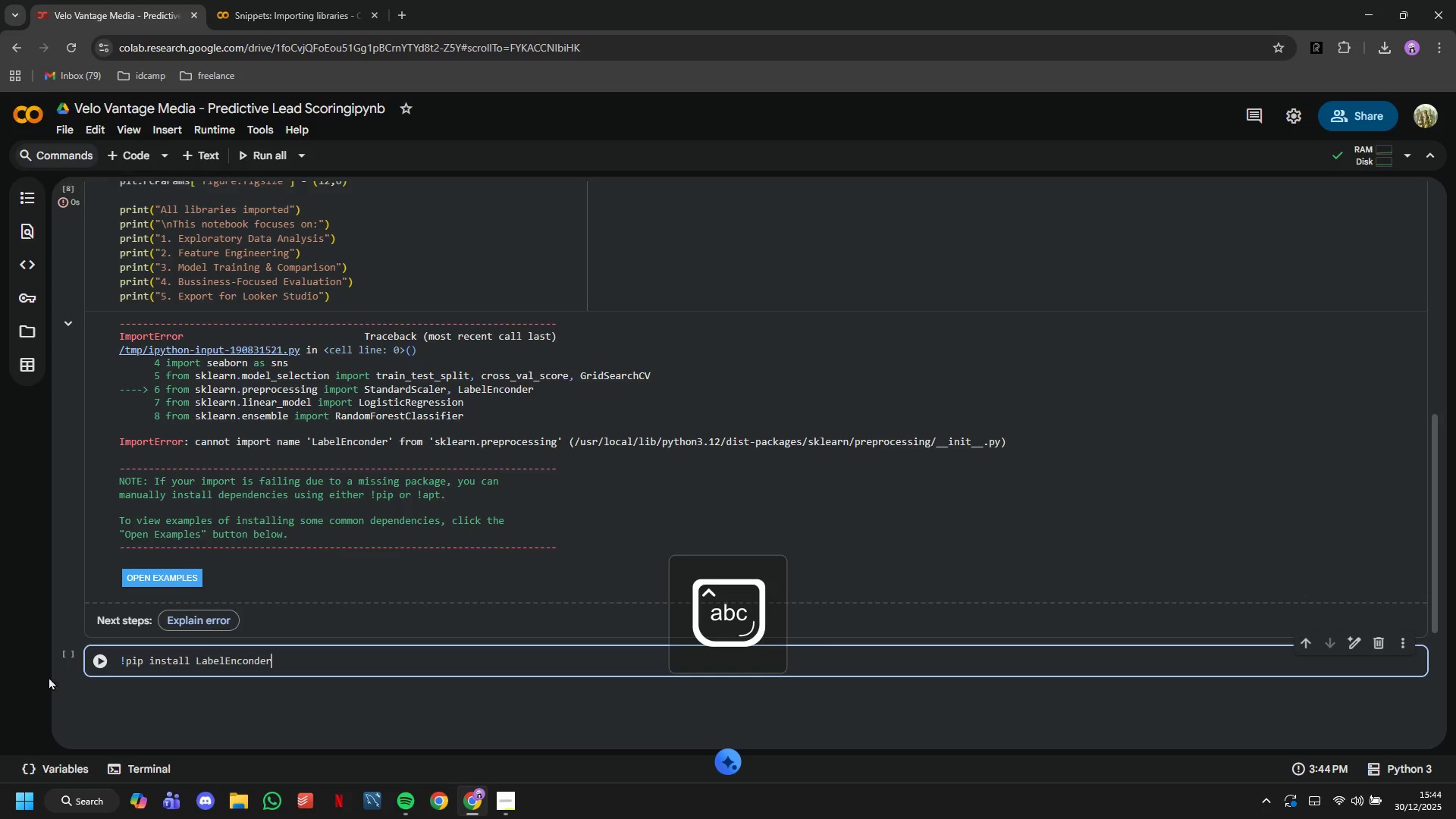 
left_click([91, 665])
 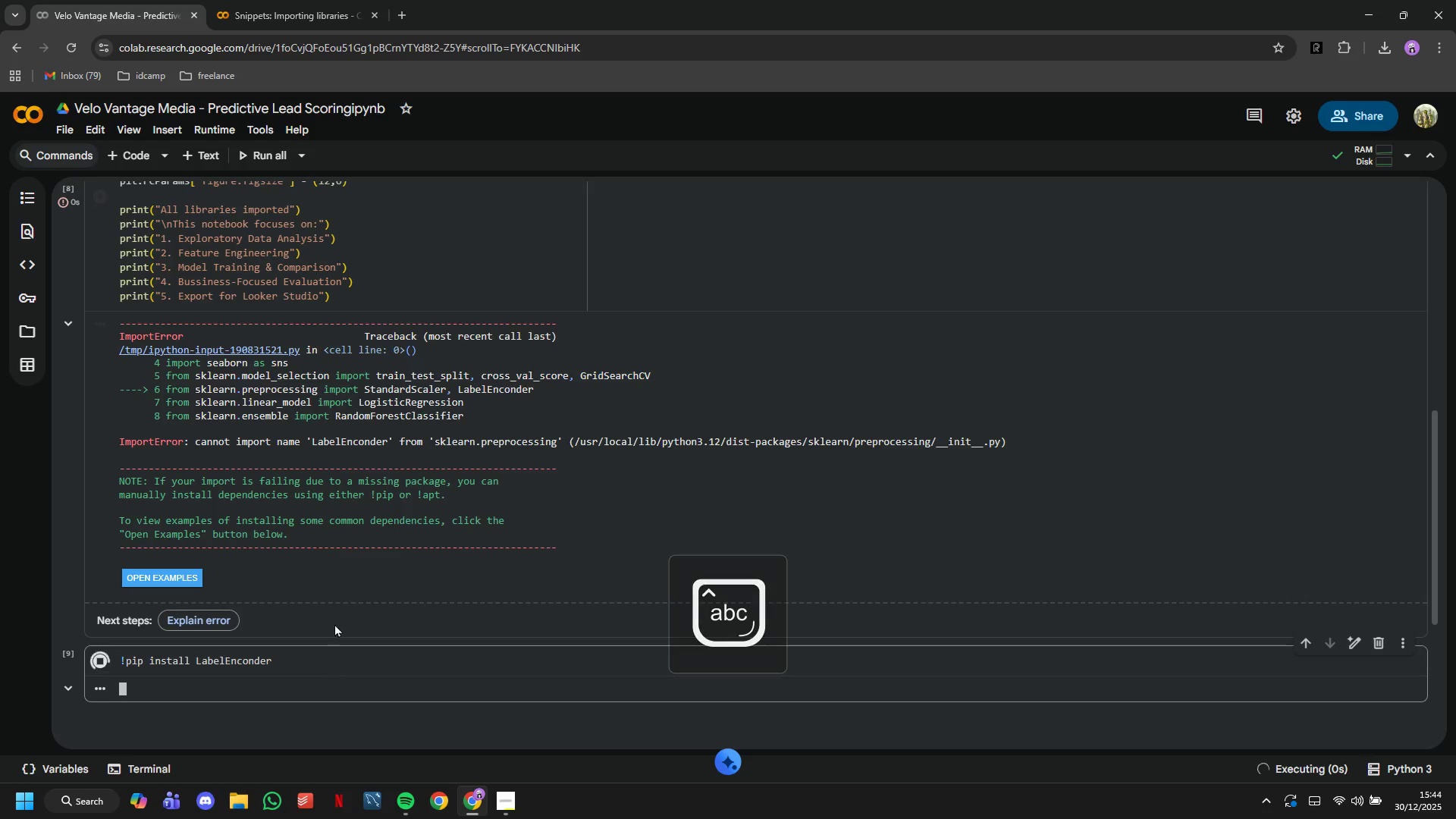 
scroll: coordinate [332, 604], scroll_direction: down, amount: 1.0
 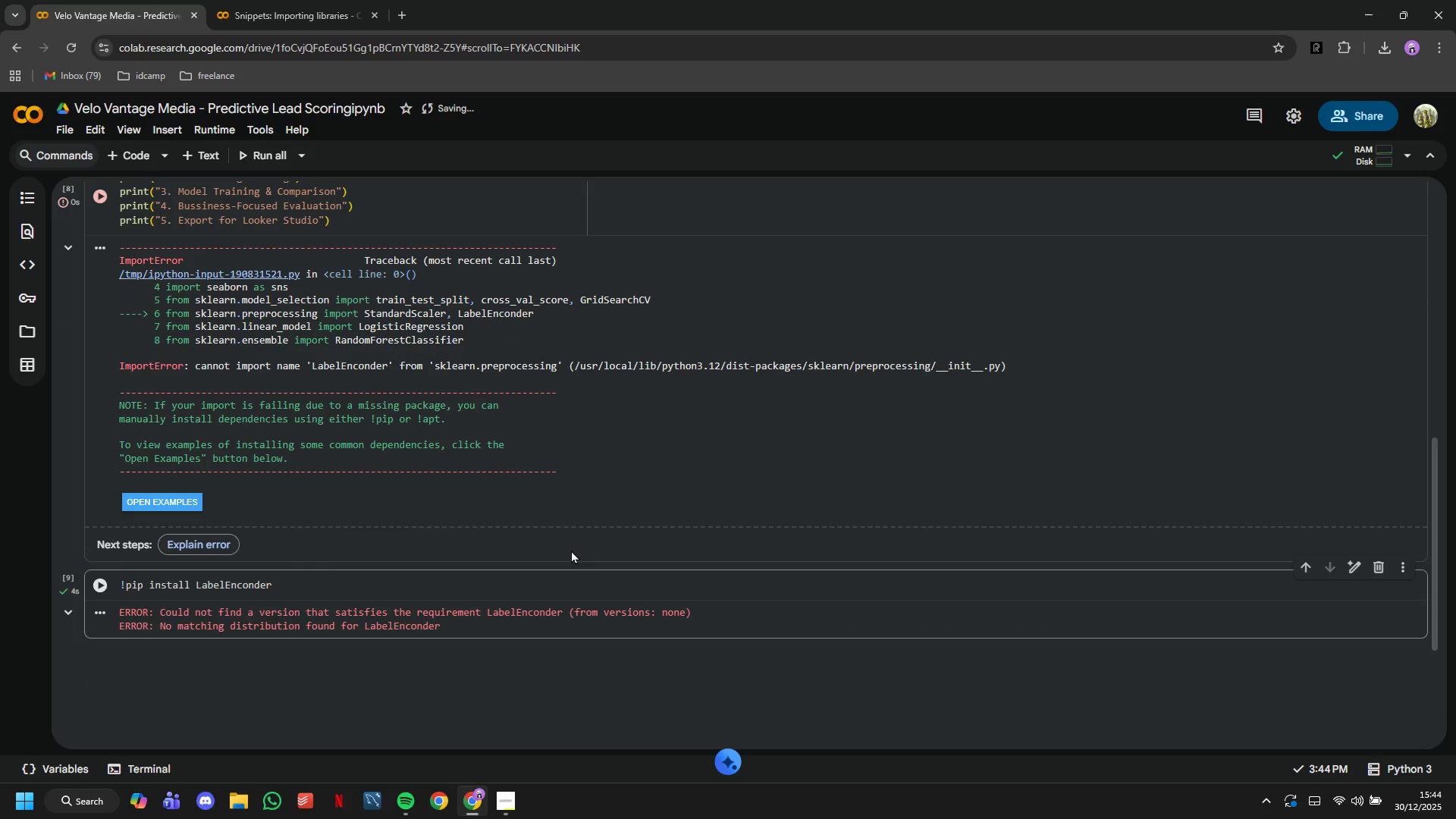 
wait(6.4)
 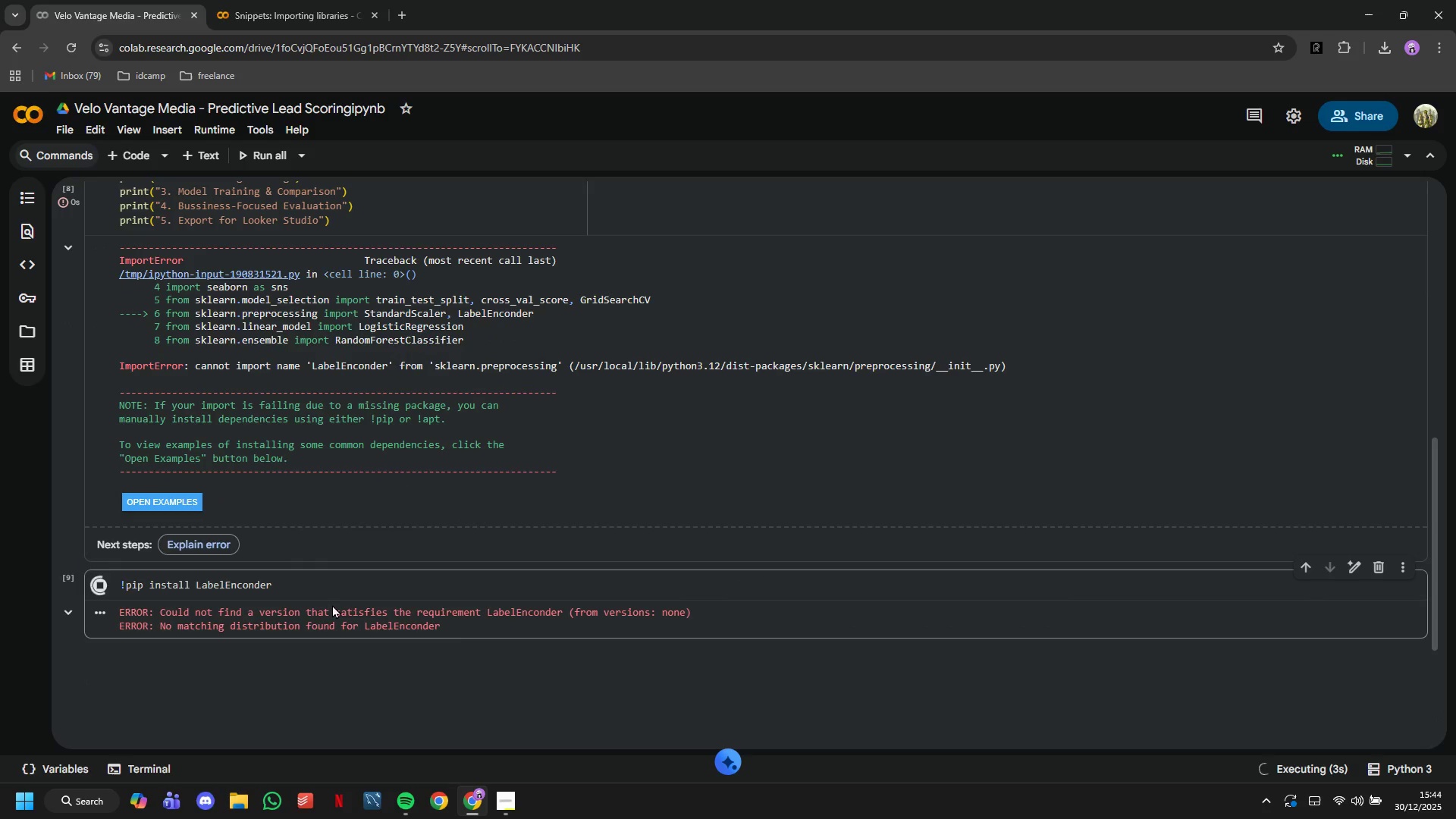 
left_click([521, 581])
 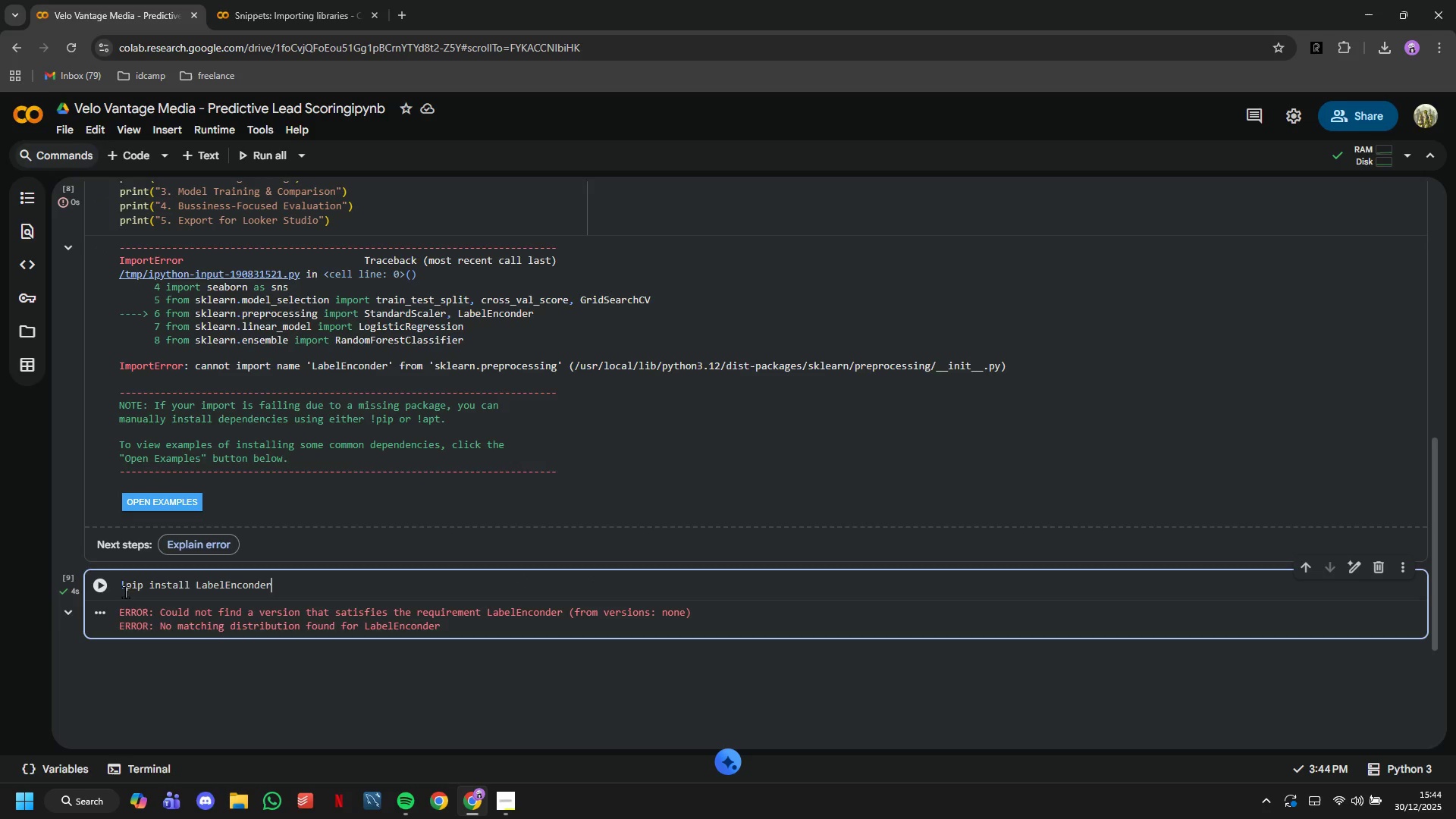 
left_click([132, 588])
 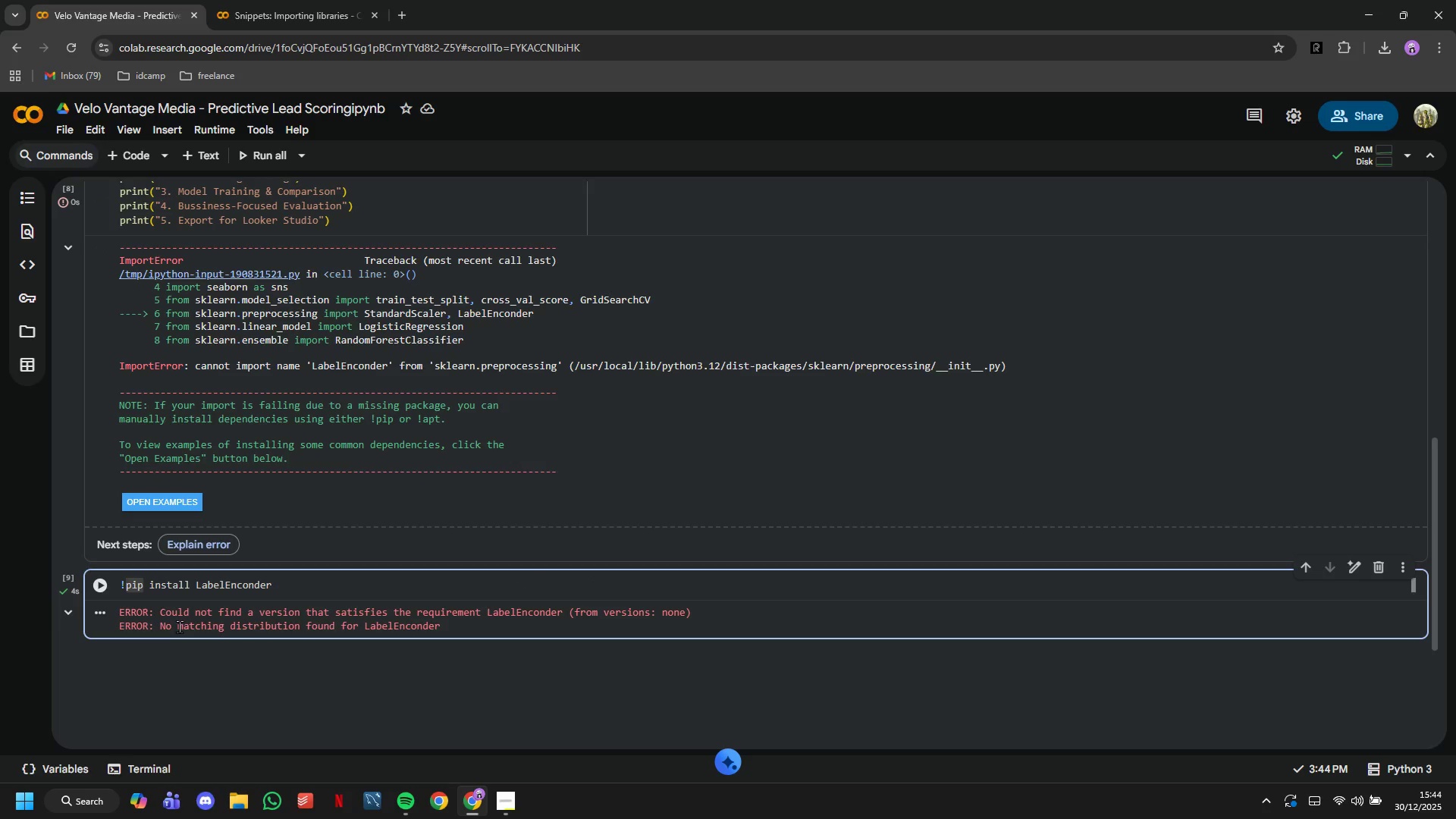 
key(ArrowLeft)
 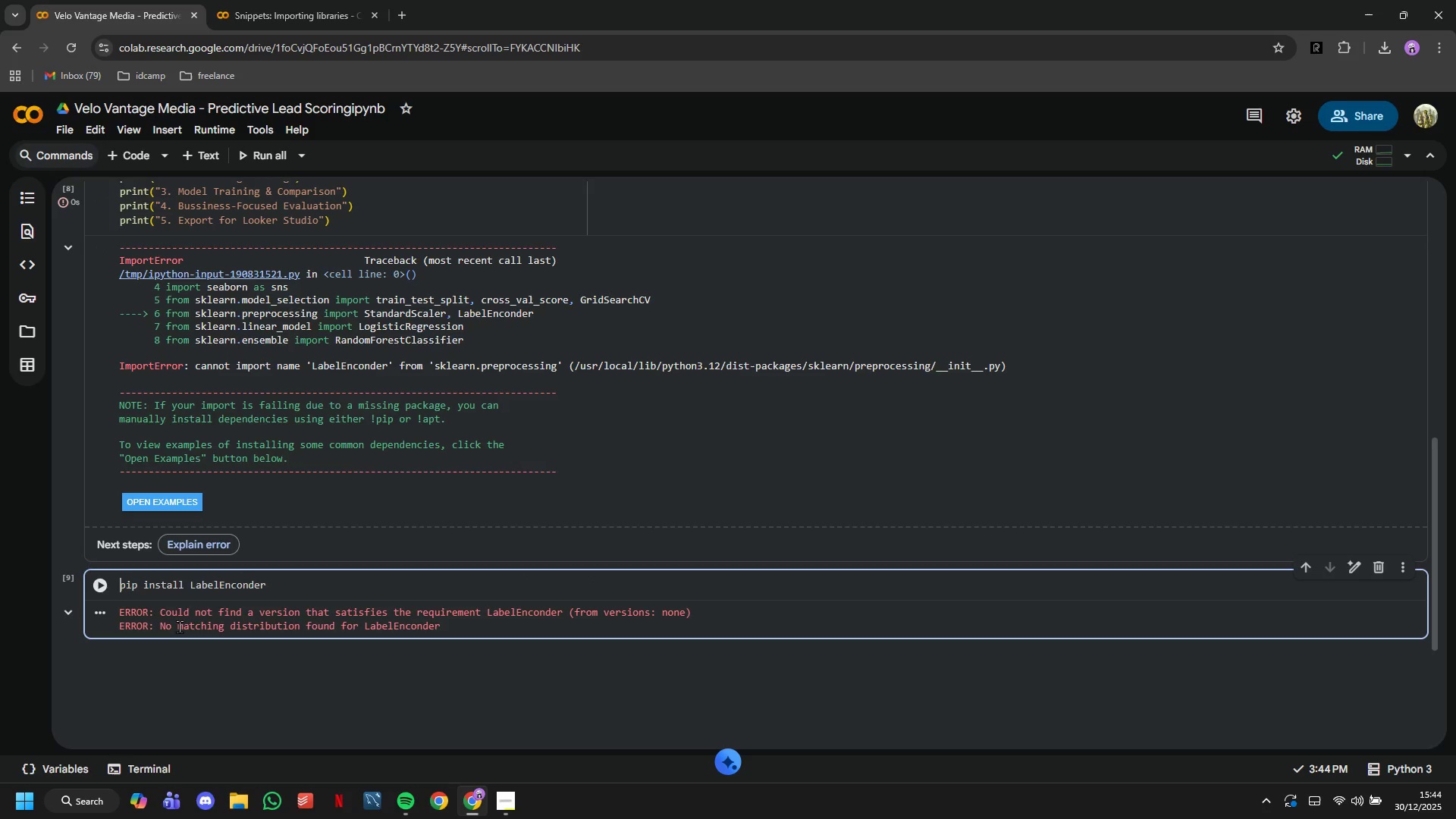 
key(Backspace)
 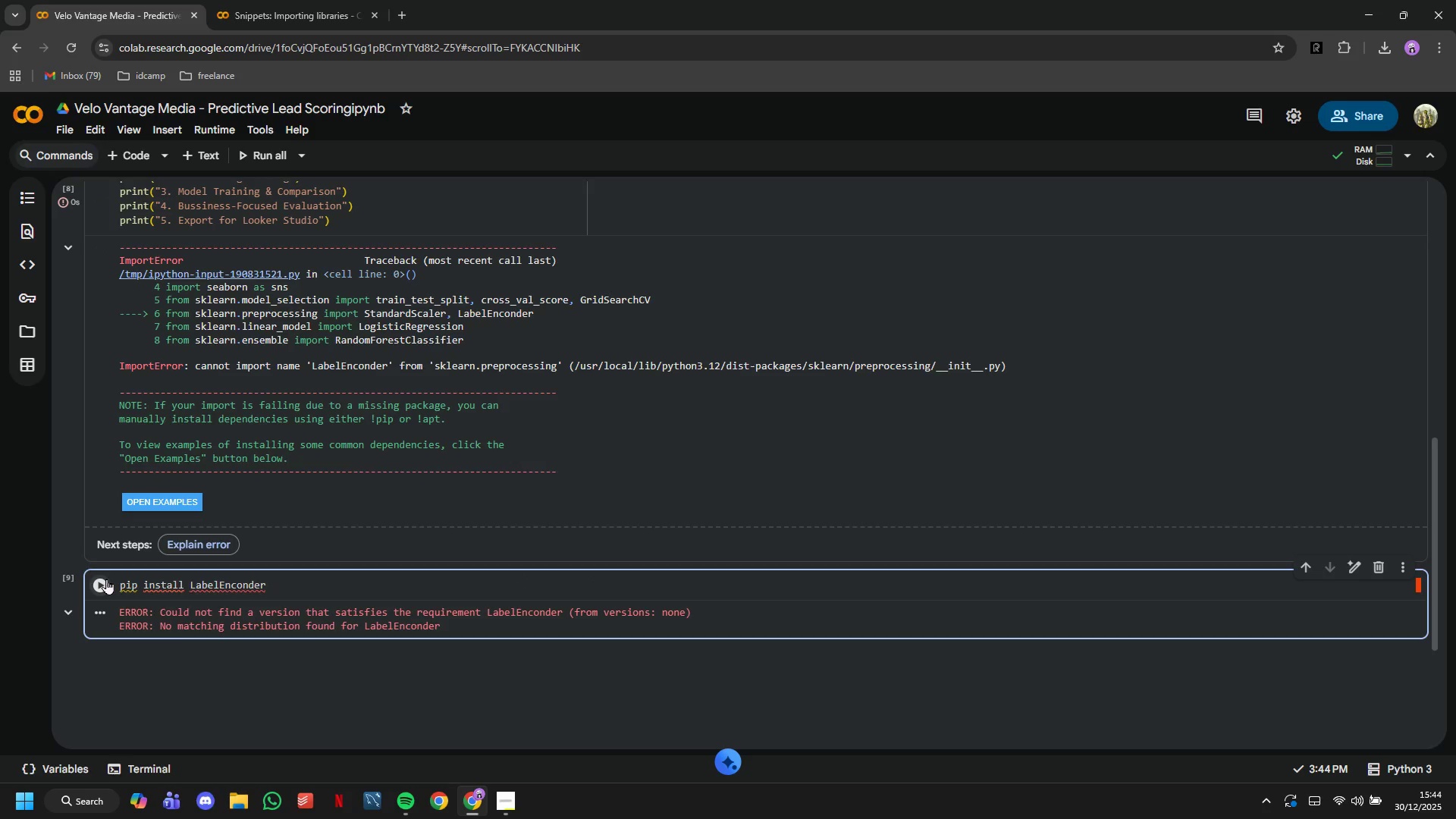 
left_click([100, 580])
 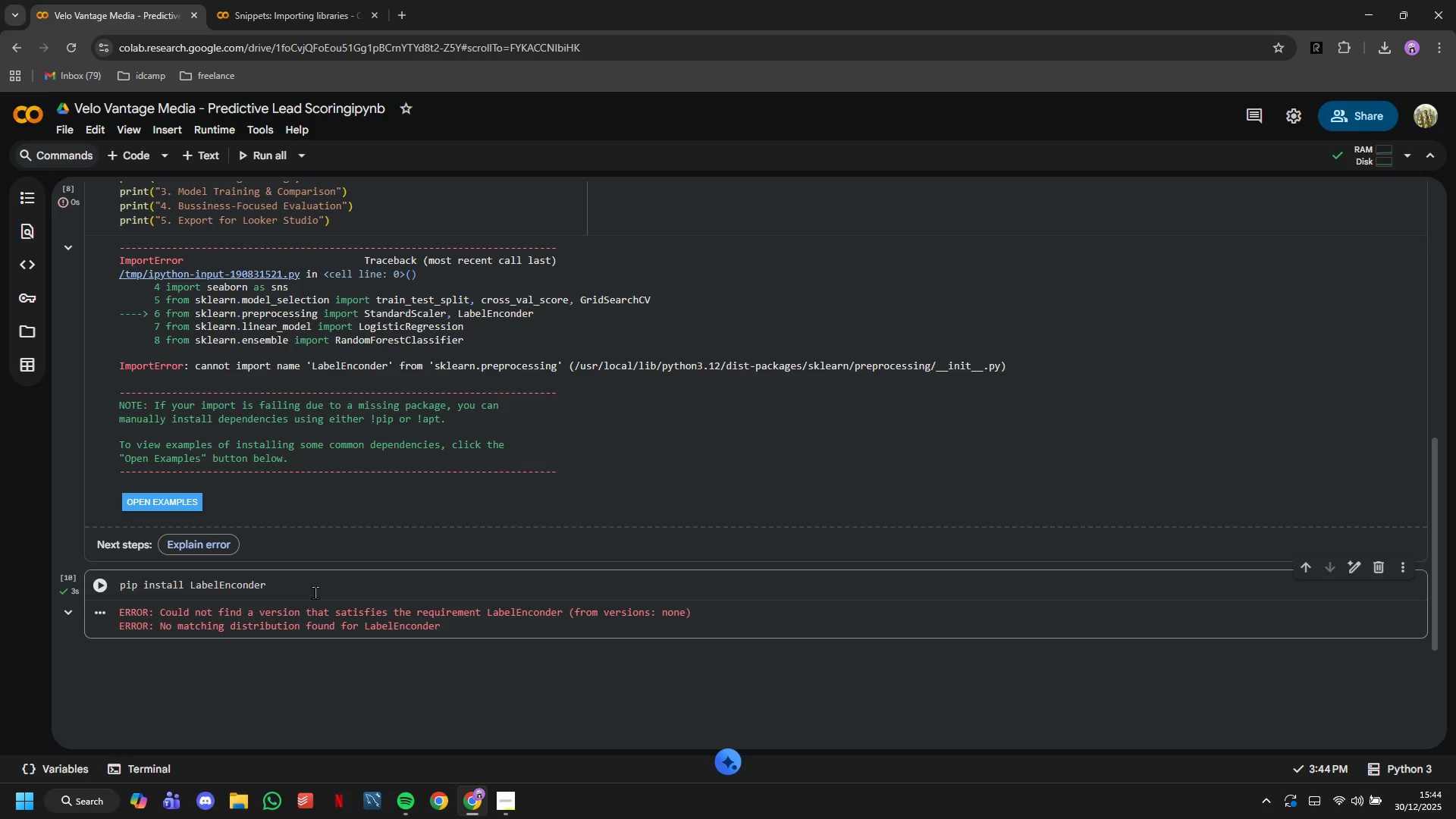 
wait(5.45)
 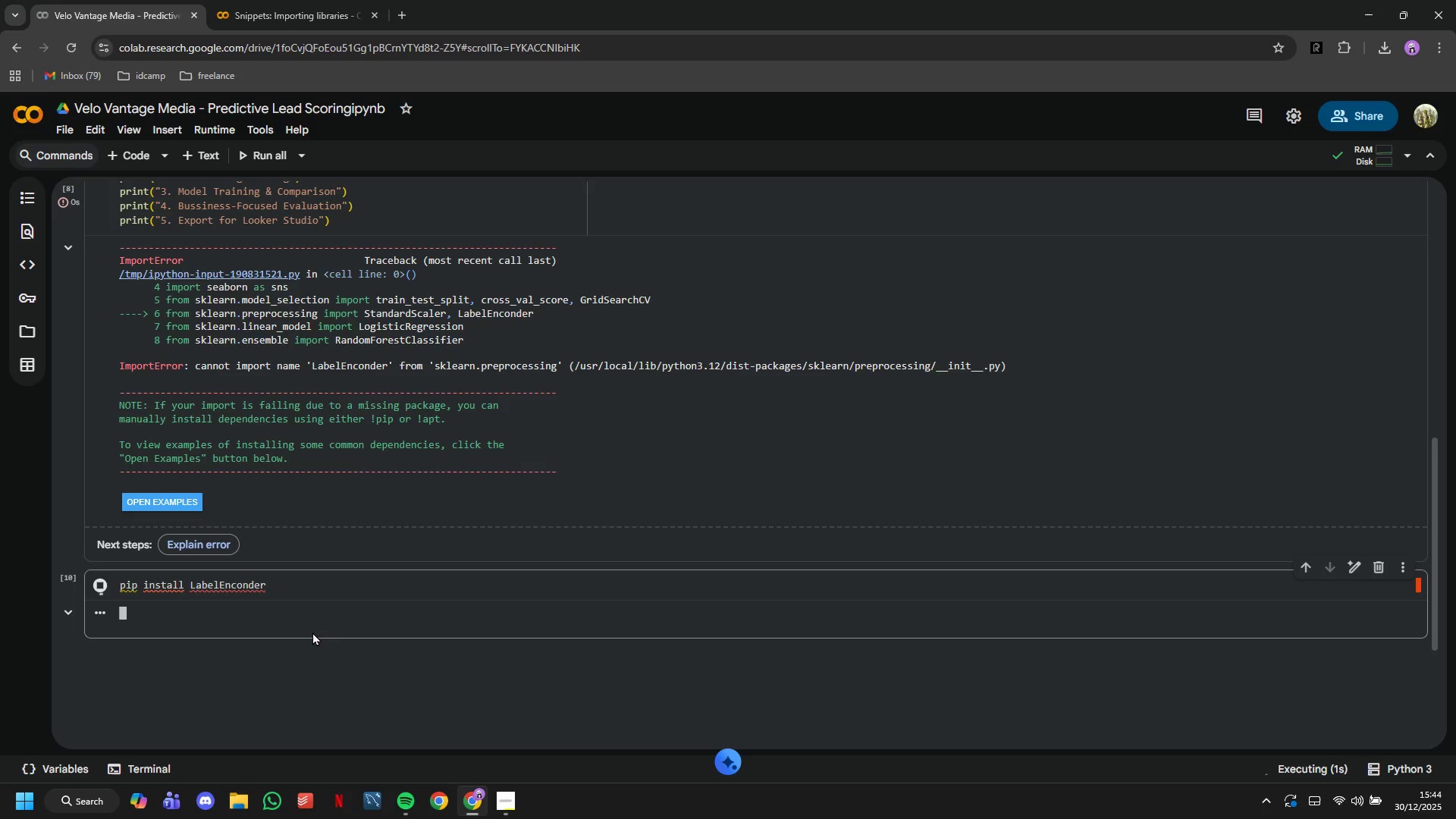 
left_click([315, 592])
 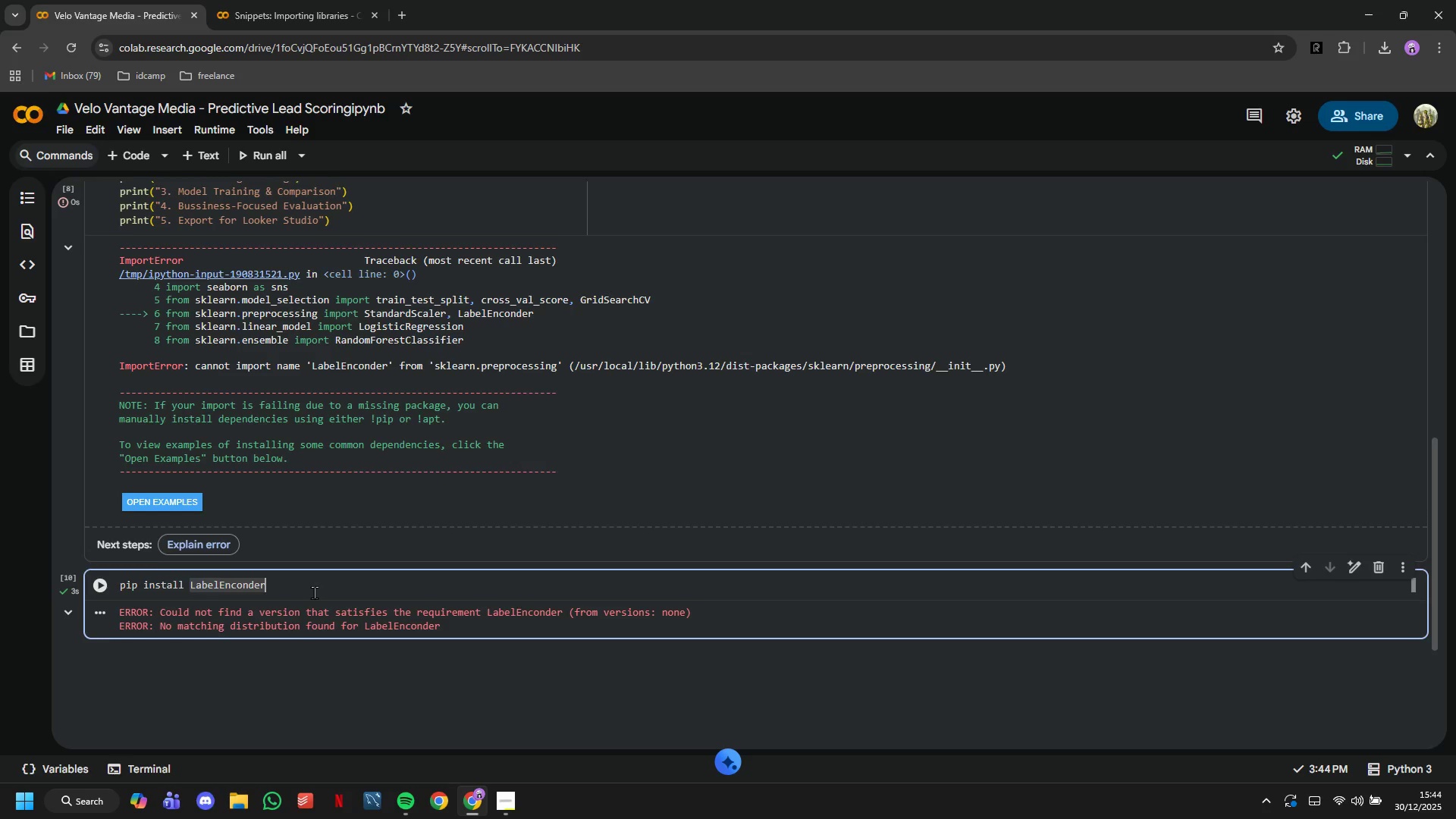 
scroll: coordinate [314, 592], scroll_direction: up, amount: 3.0
 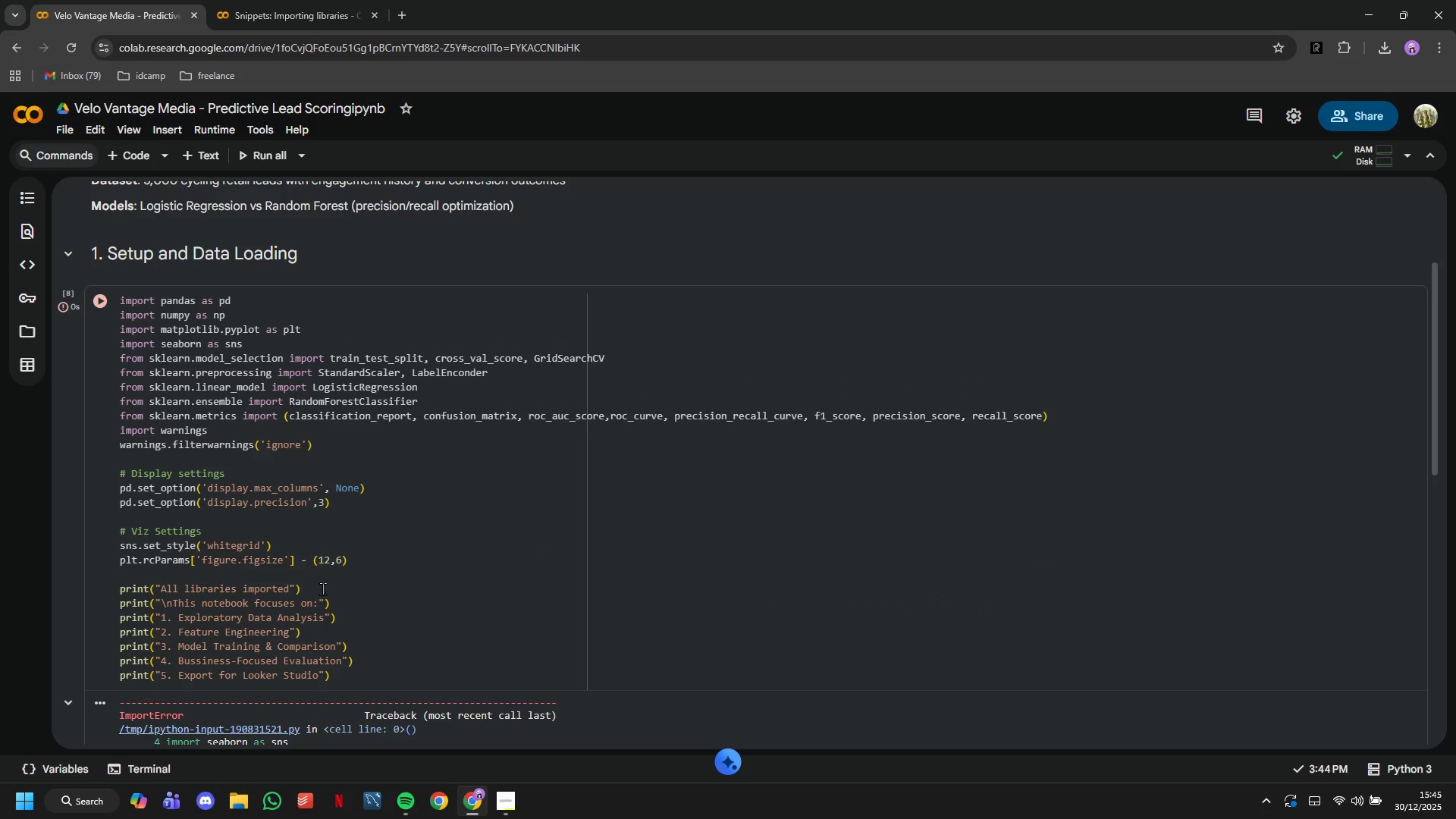 
left_click([552, 379])
 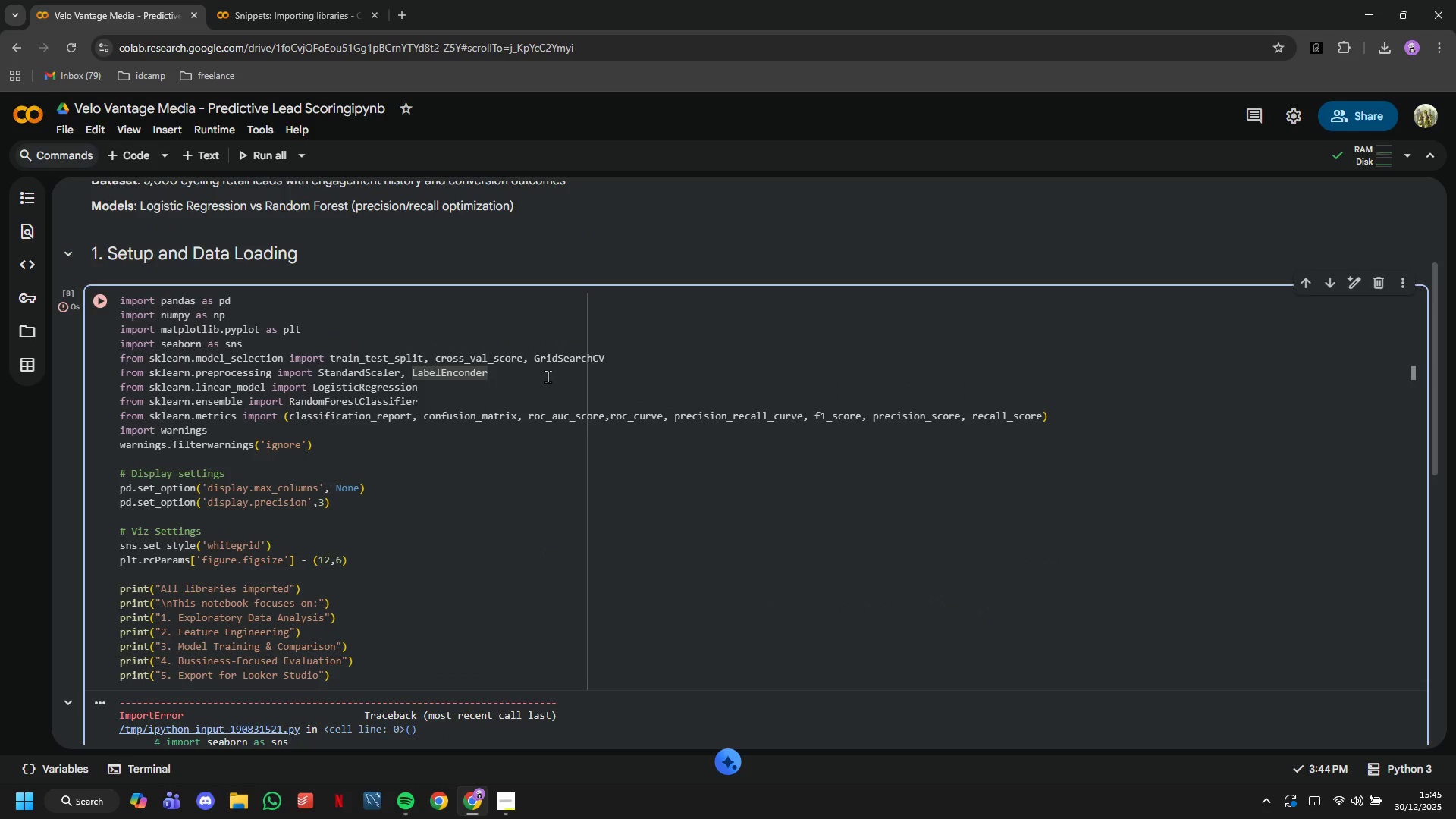 
hold_key(key=Backspace, duration=0.83)
 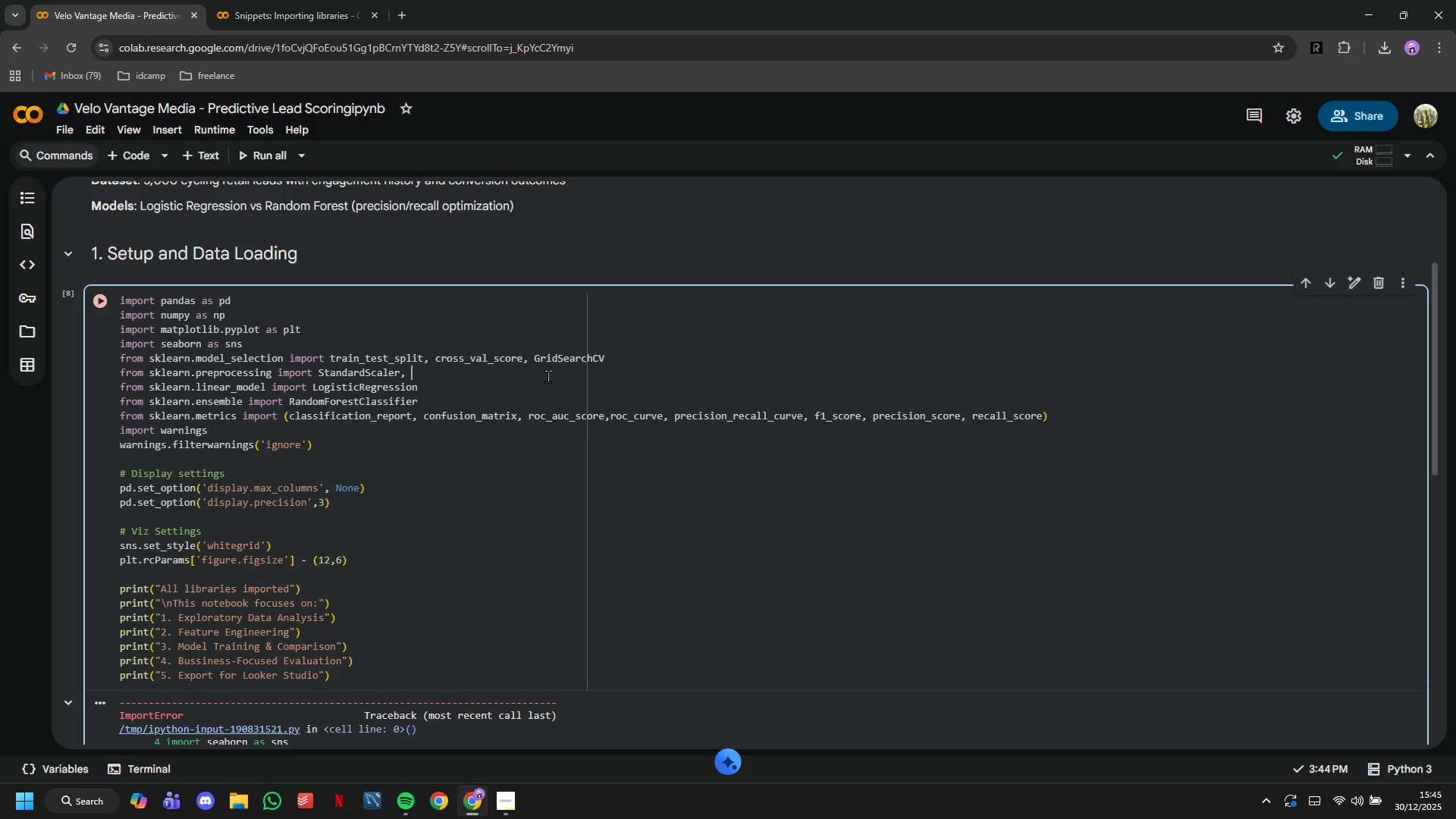 
key(Backspace)
 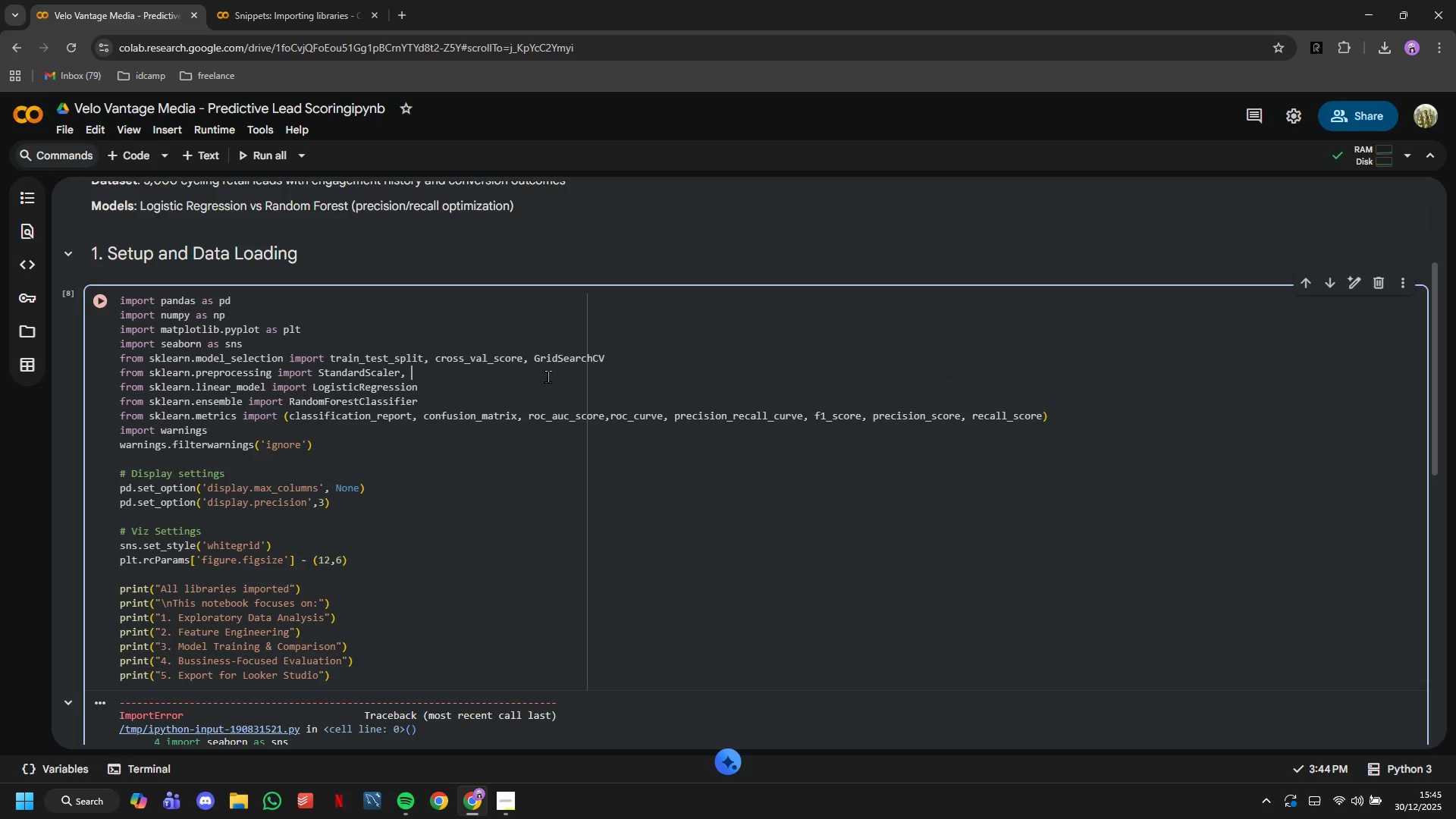 
key(Backspace)
 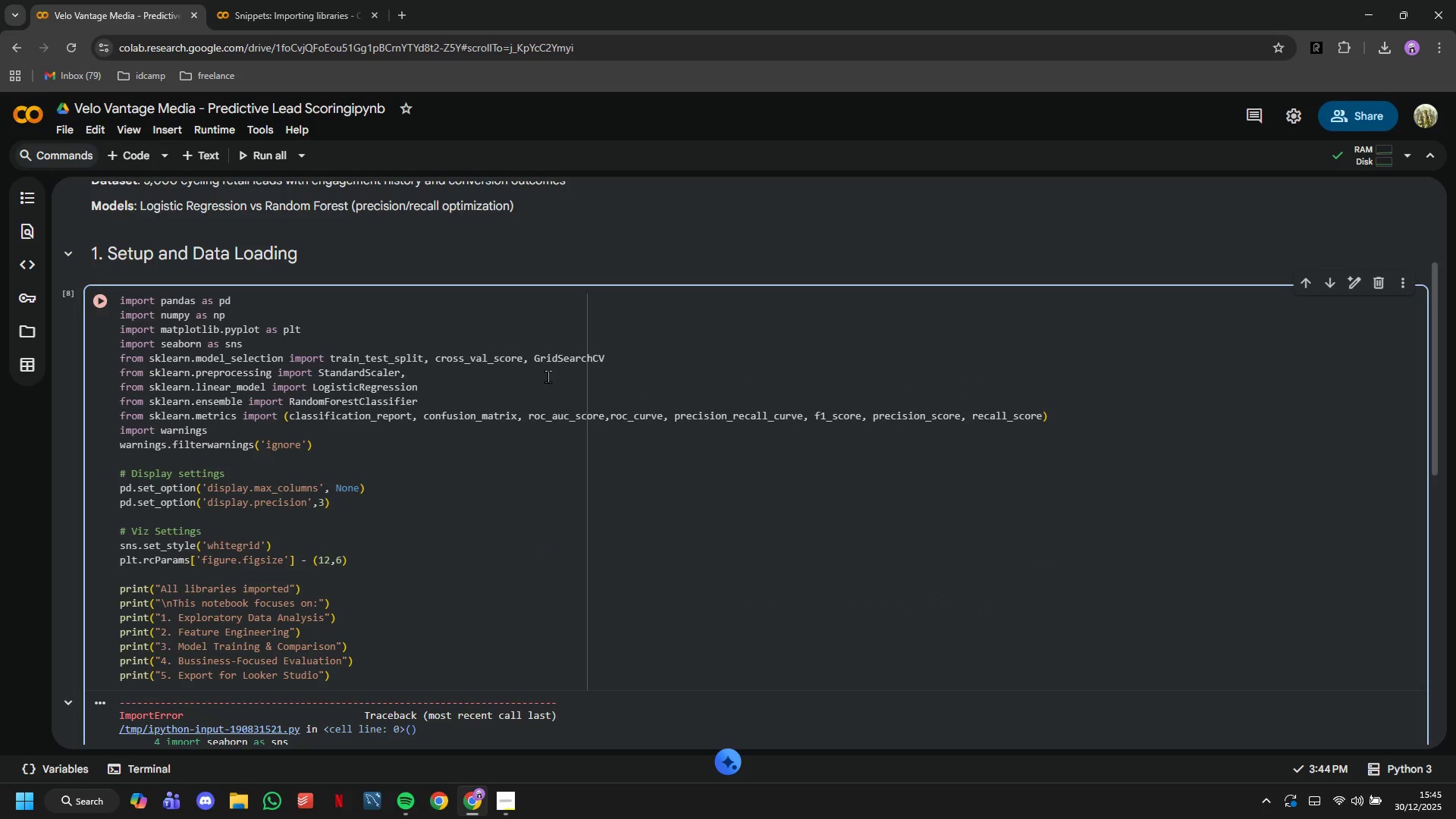 
key(Backspace)
 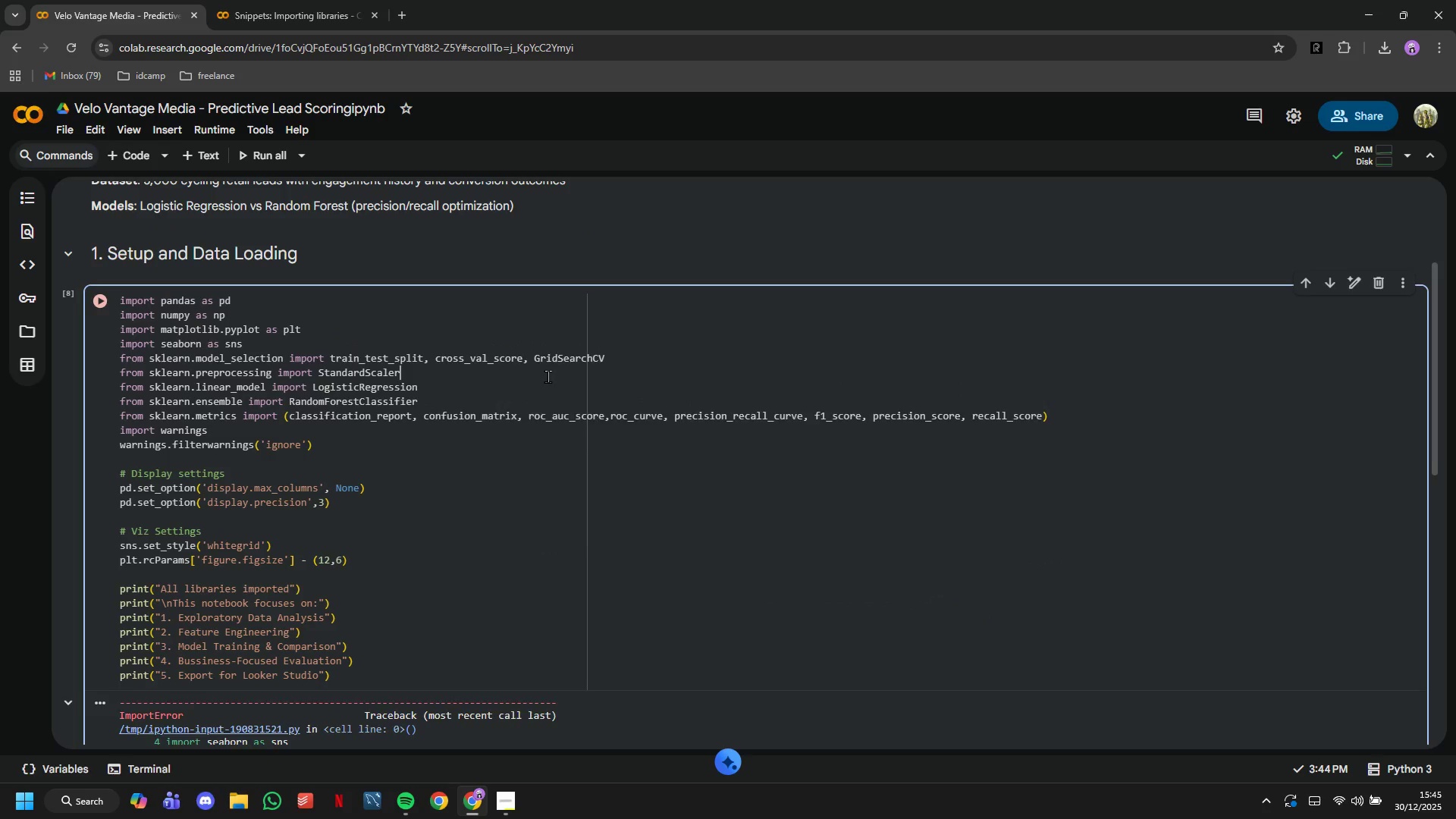 
key(Enter)
 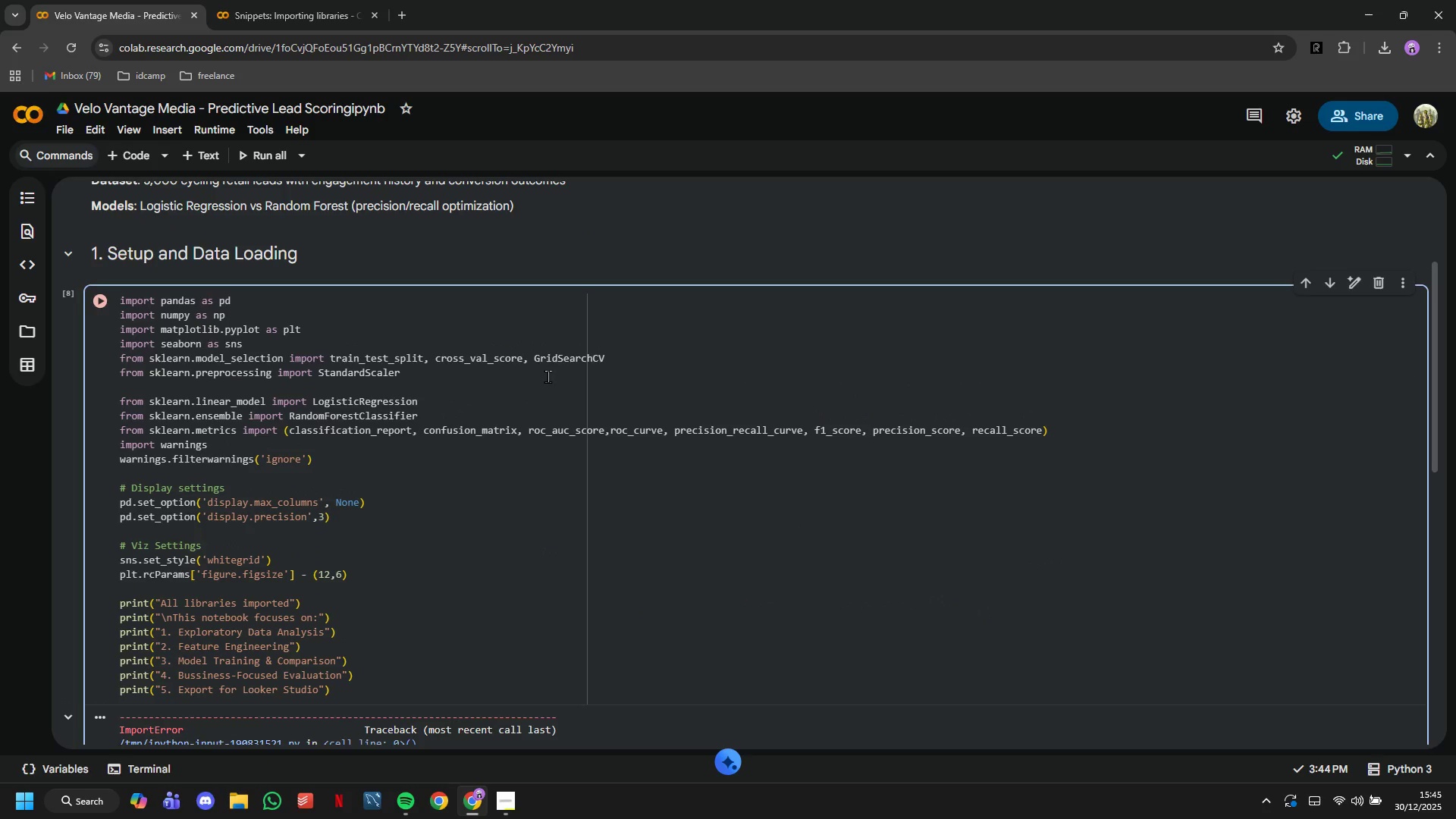 
type(import LabelEncoder)
 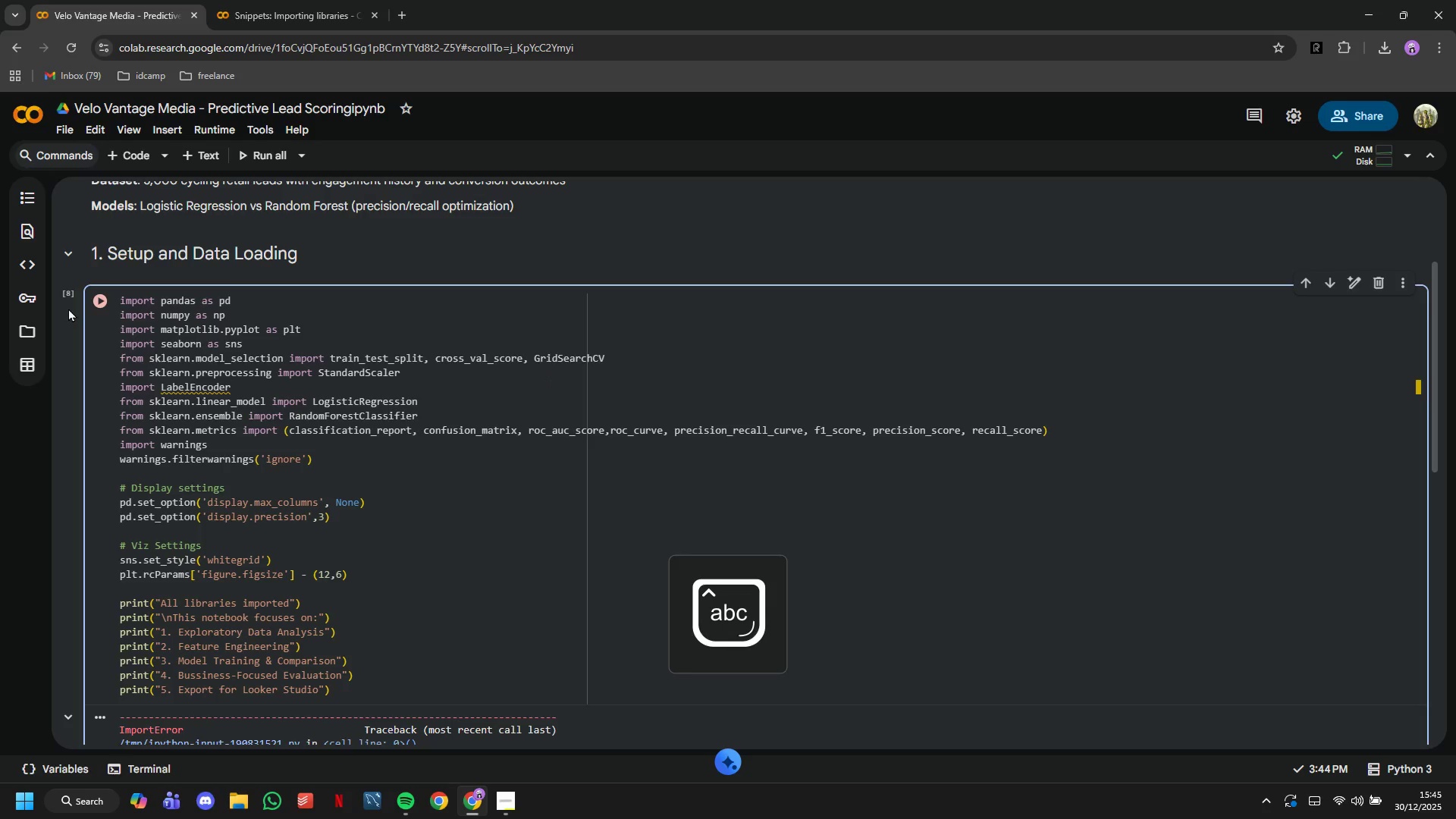 
left_click([102, 300])
 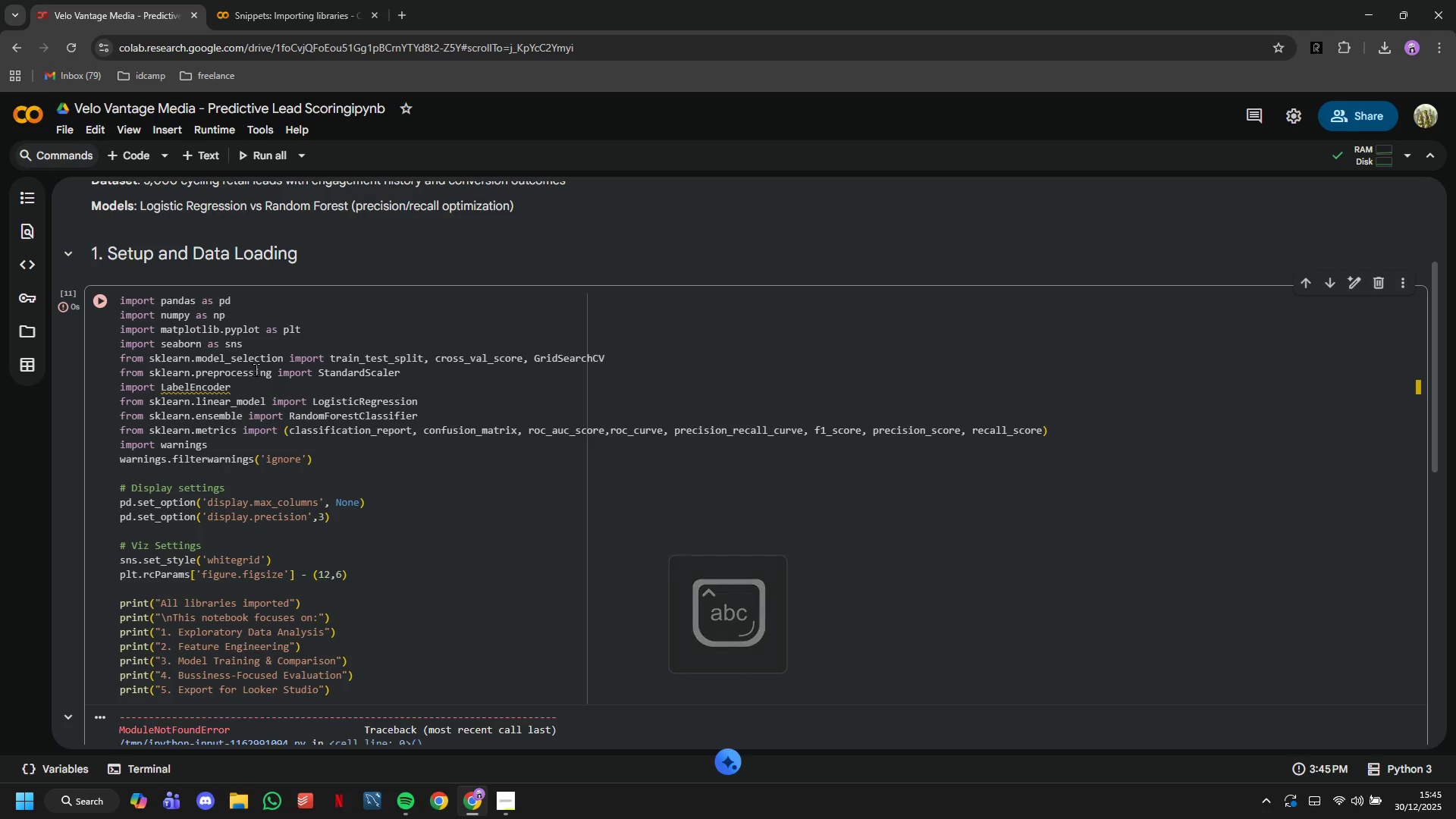 
scroll: coordinate [249, 380], scroll_direction: down, amount: 7.0
 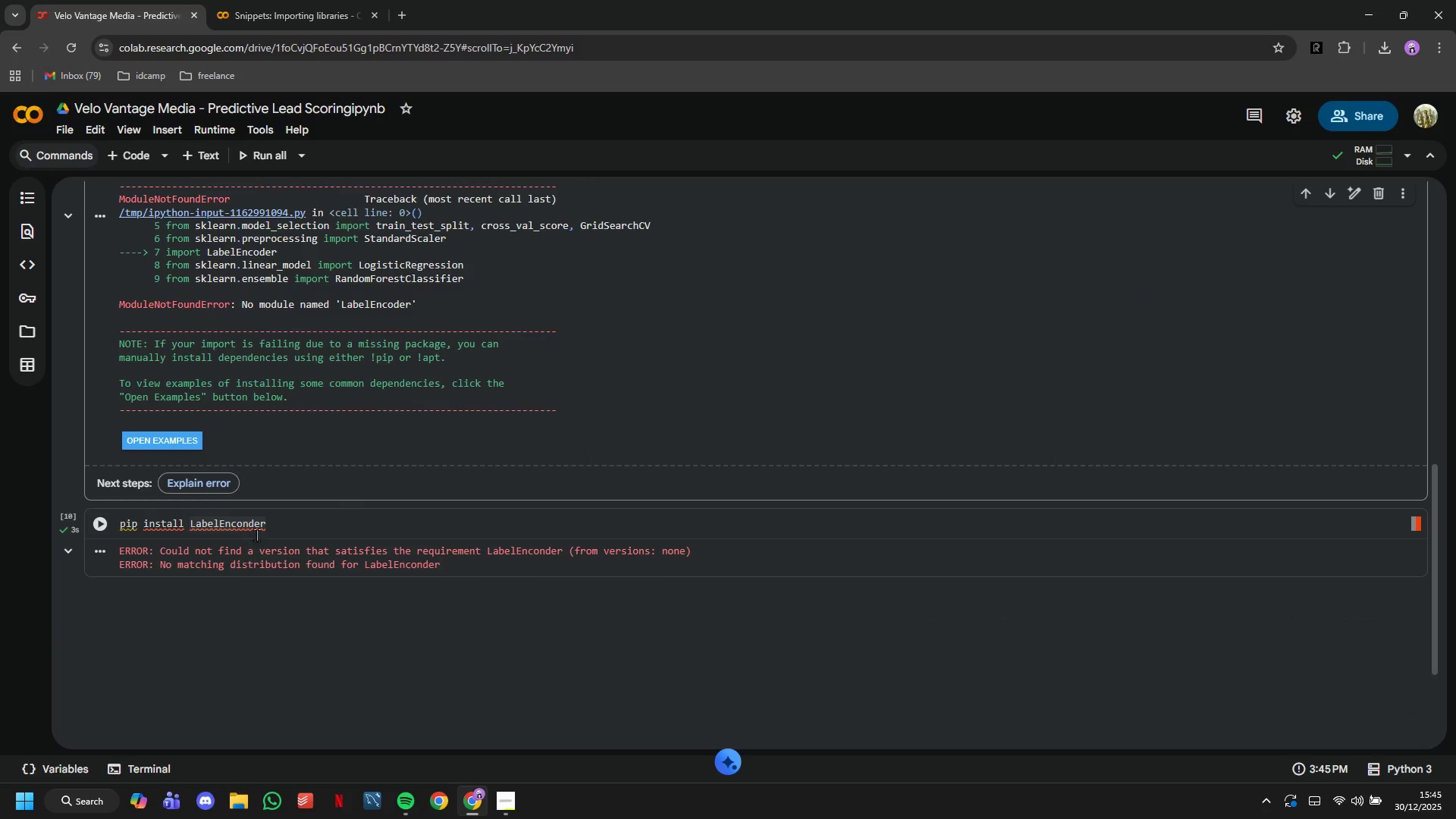 
left_click([259, 522])
 